 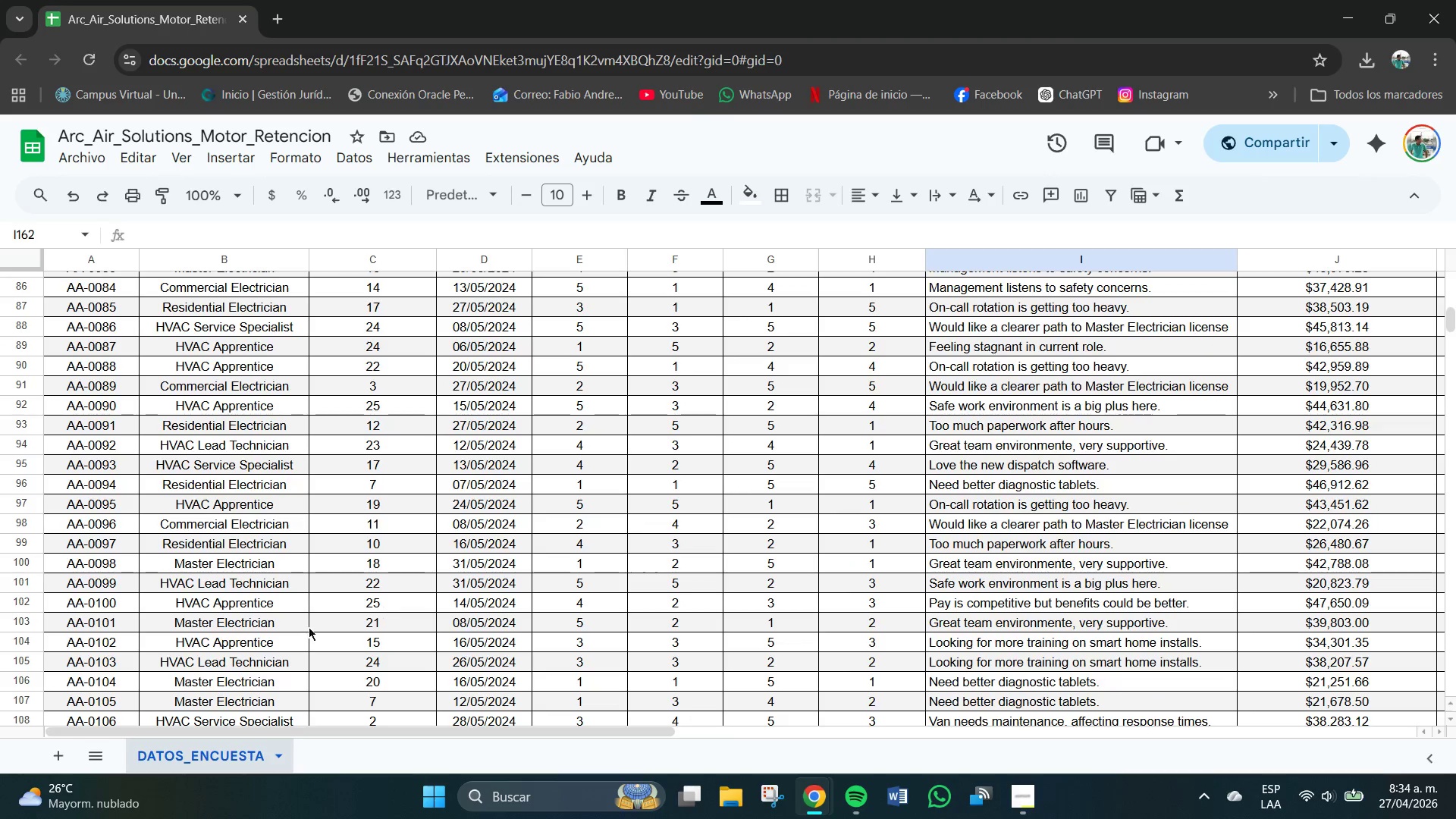 
left_click([63, 758])
 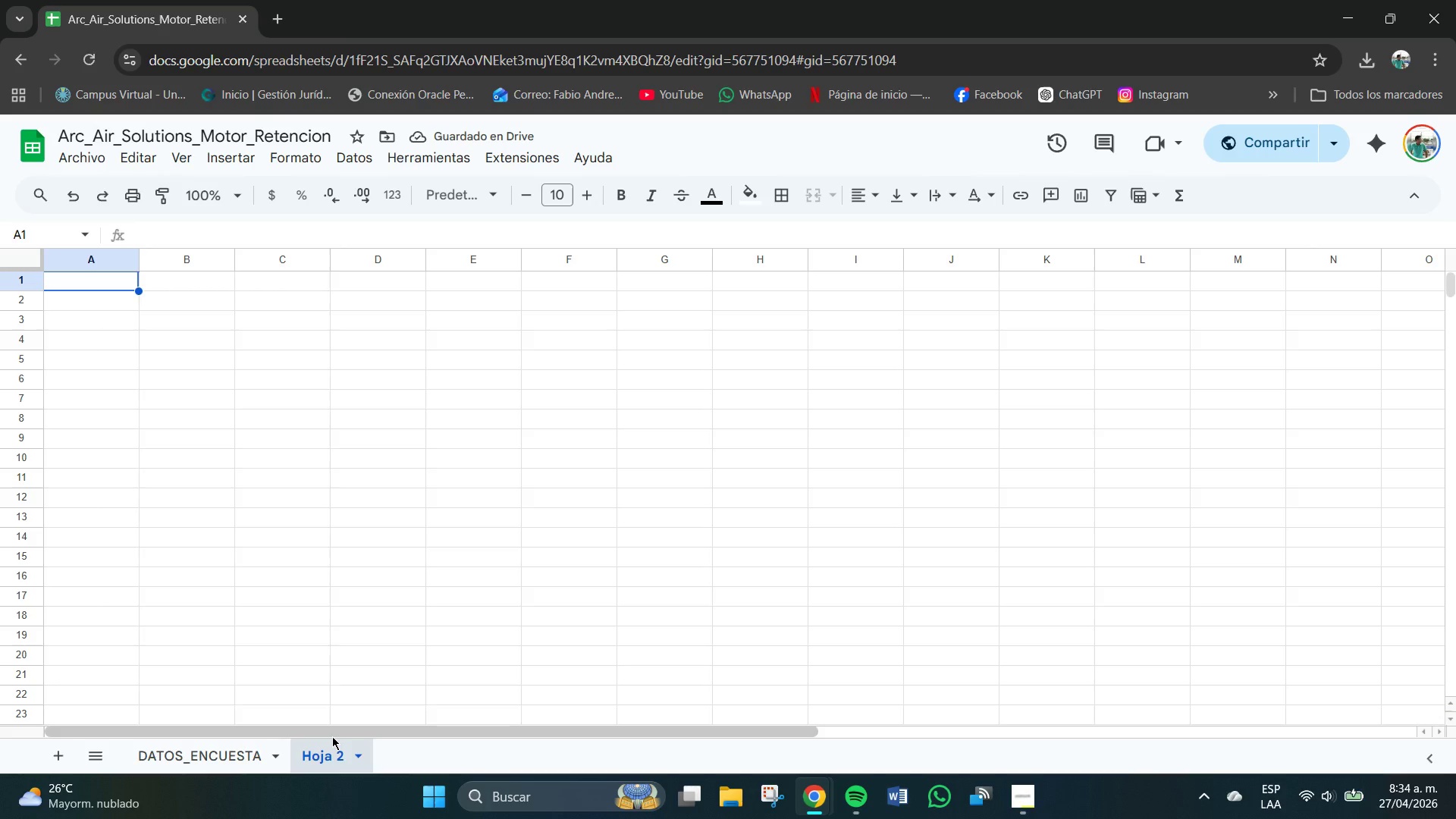 
left_click([357, 756])
 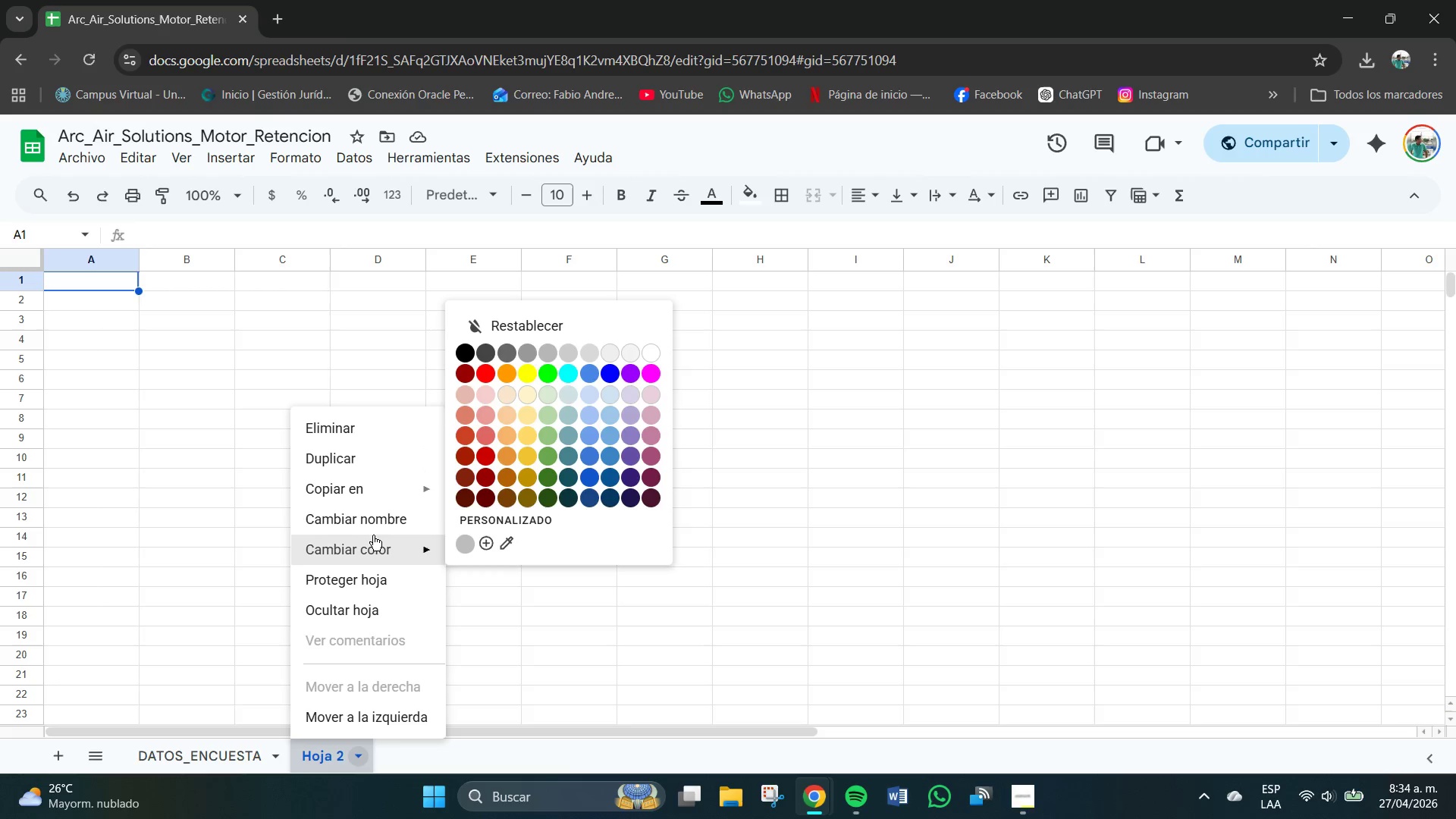 
left_click([374, 517])
 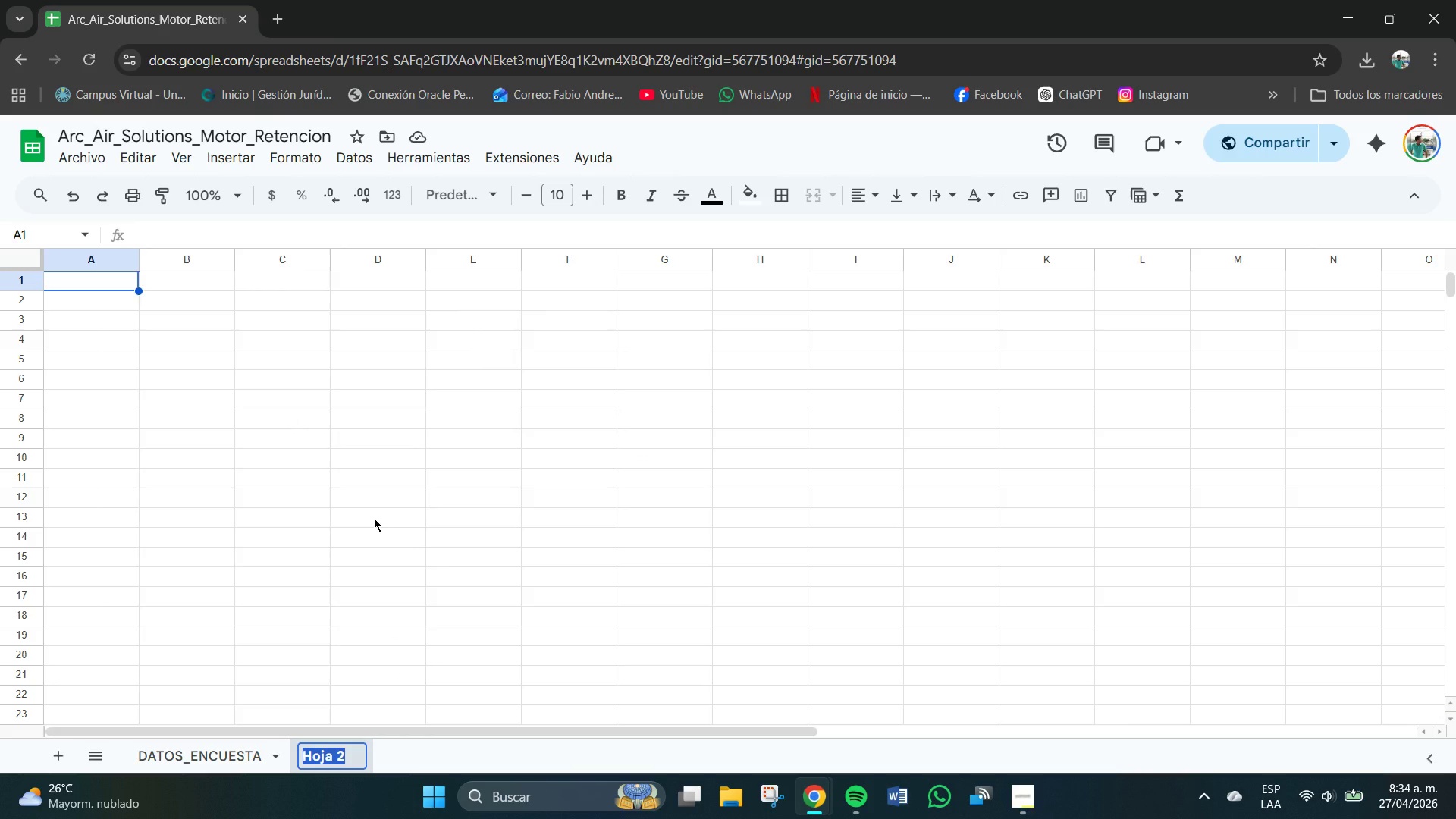 
type(ANALISIS)
 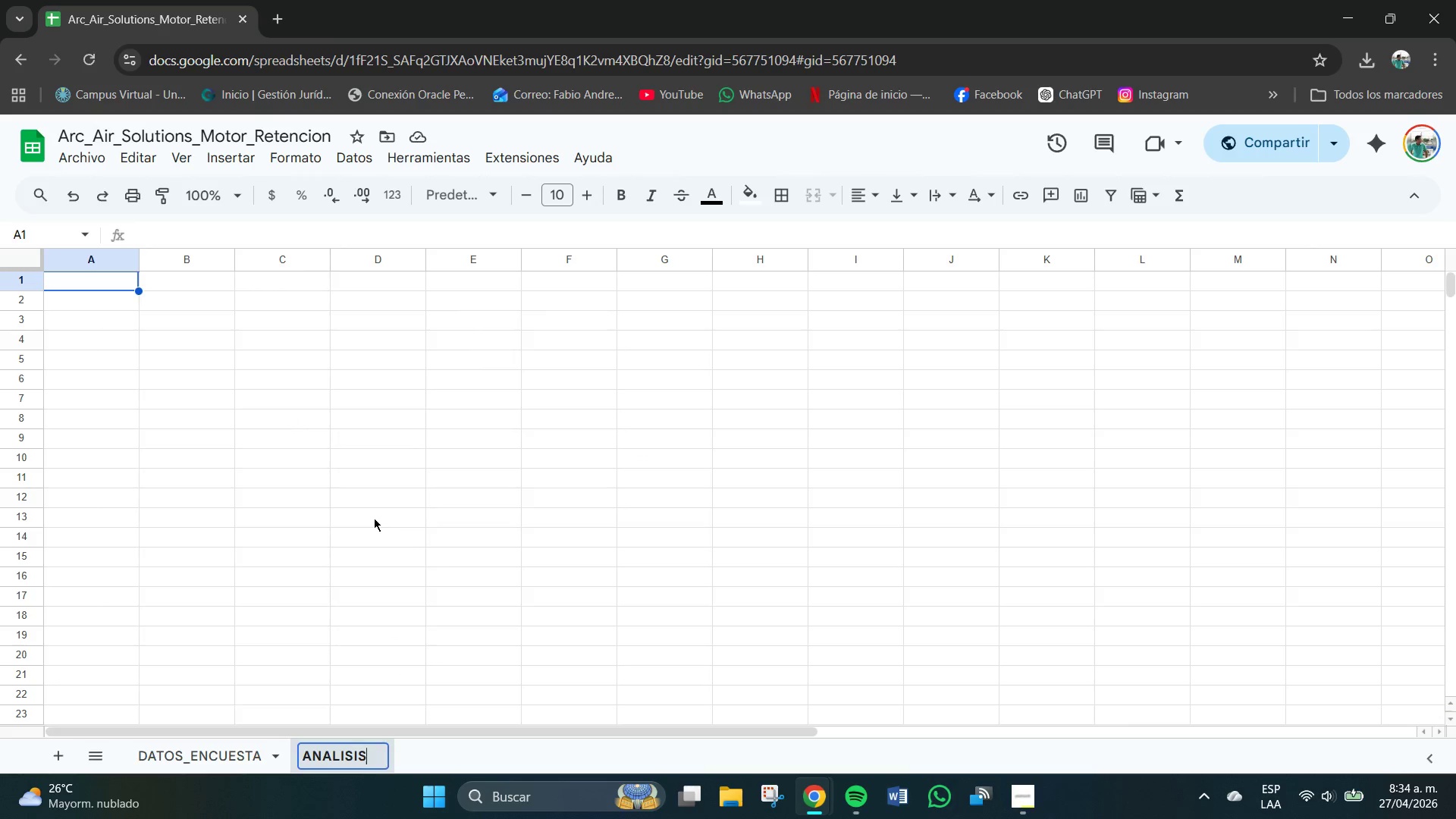 
key(Enter)
 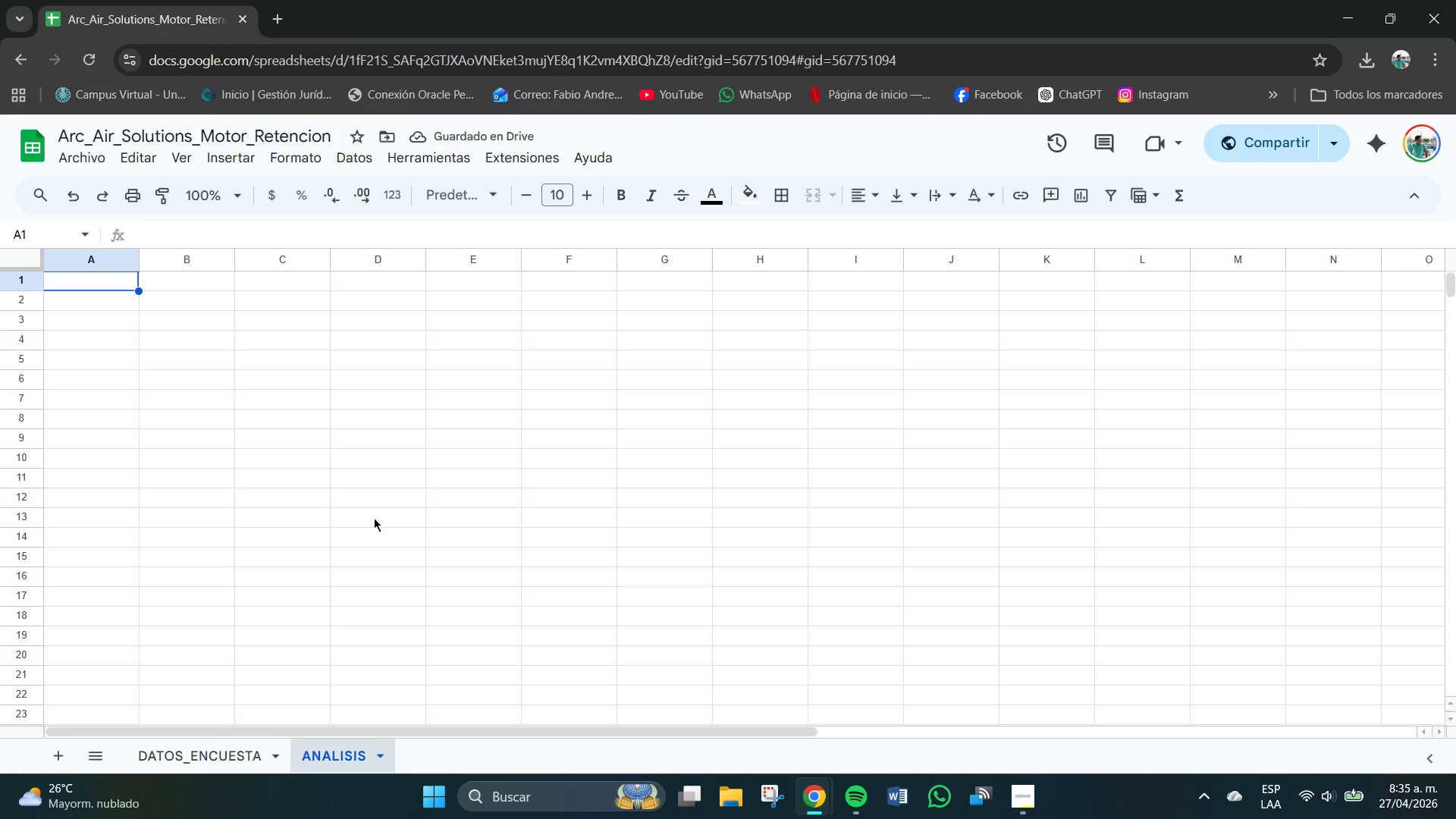 
wait(5.23)
 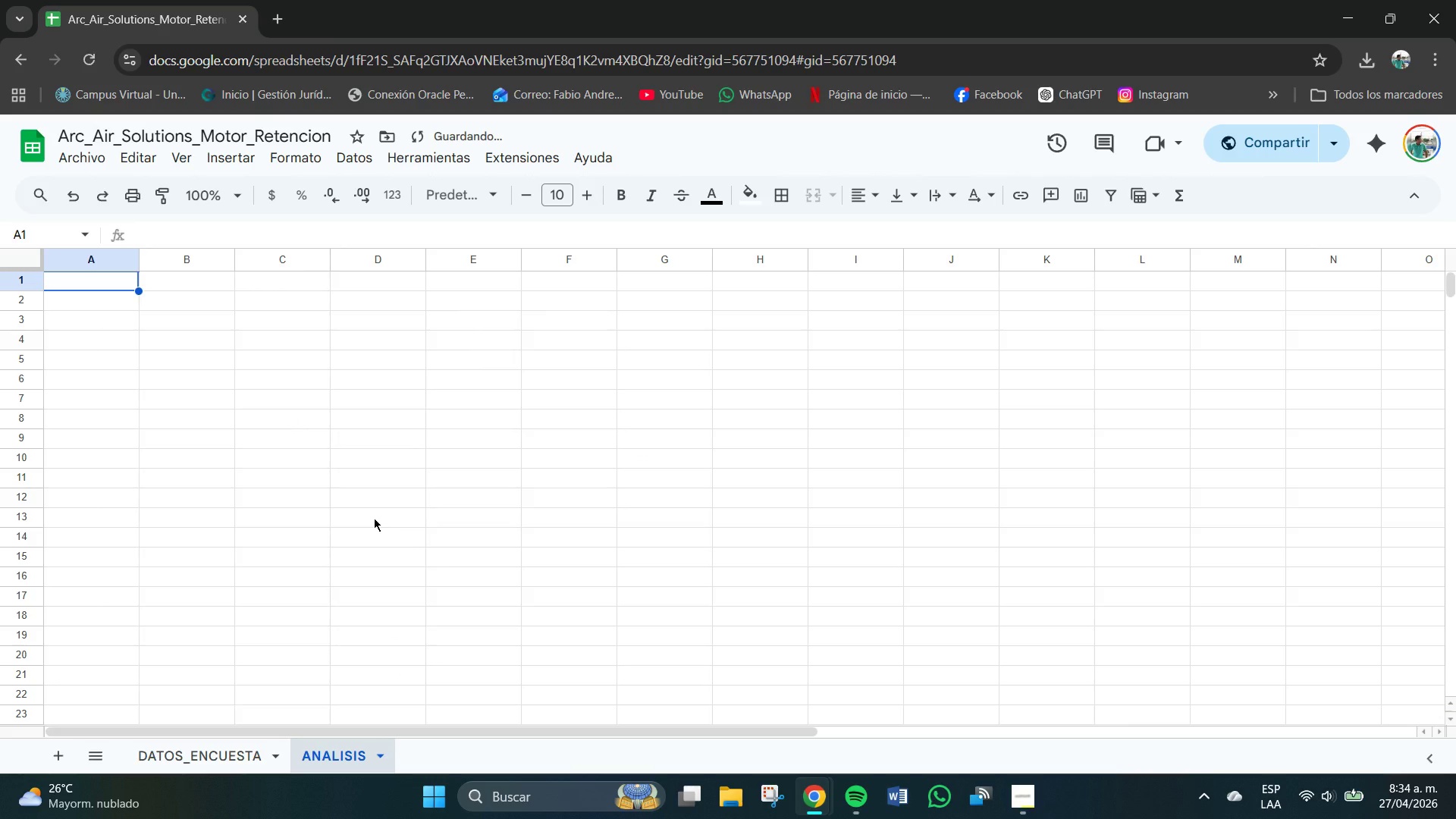 
left_click_drag(start_coordinate=[91, 280], to_coordinate=[580, 287])
 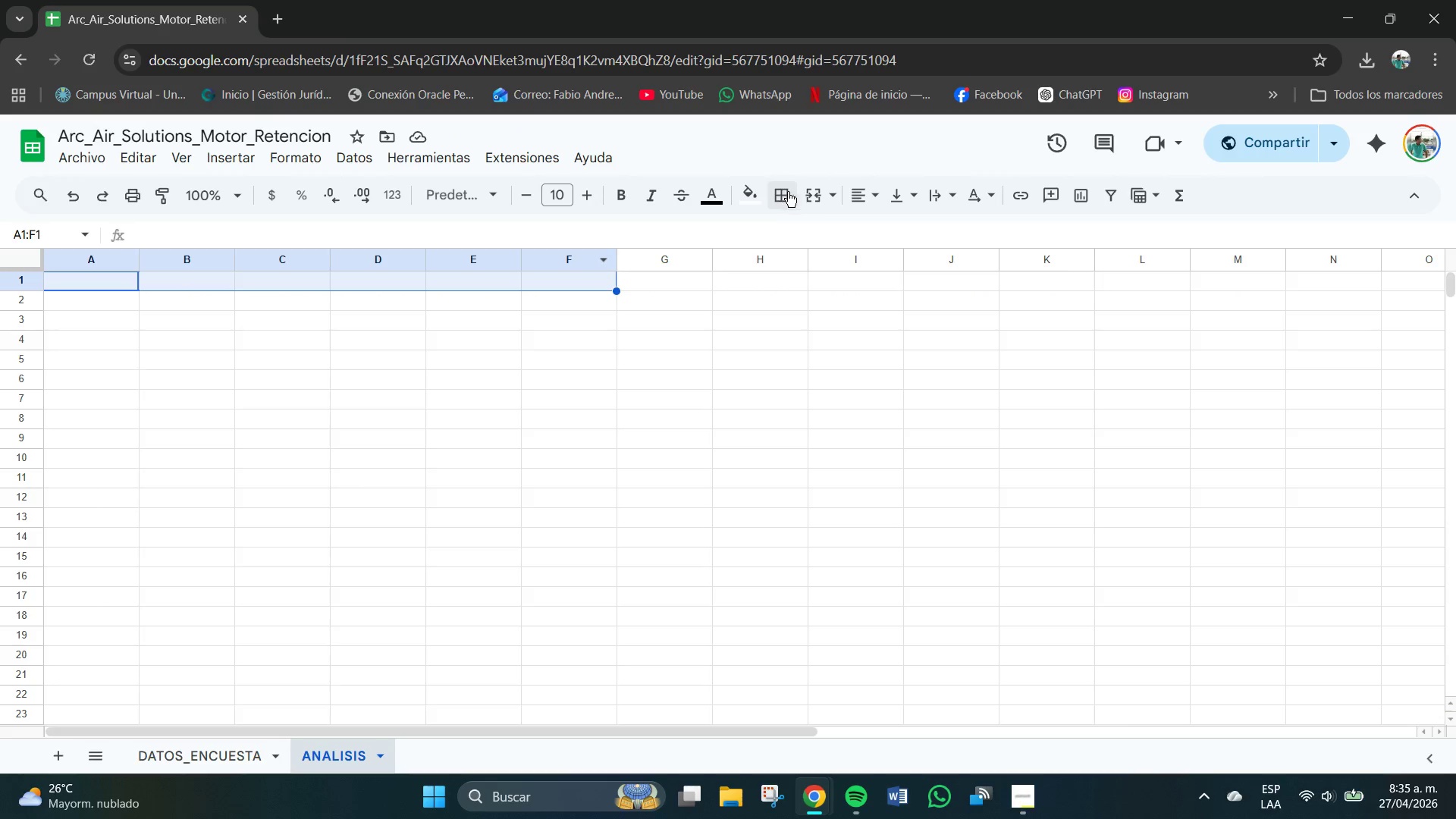 
left_click([820, 201])
 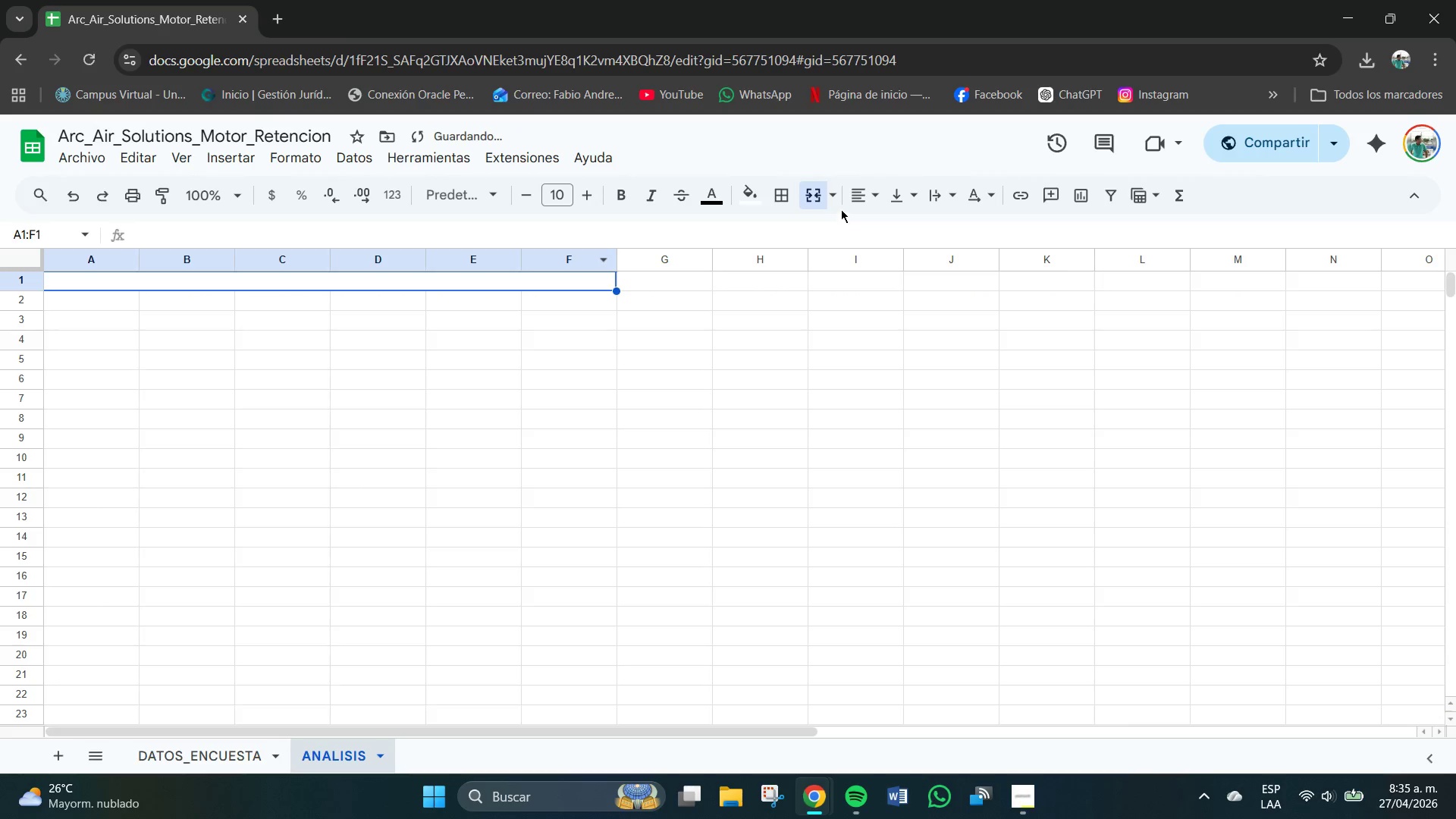 
left_click([832, 193])
 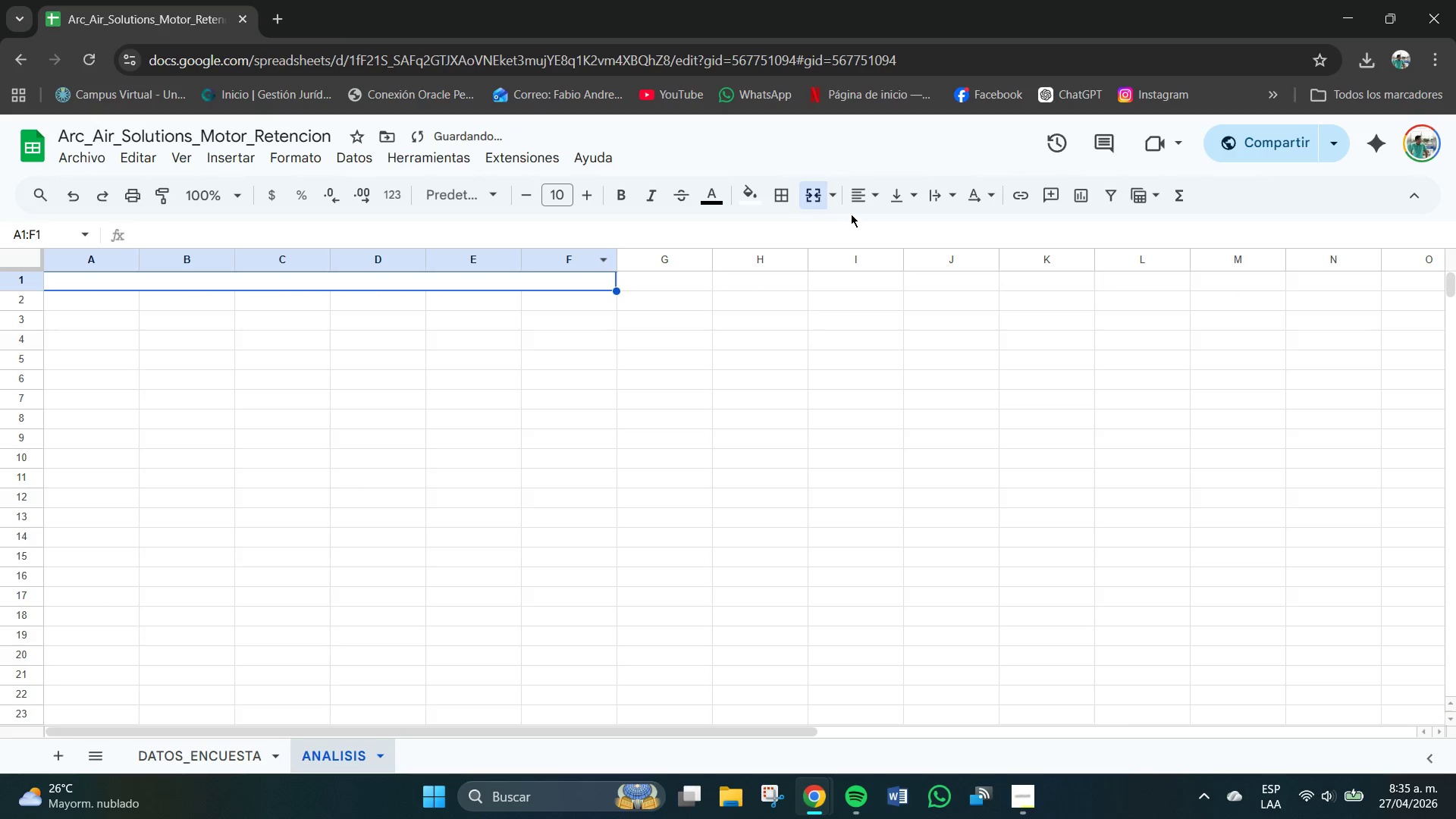 
triple_click([851, 209])
 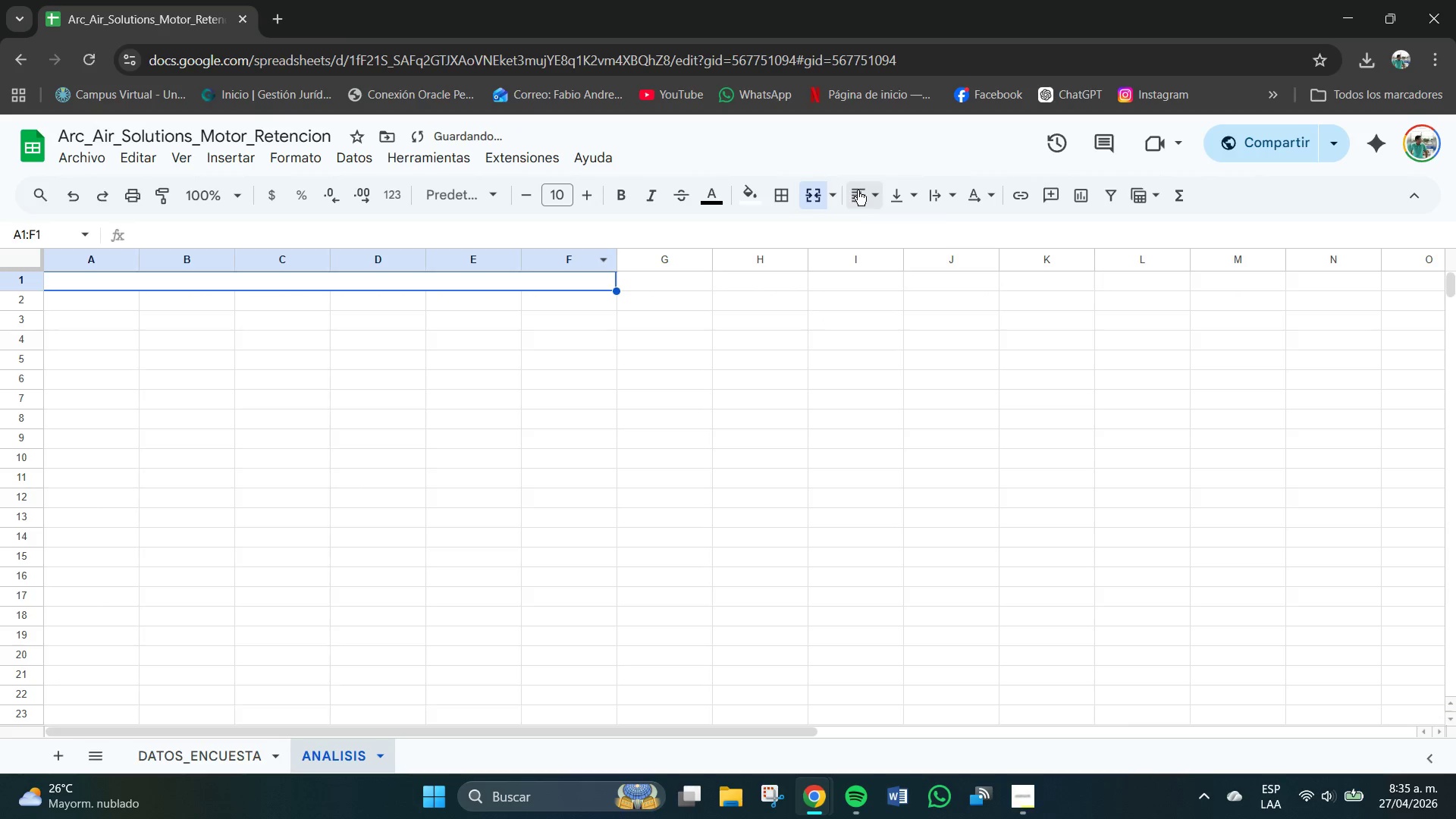 
triple_click([858, 190])
 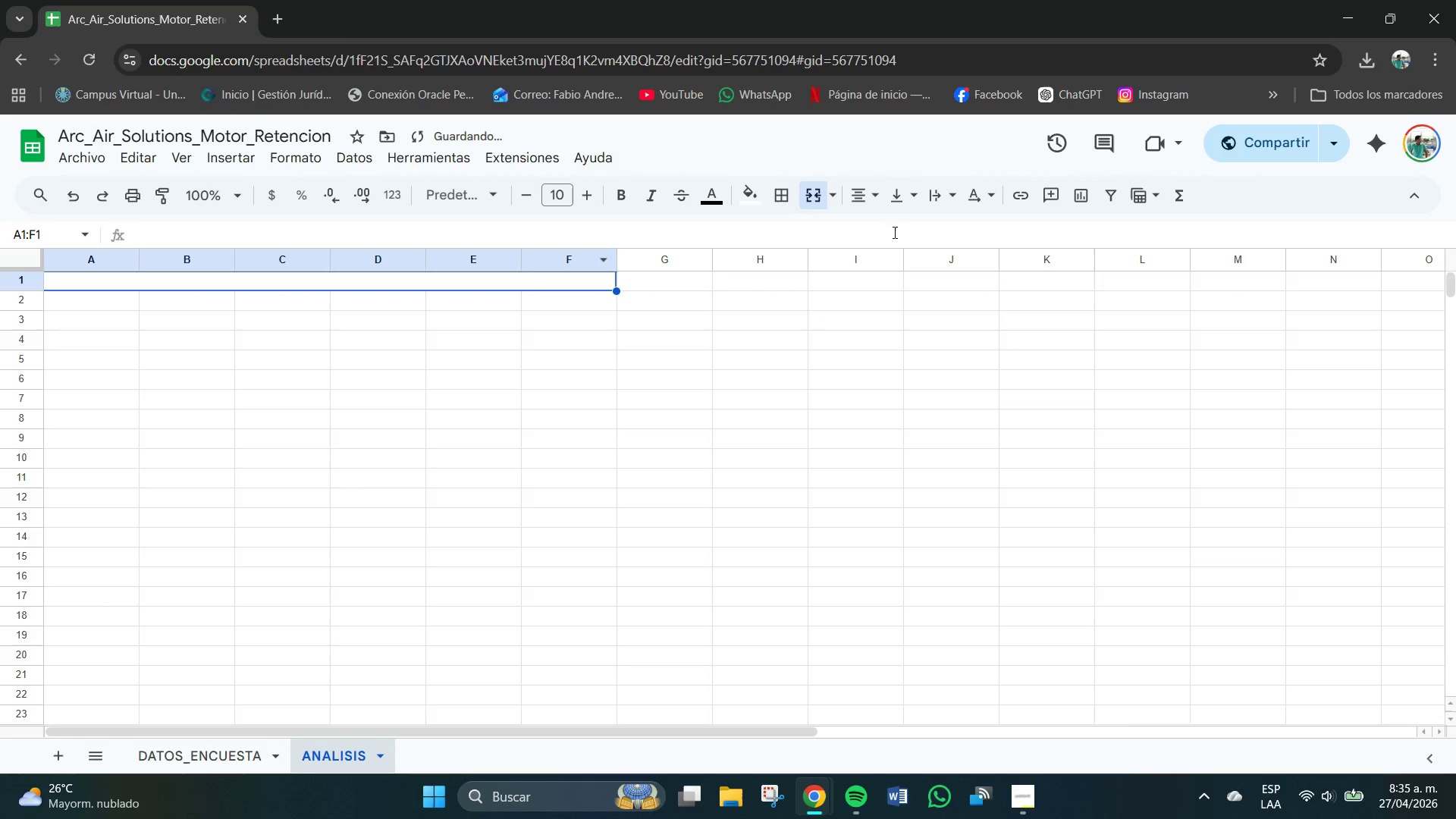 
double_click([904, 209])
 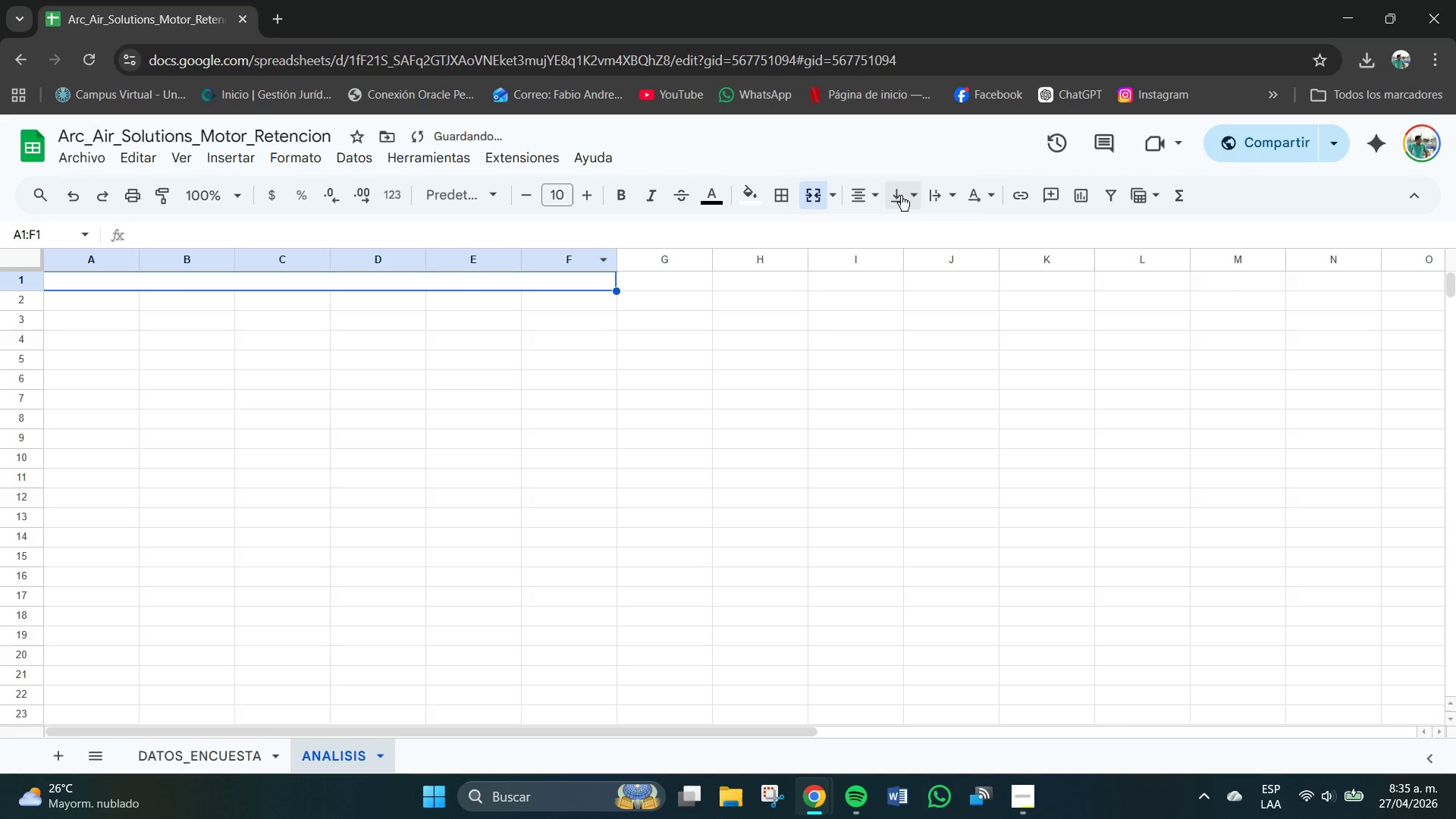 
left_click([901, 196])
 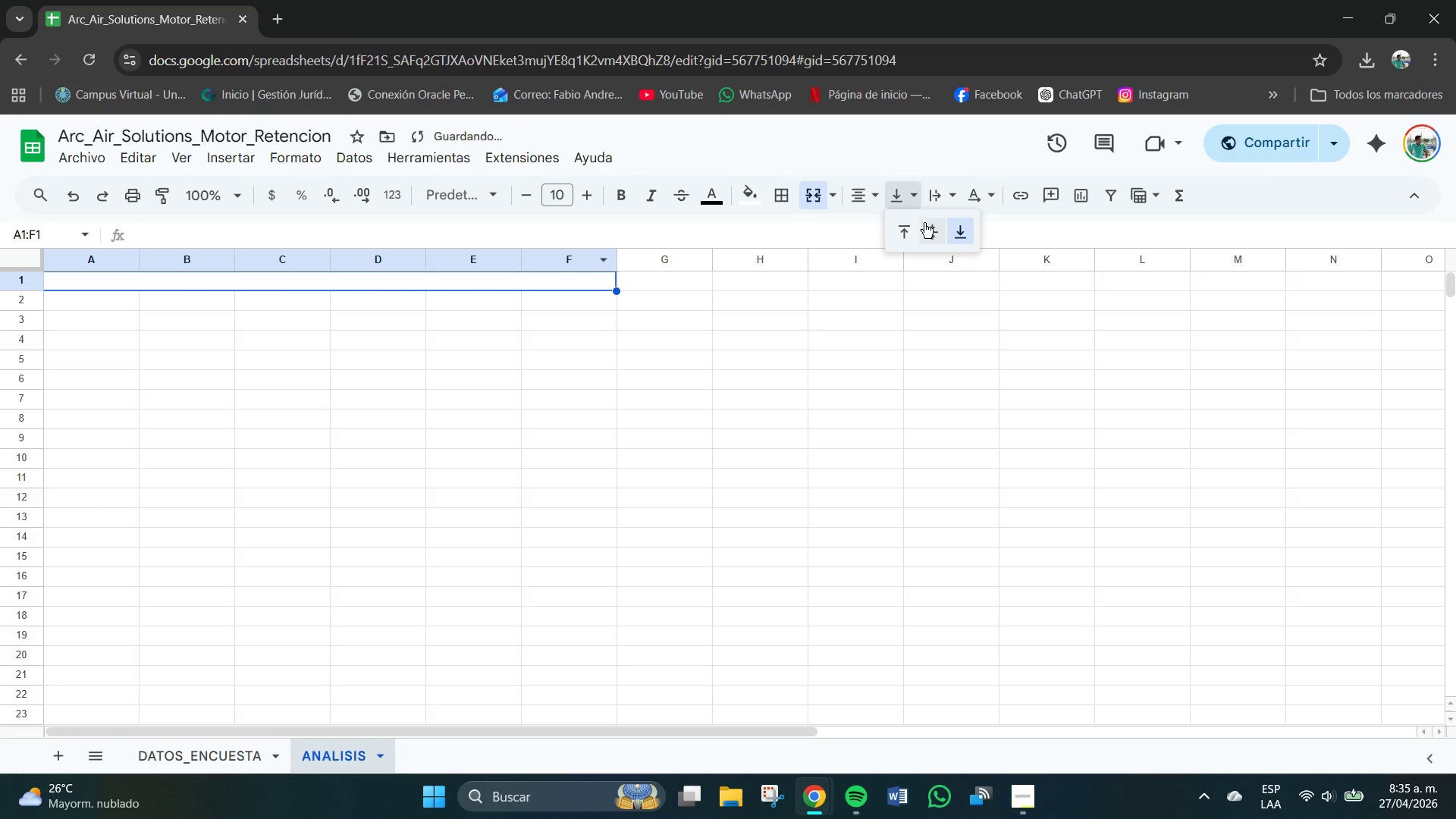 
left_click([933, 233])
 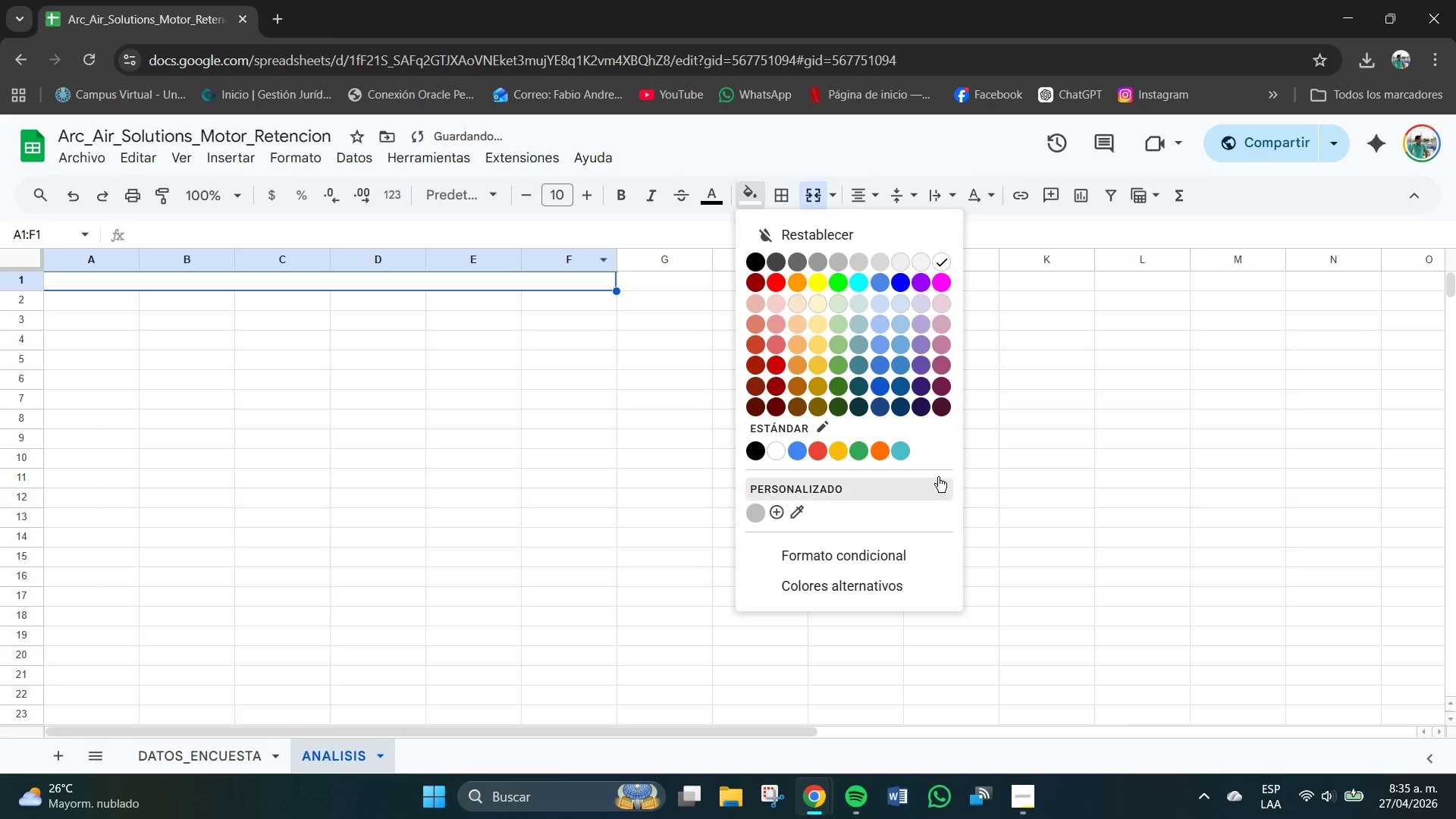 
left_click([880, 409])
 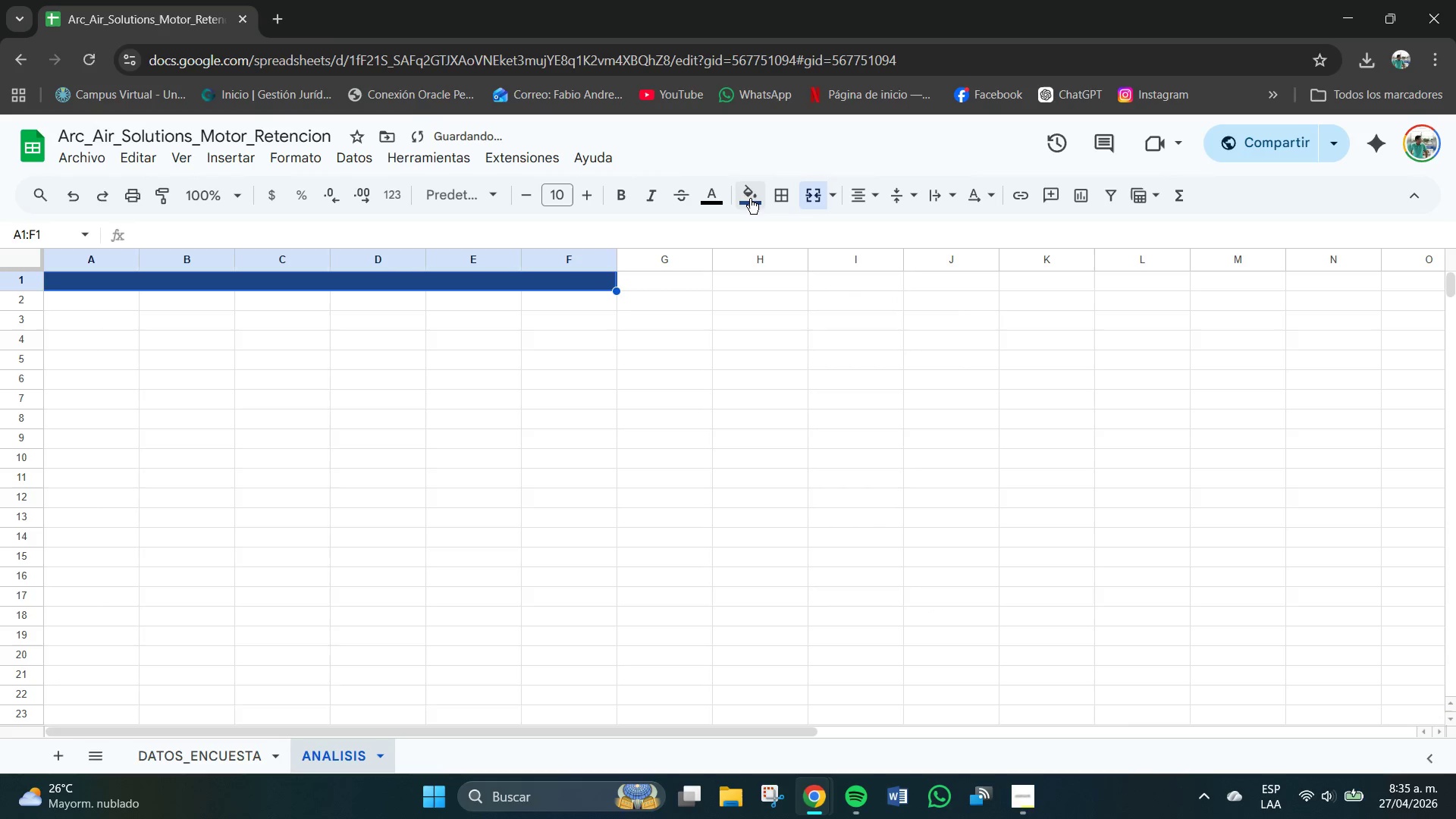 
left_click([759, 189])
 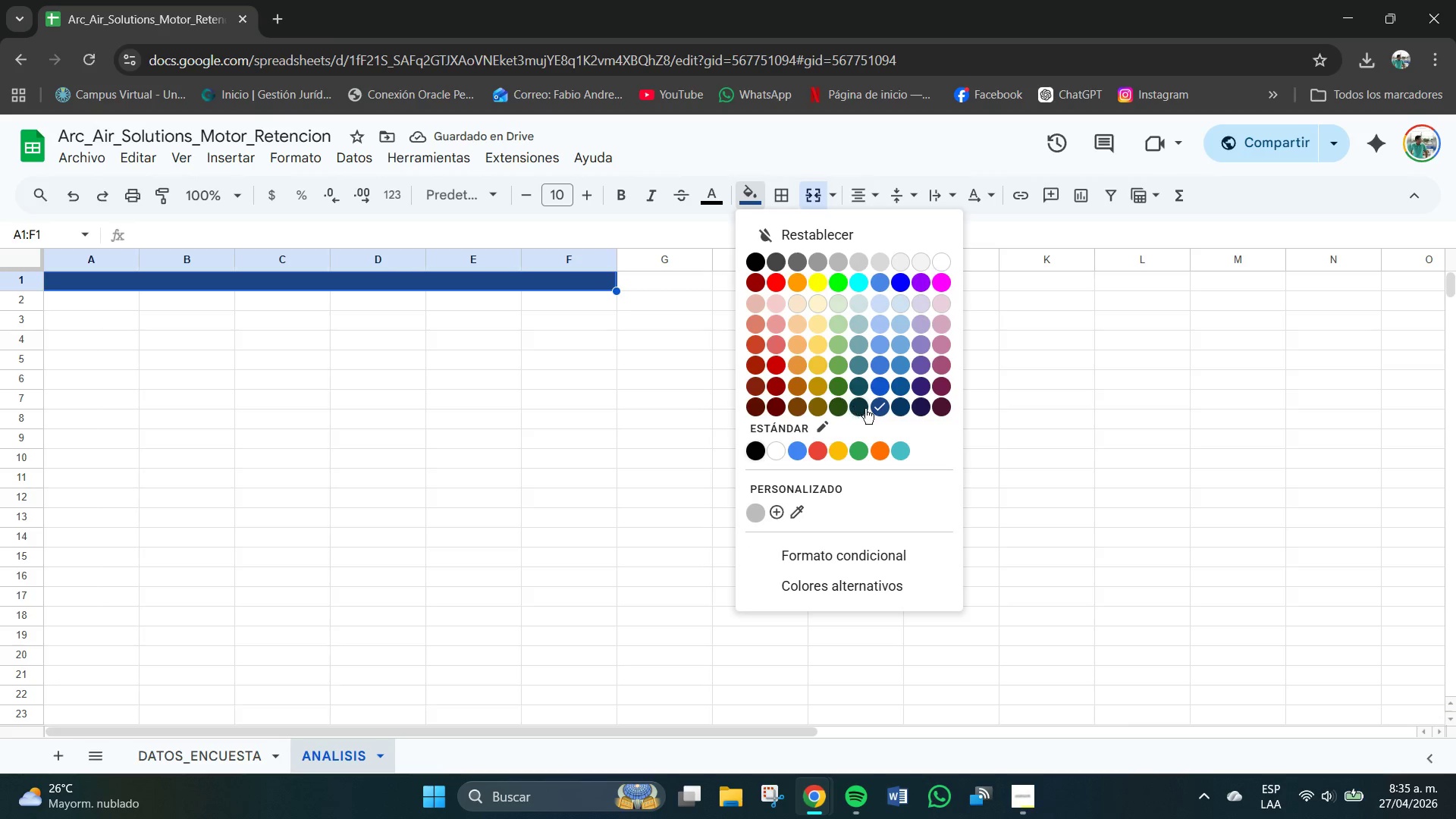 
left_click([903, 403])
 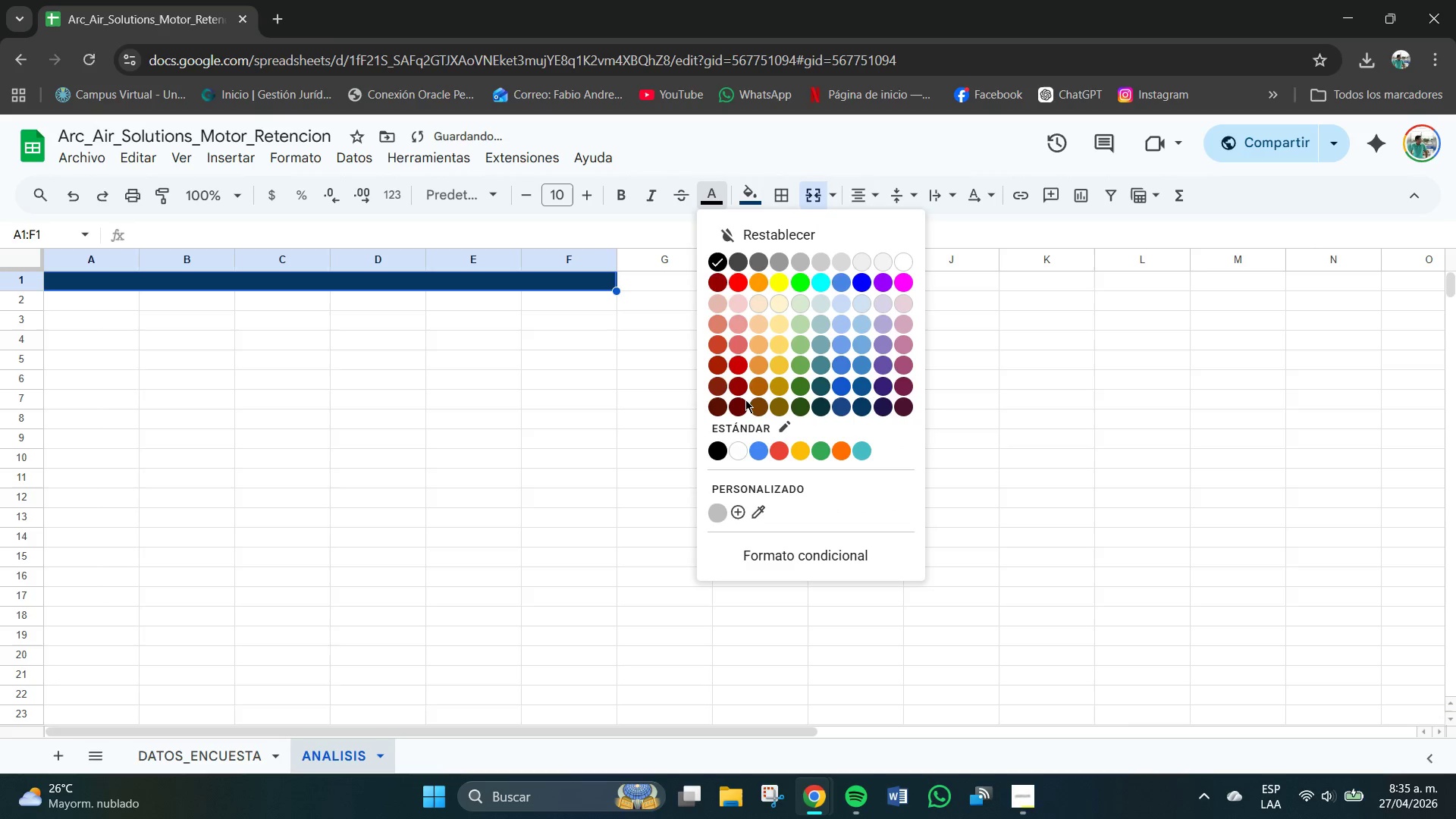 
left_click([734, 450])
 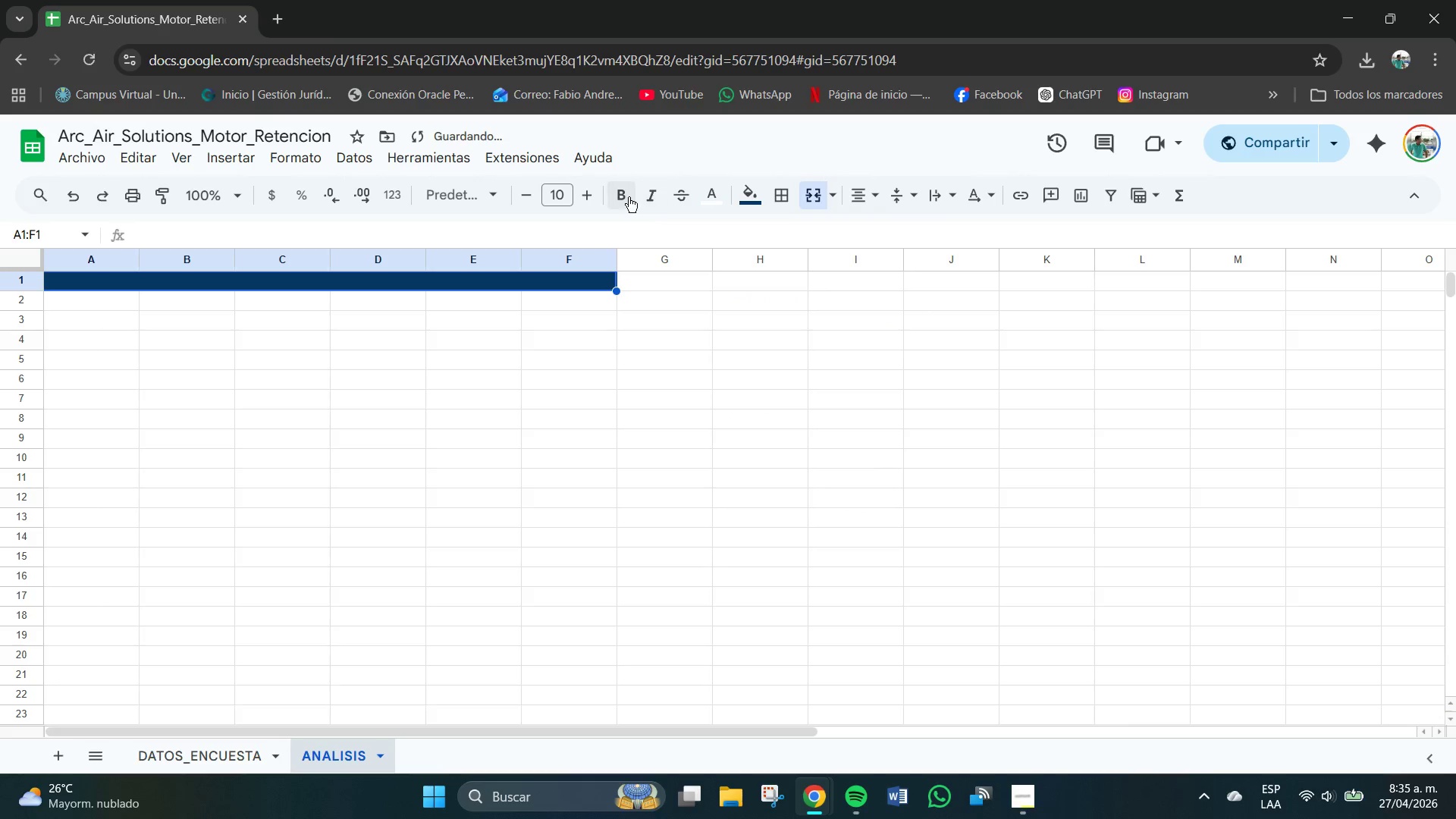 
left_click([624, 196])
 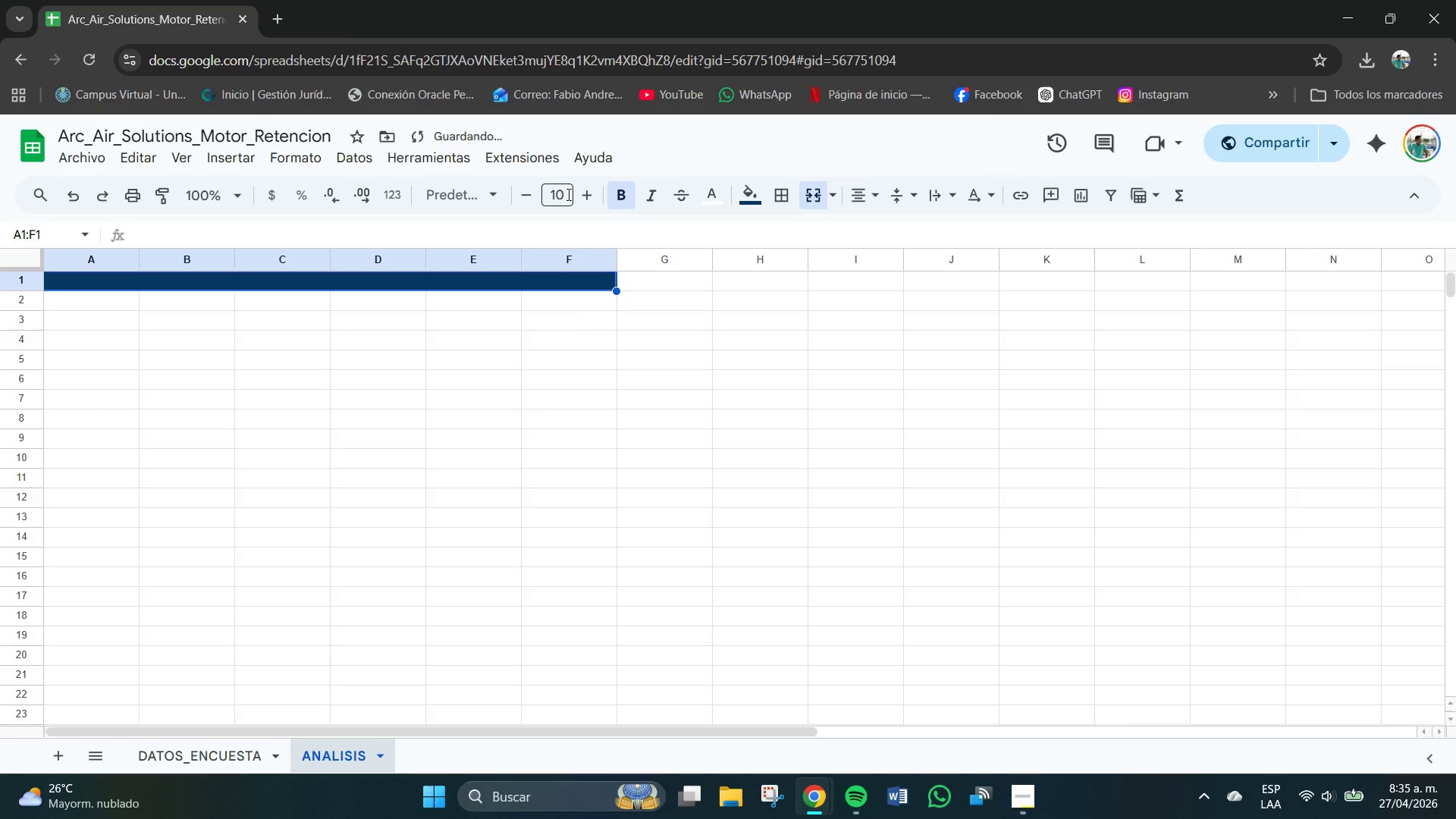 
left_click([566, 195])
 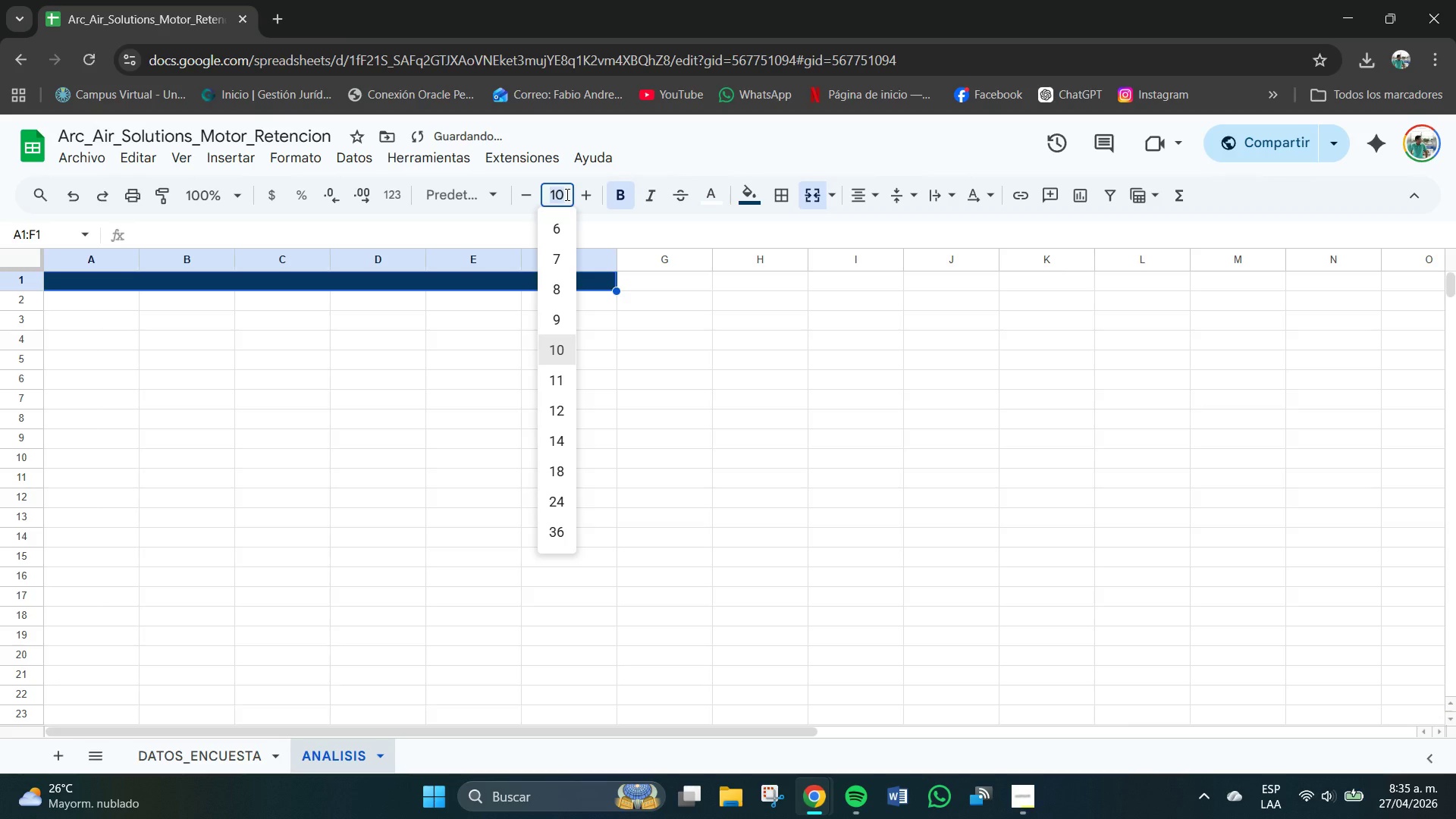 
key(Numpad1)
 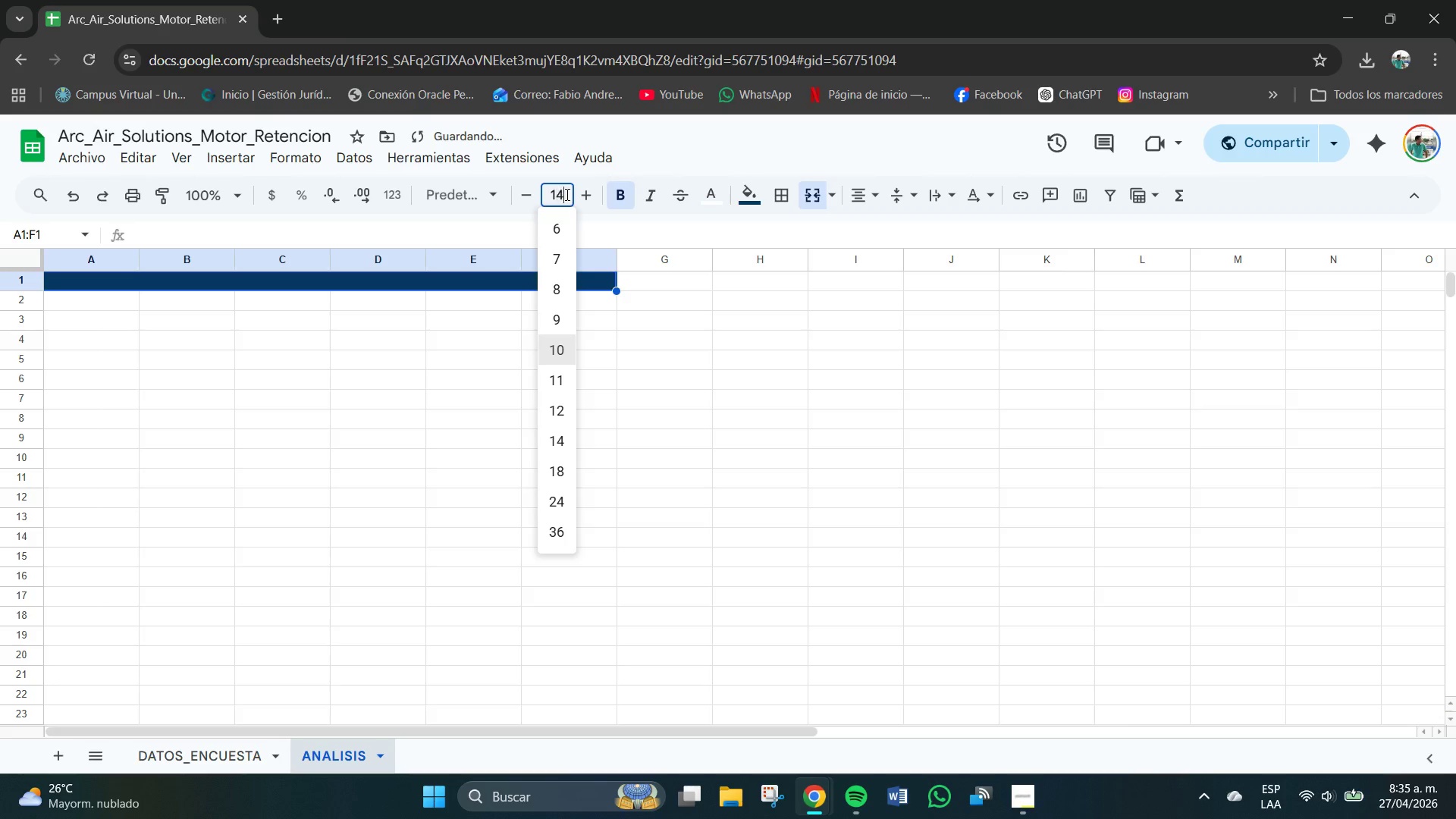 
key(Numpad4)
 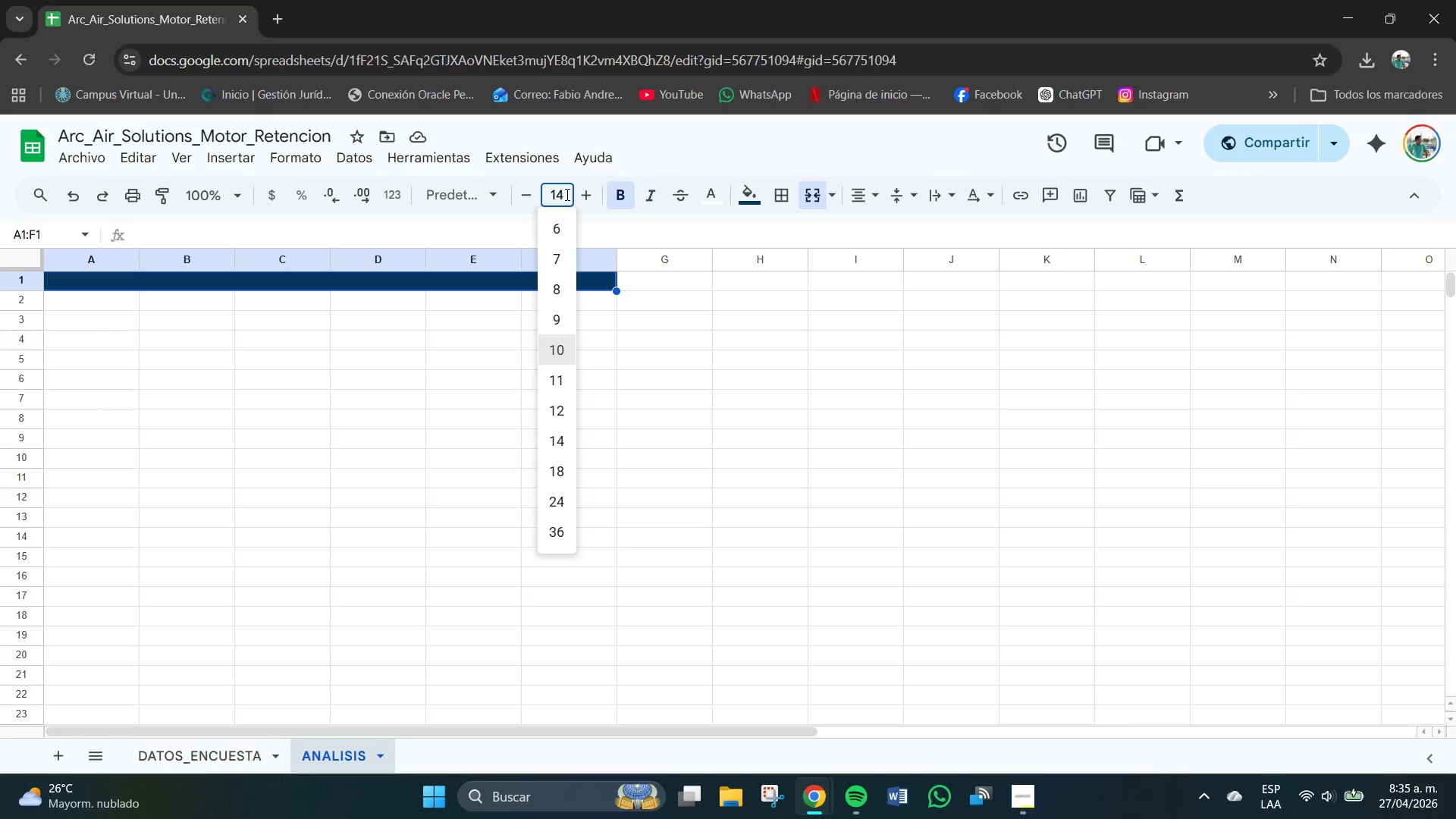 
wait(6.47)
 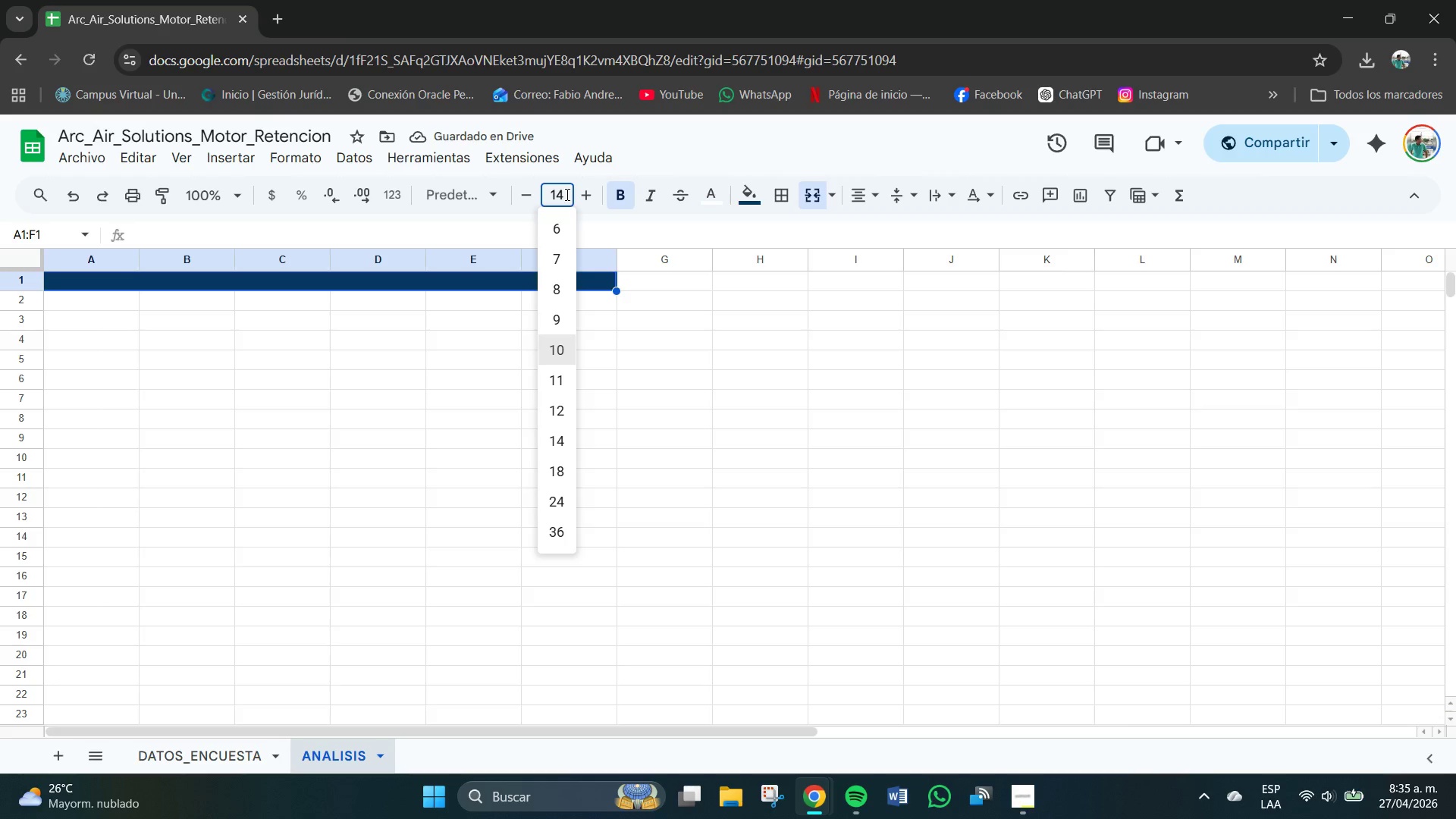 
key(Backspace)
 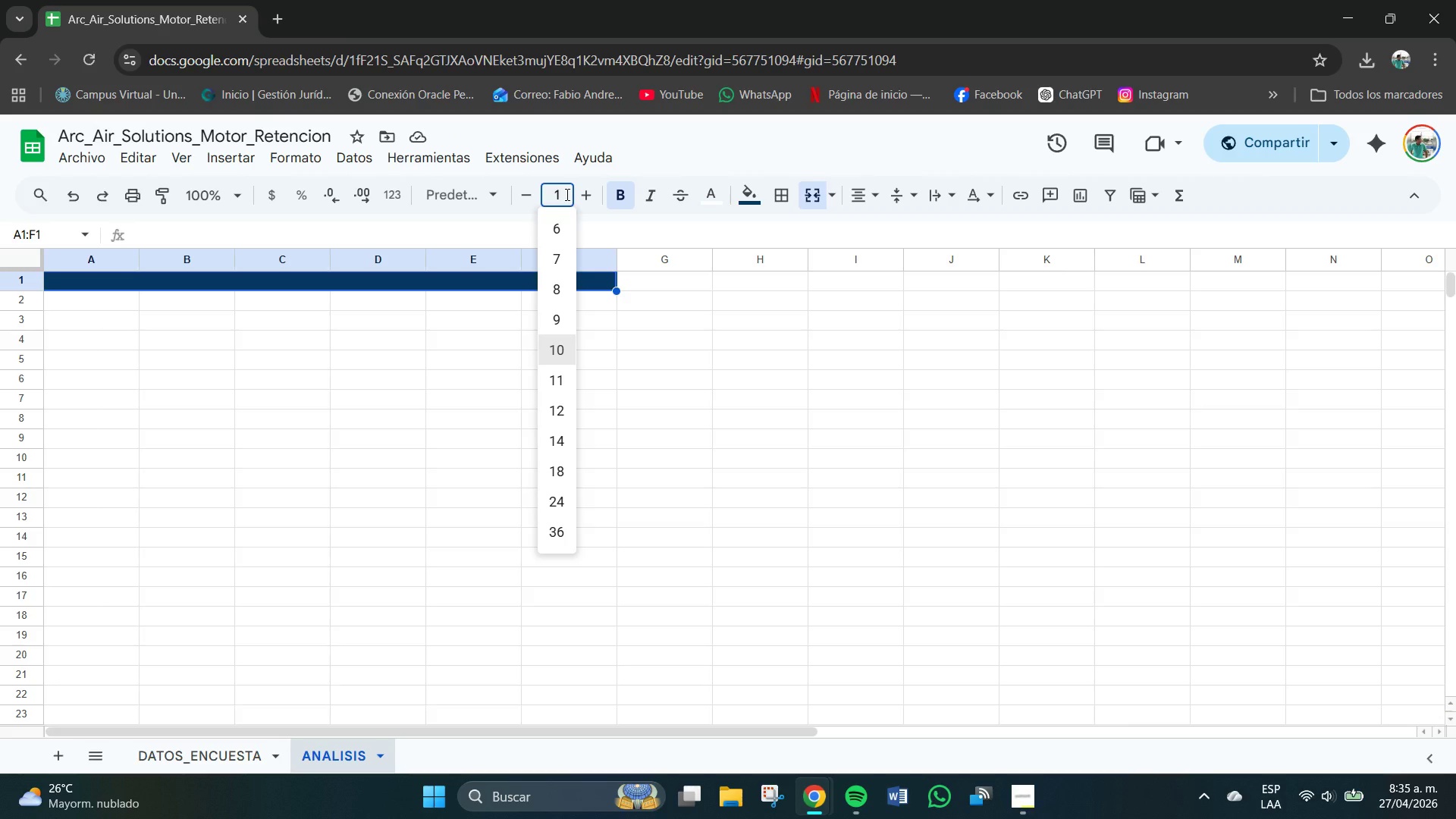 
key(Numpad3)
 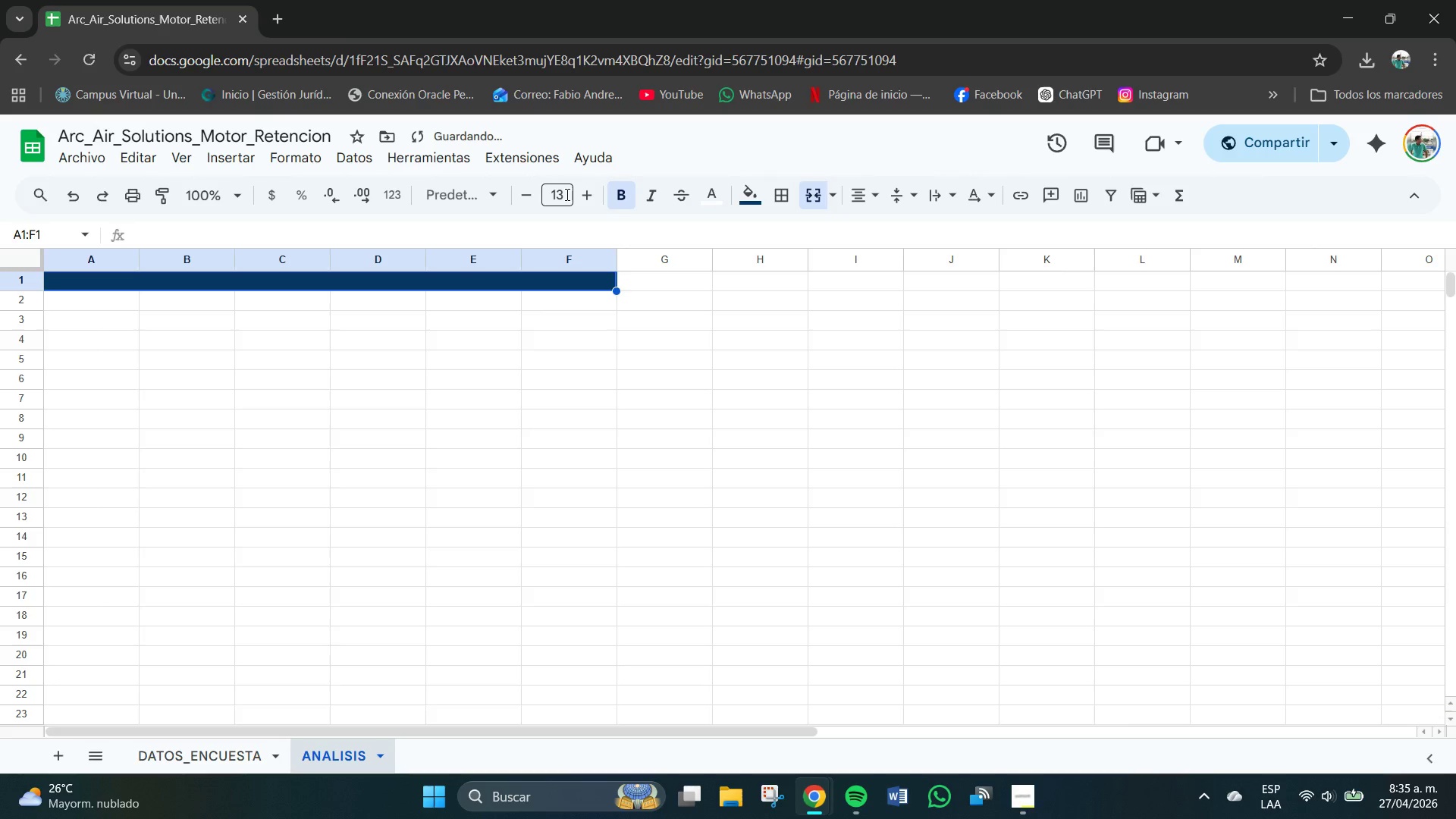 
key(NumpadEnter)
 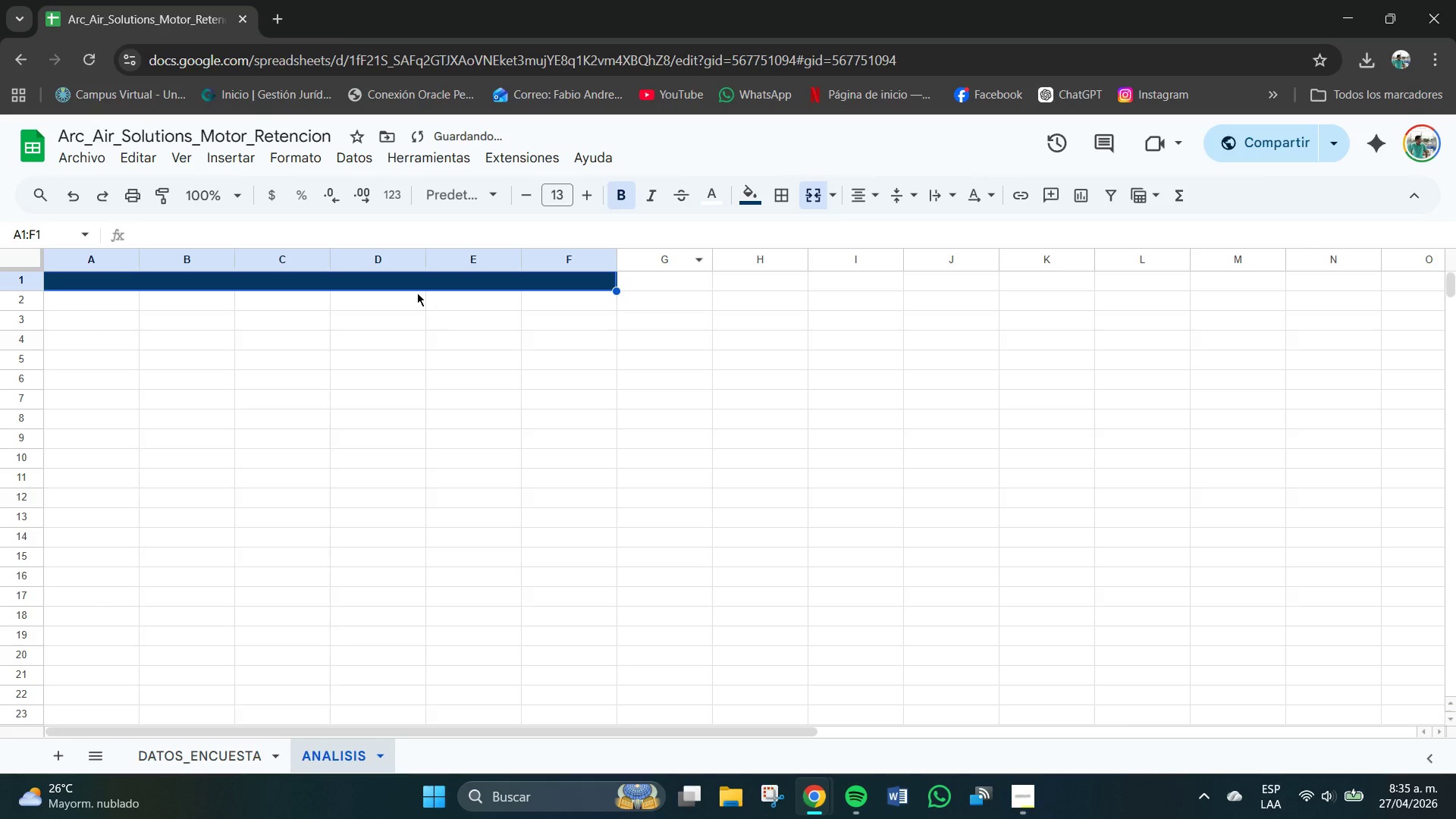 
double_click([407, 284])
 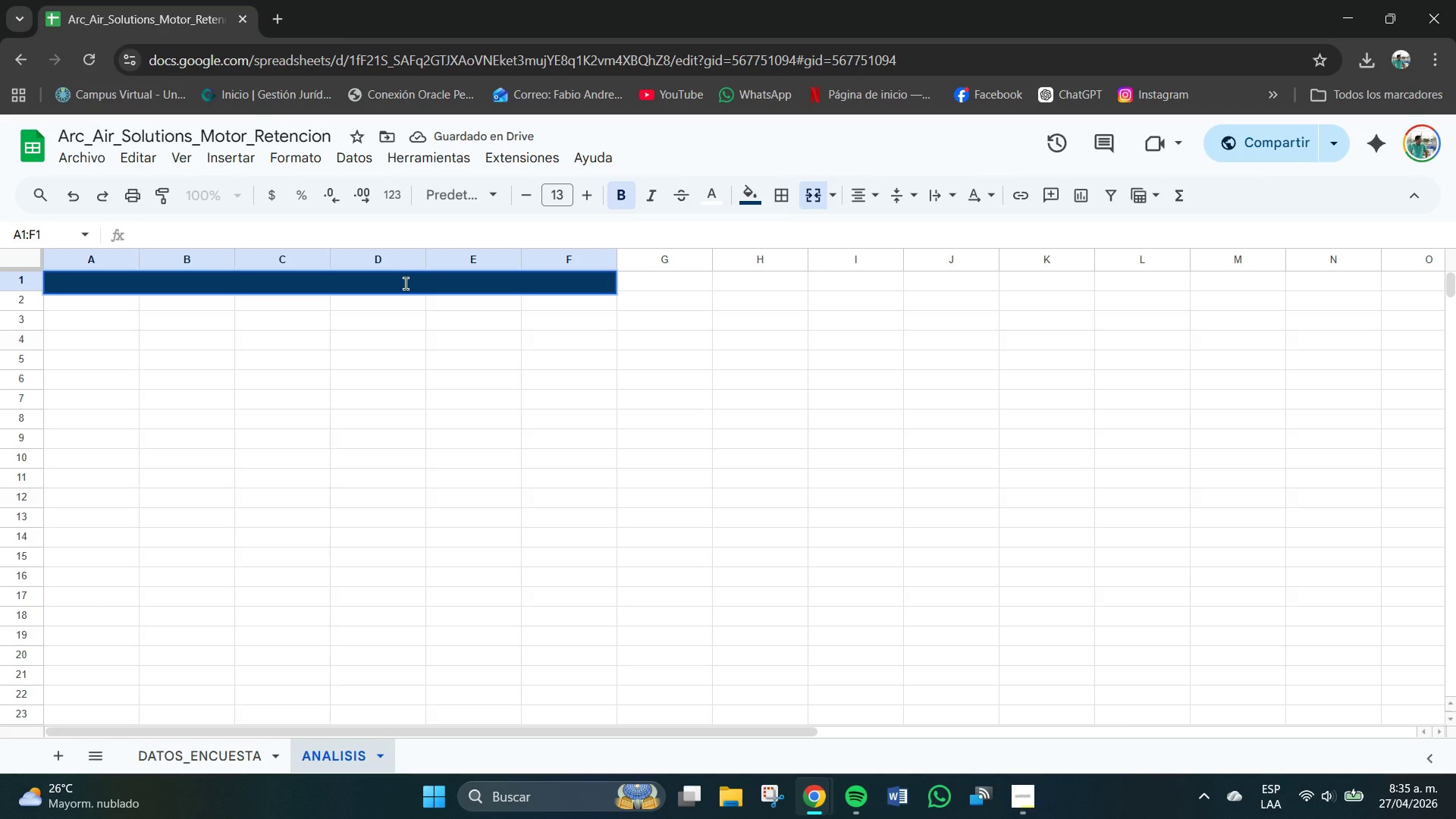 
type(ARC ^ AIR SOLUTIONS -- ANALISIS DE CORRELACION Y METRICAS CLAVE )
 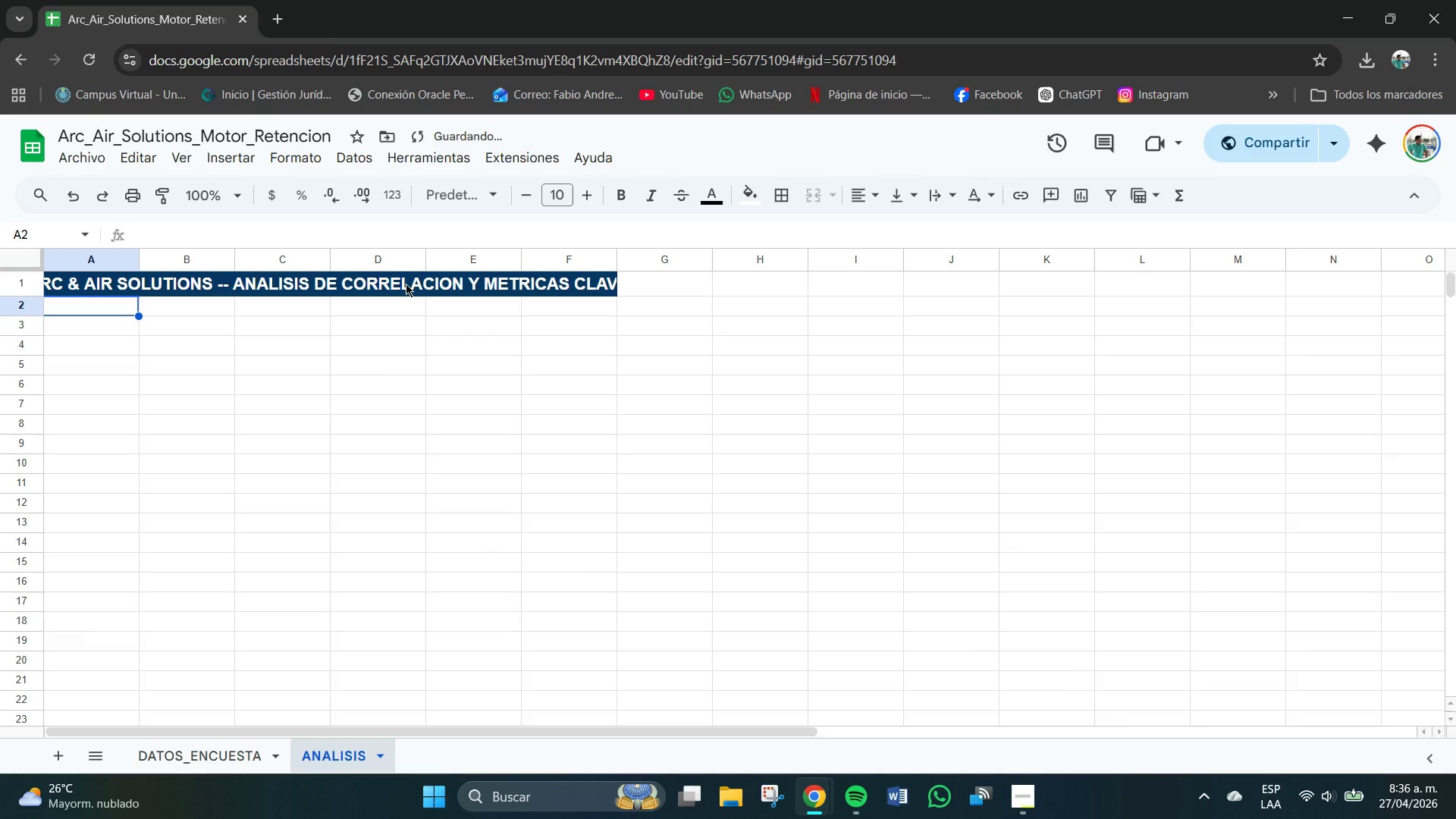 
 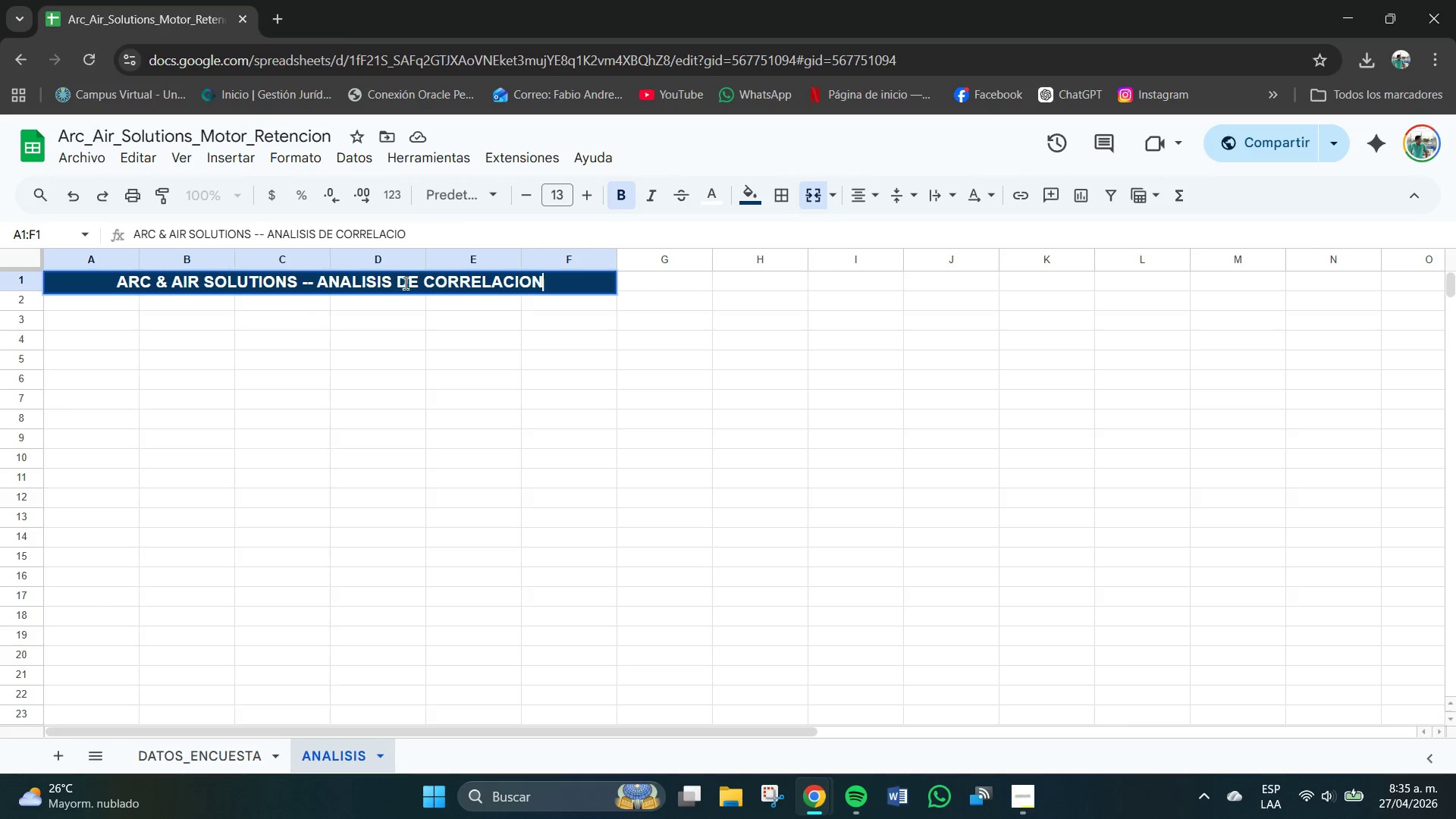 
key(Enter)
 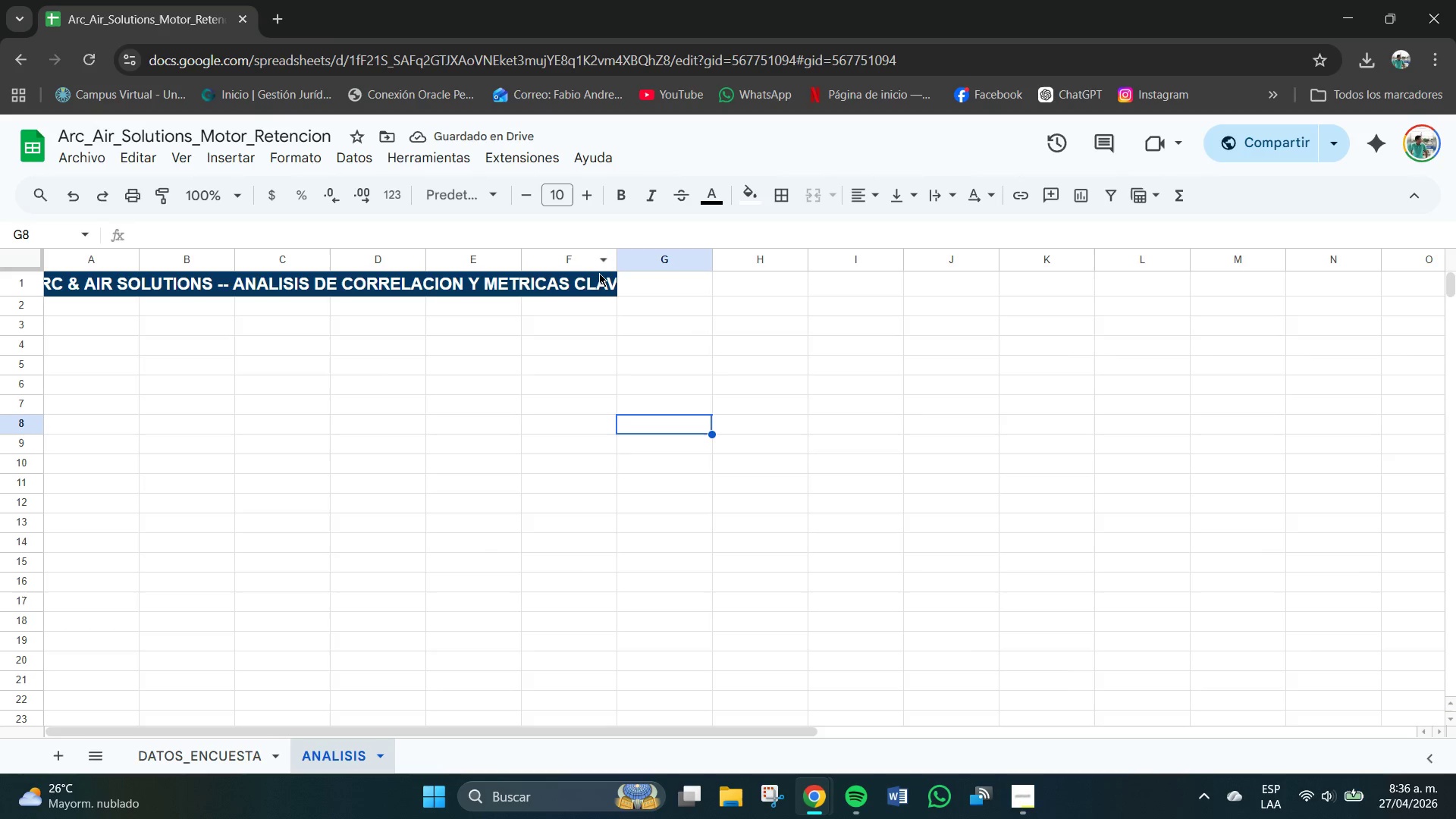 
wait(5.55)
 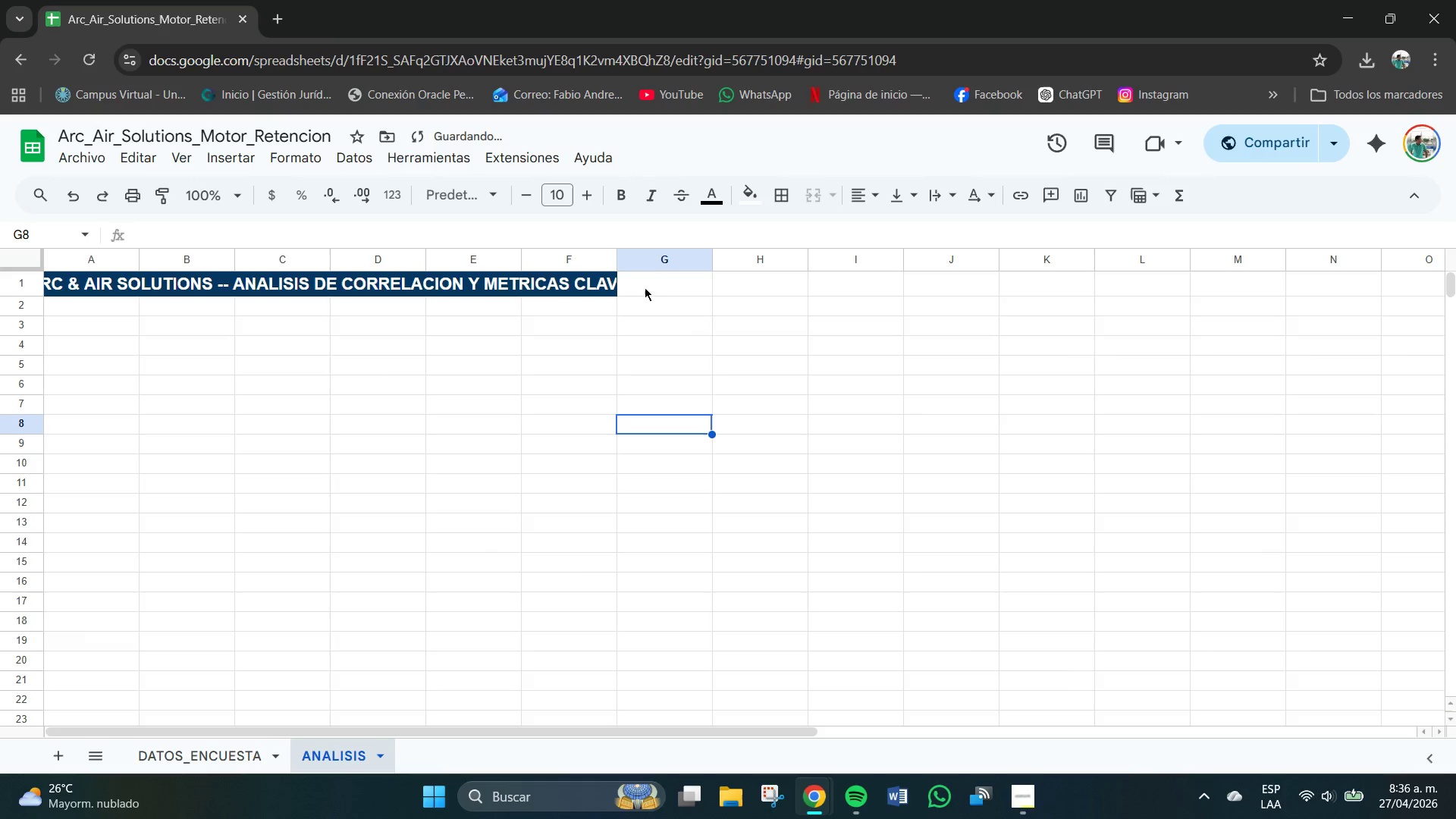 
left_click_drag(start_coordinate=[422, 256], to_coordinate=[572, 252])
 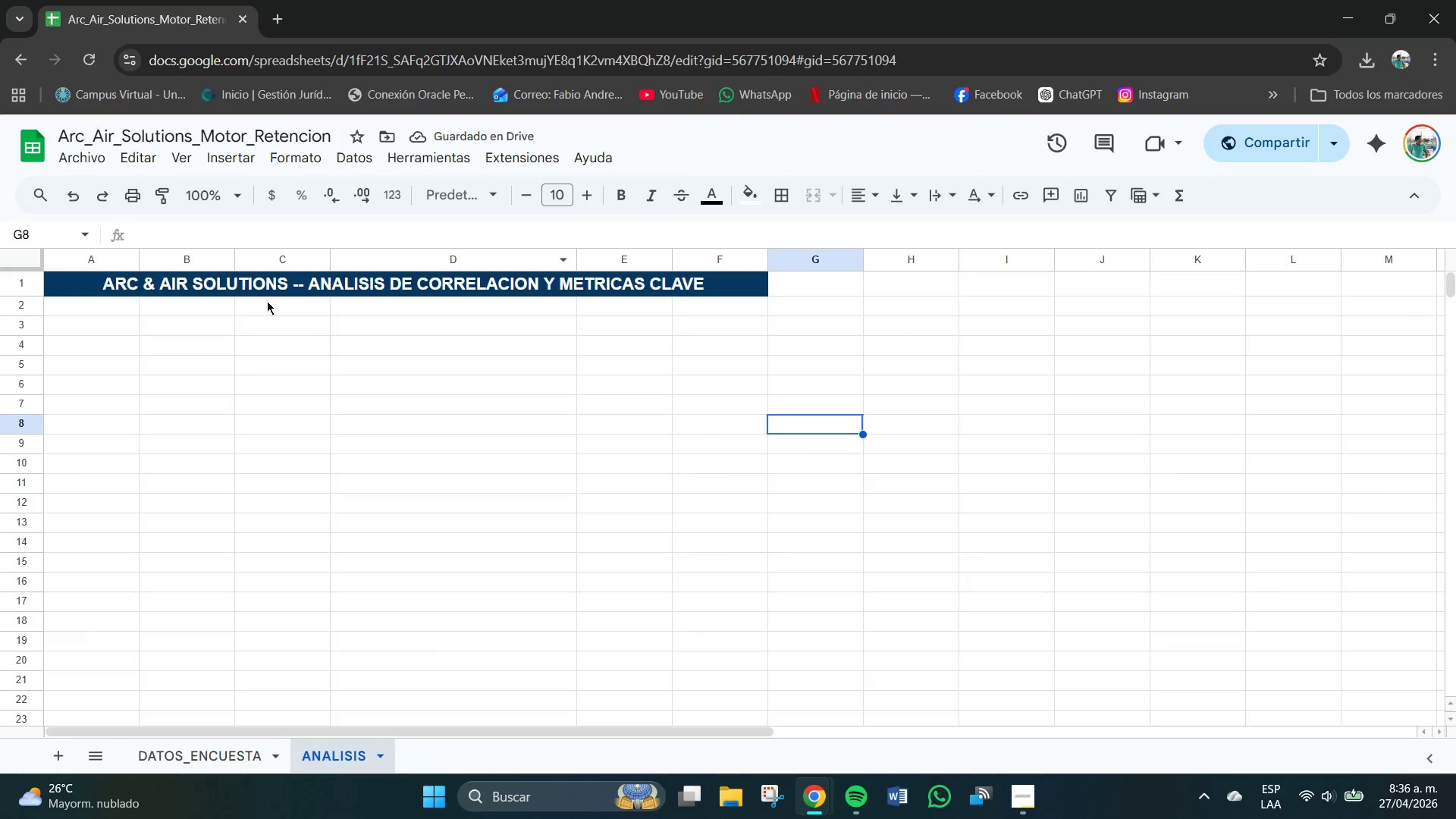 
left_click_drag(start_coordinate=[136, 258], to_coordinate=[218, 262])
 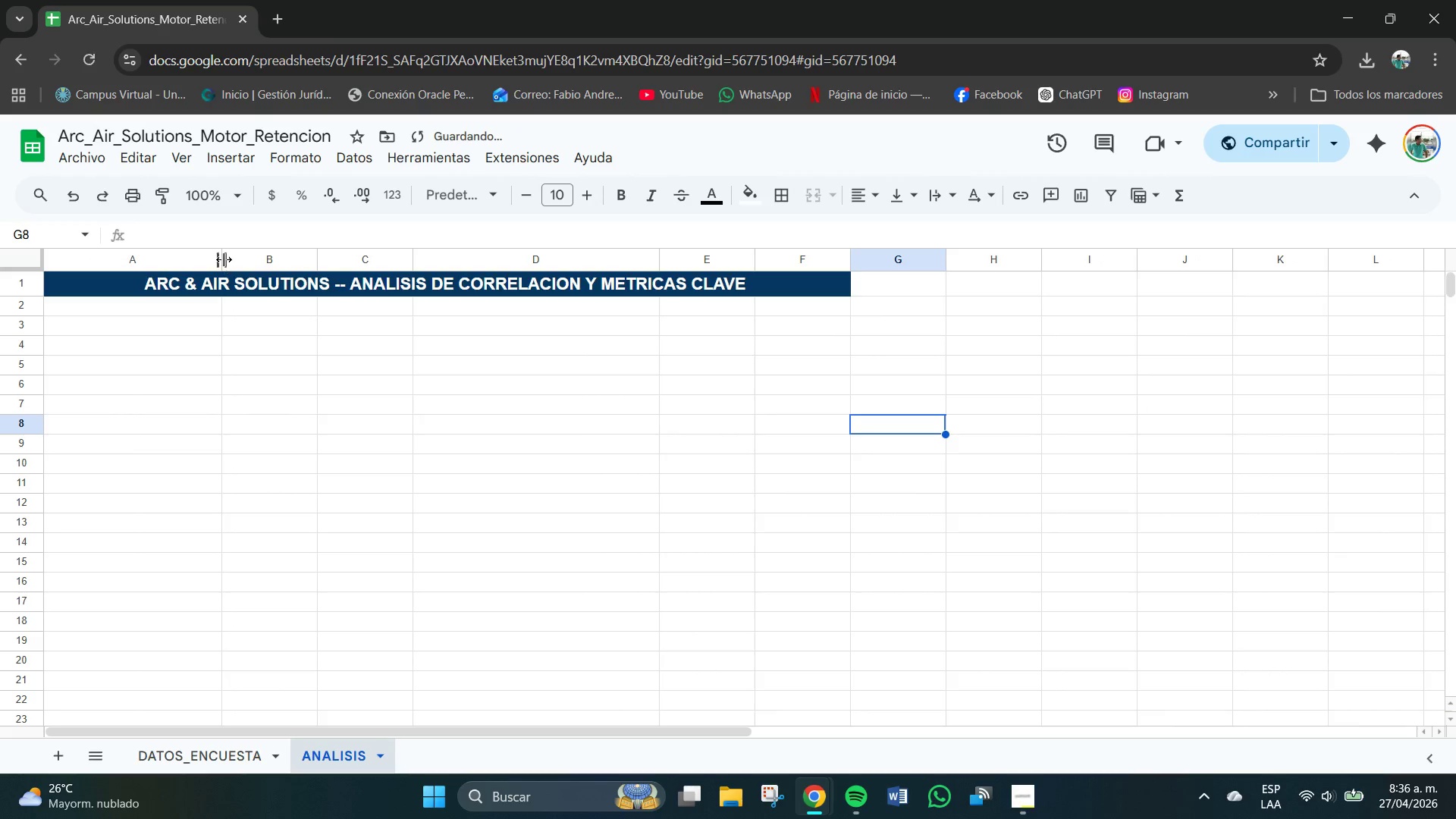 
left_click_drag(start_coordinate=[221, 259], to_coordinate=[241, 260])
 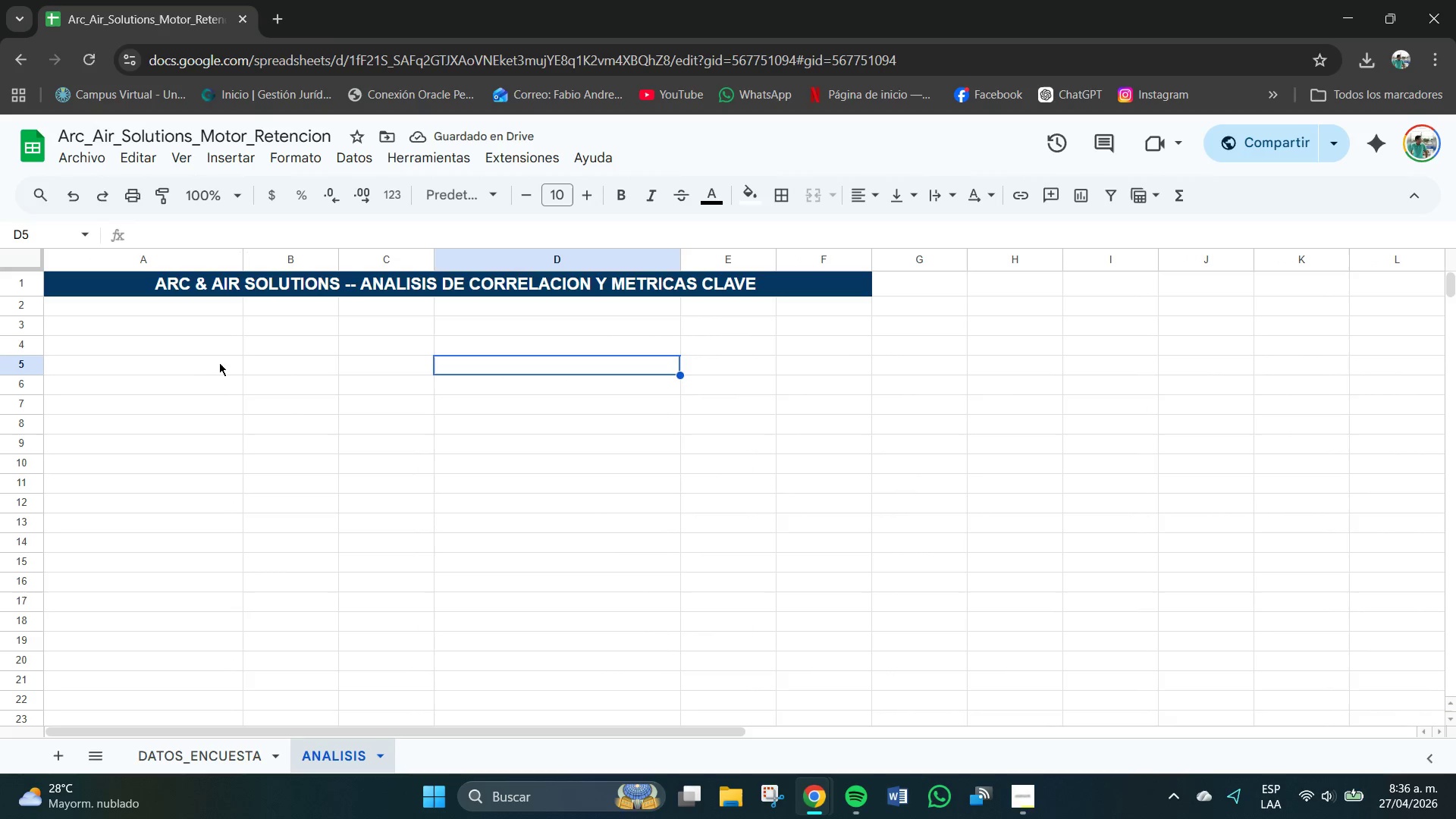 
wait(6.77)
 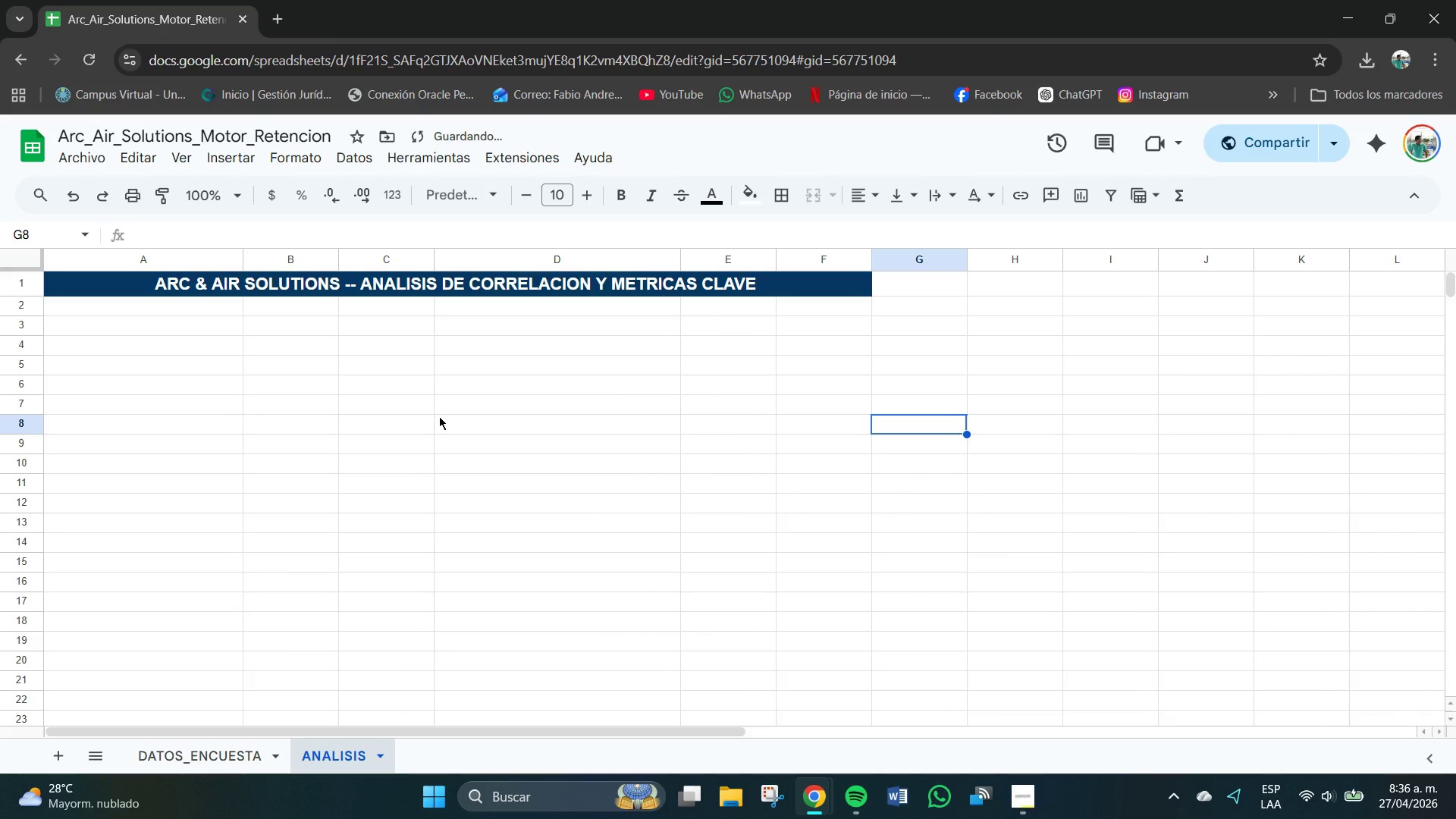 
left_click([101, 340])
 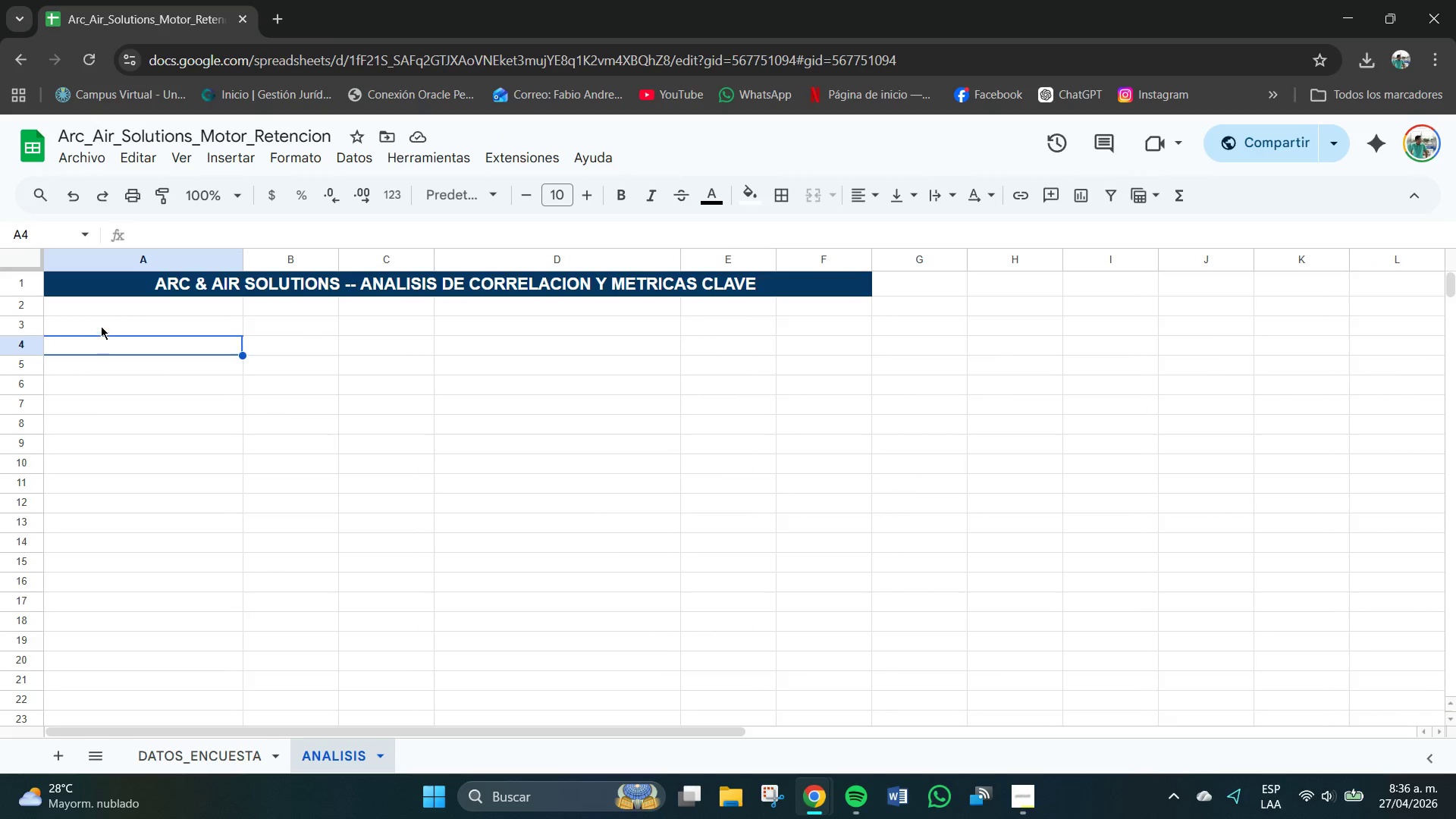 
left_click_drag(start_coordinate=[102, 326], to_coordinate=[861, 330])
 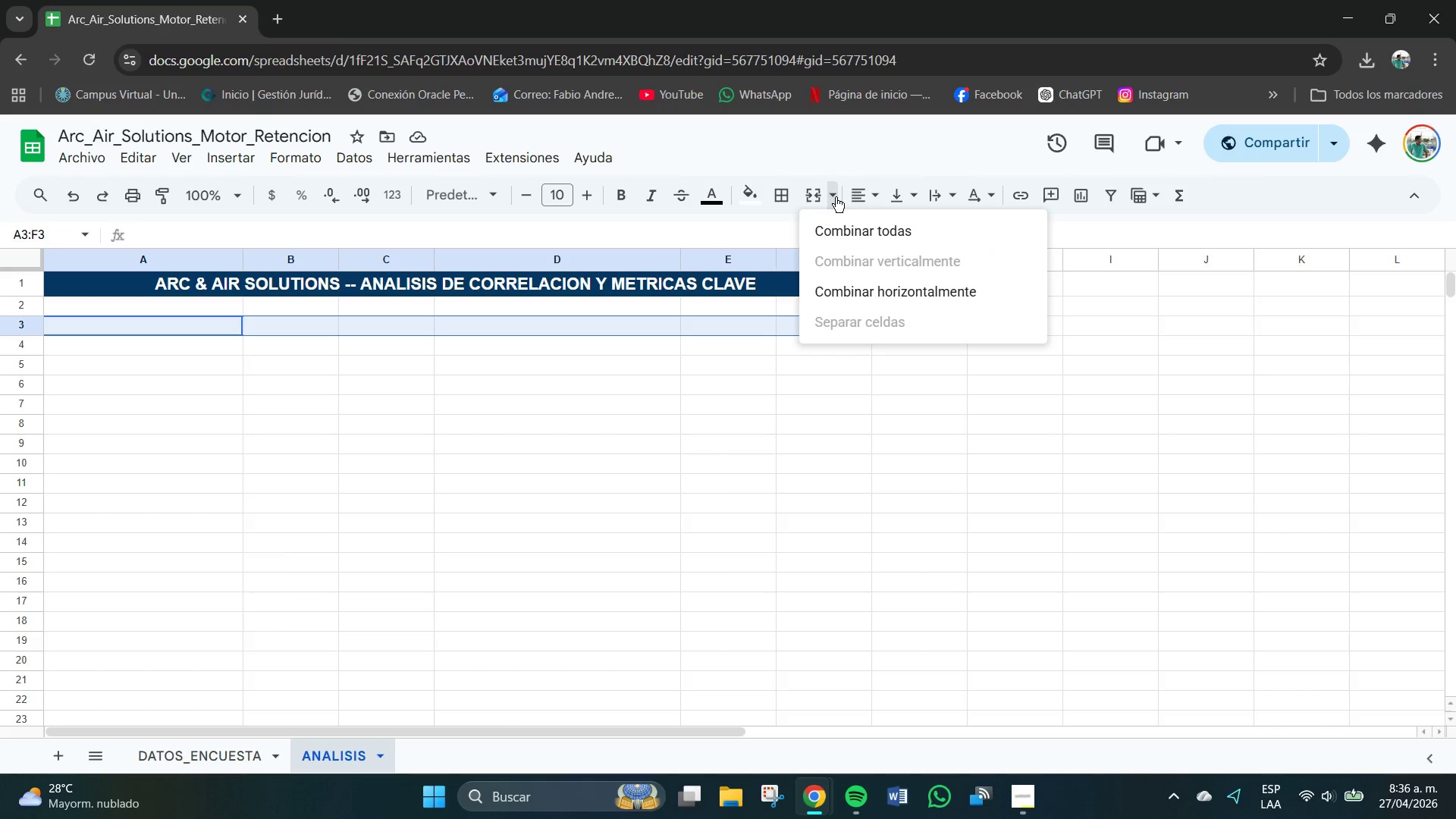 
double_click([847, 224])
 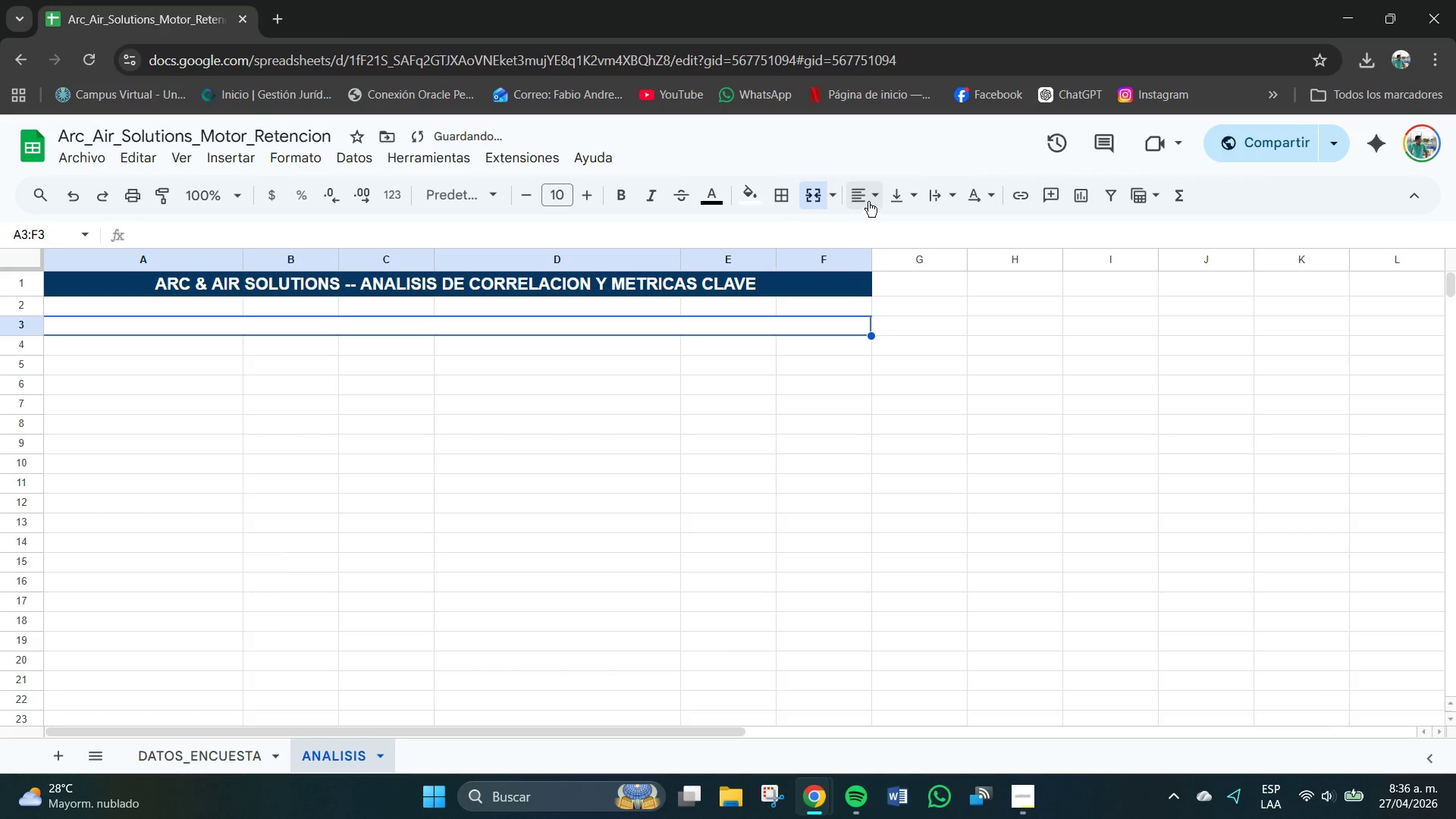 
left_click([868, 199])
 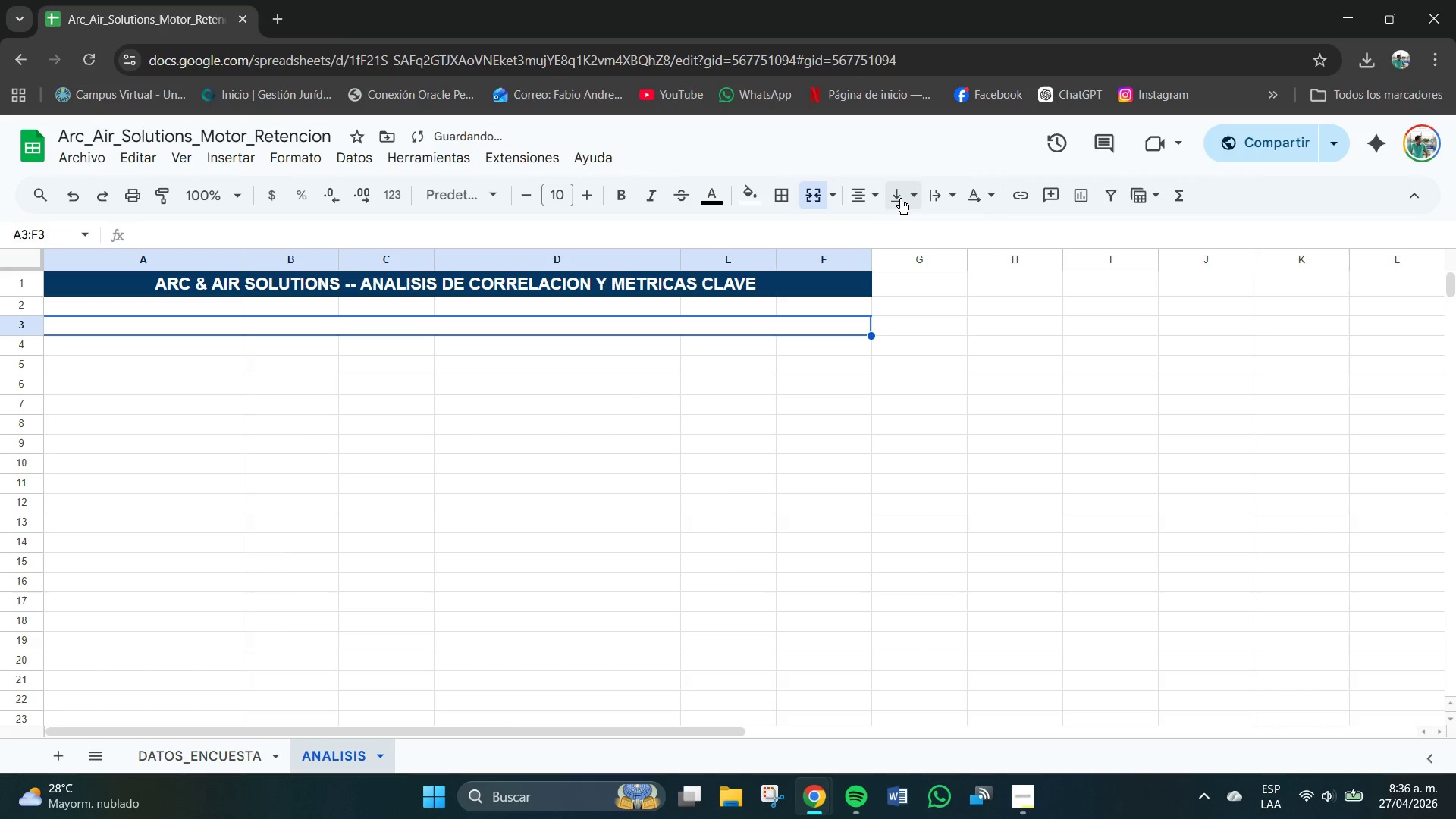 
double_click([900, 196])
 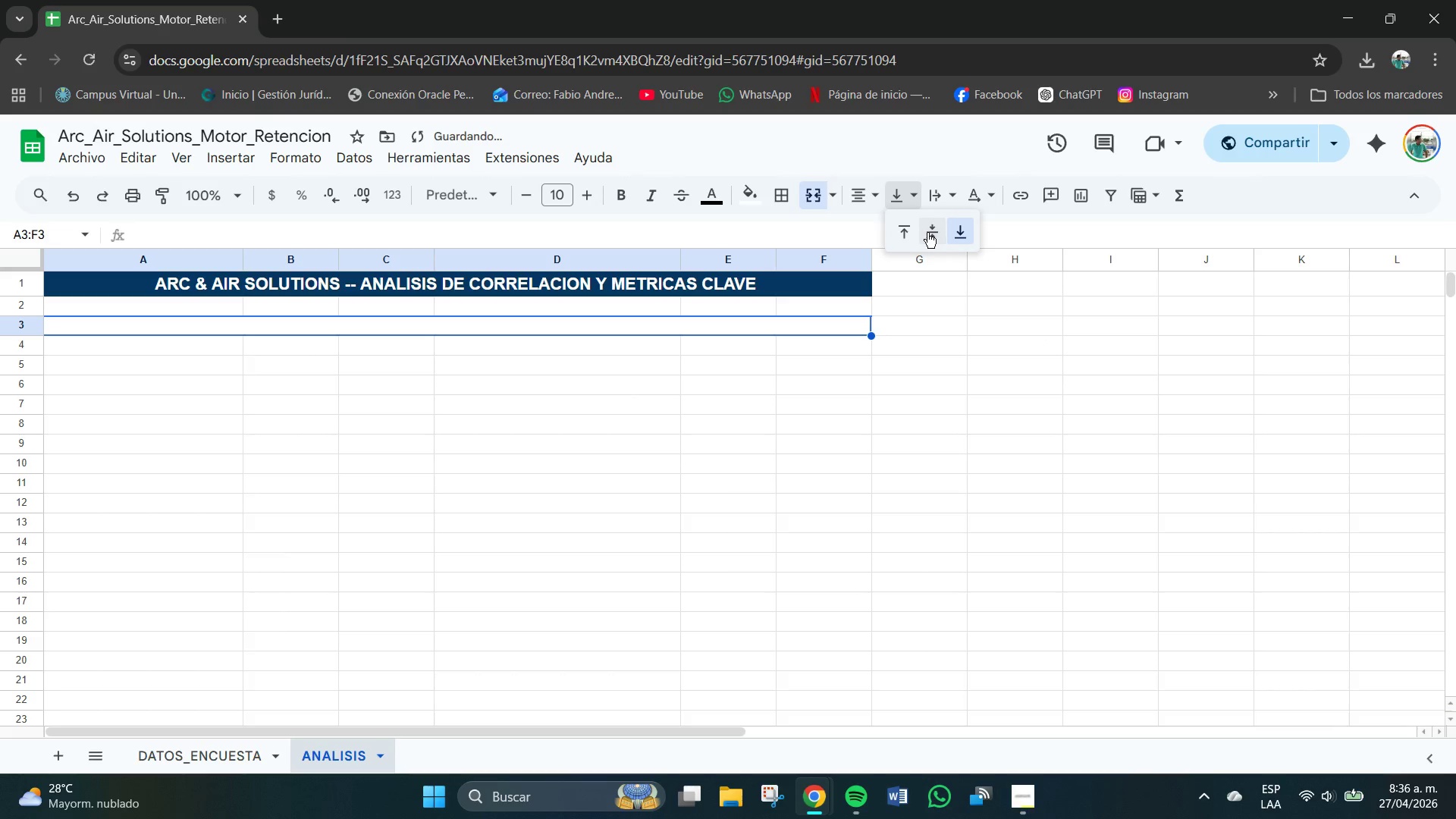 
left_click([929, 233])
 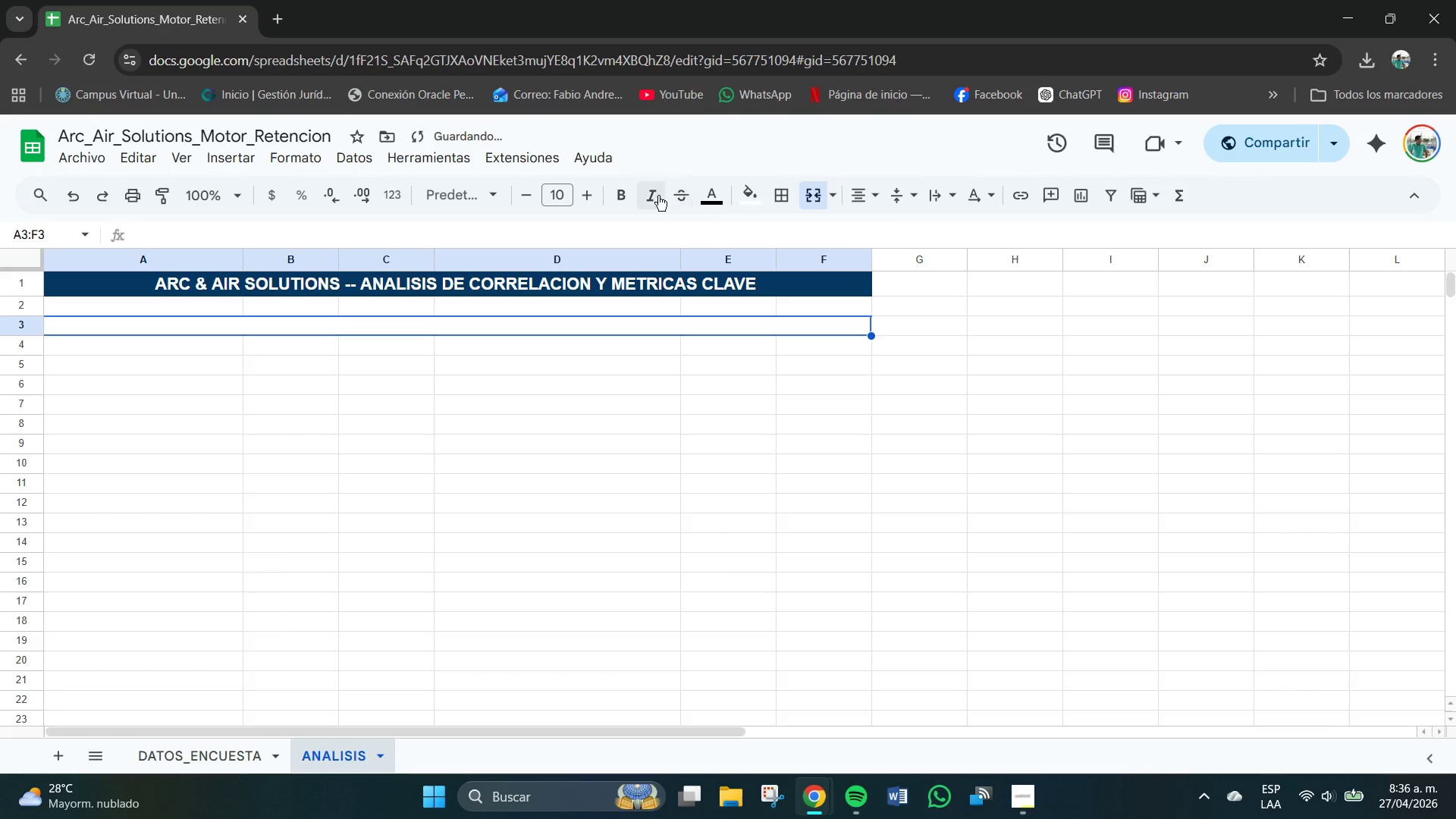 
left_click([620, 196])
 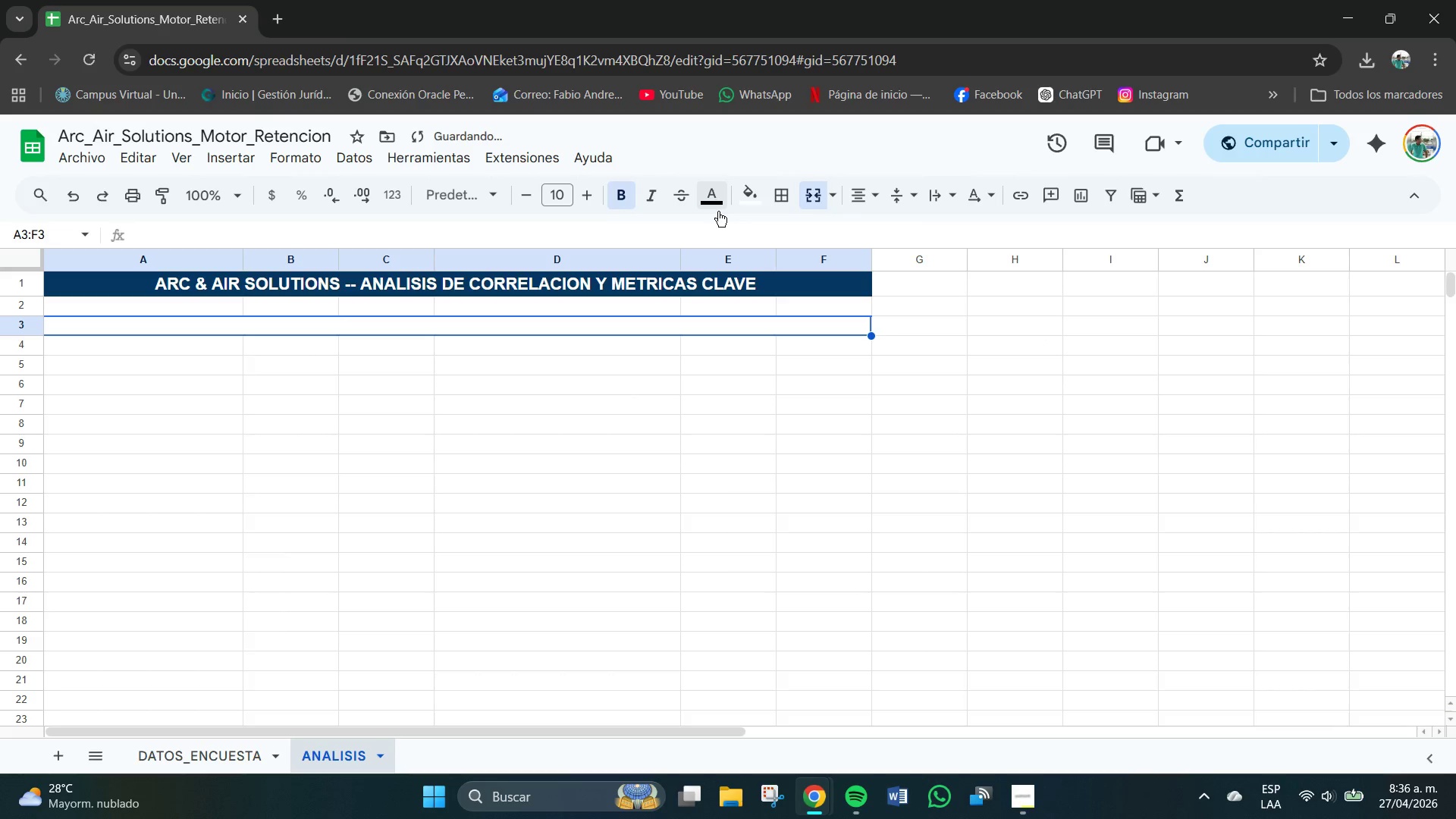 
left_click([714, 202])
 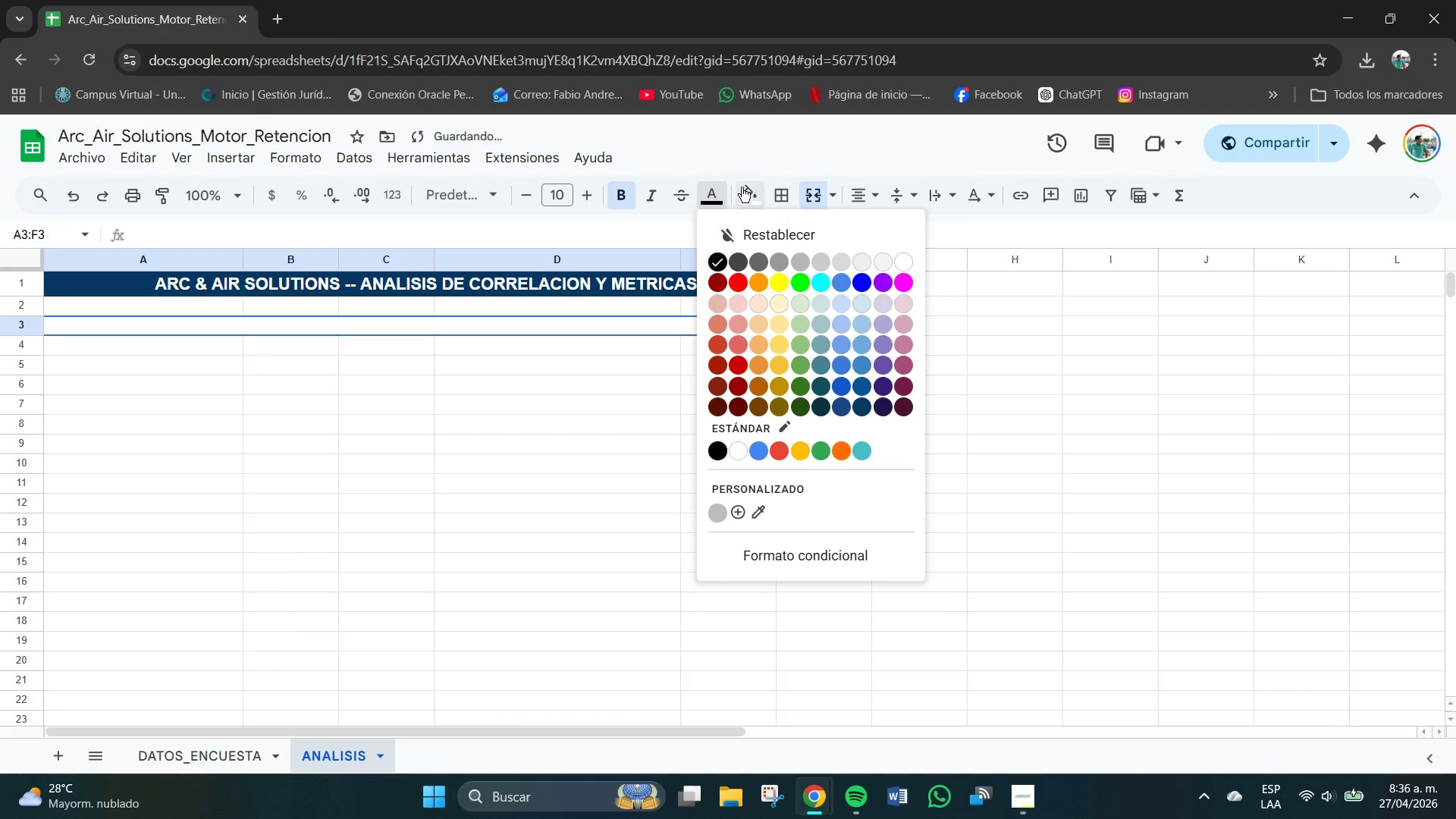 
left_click([748, 187])
 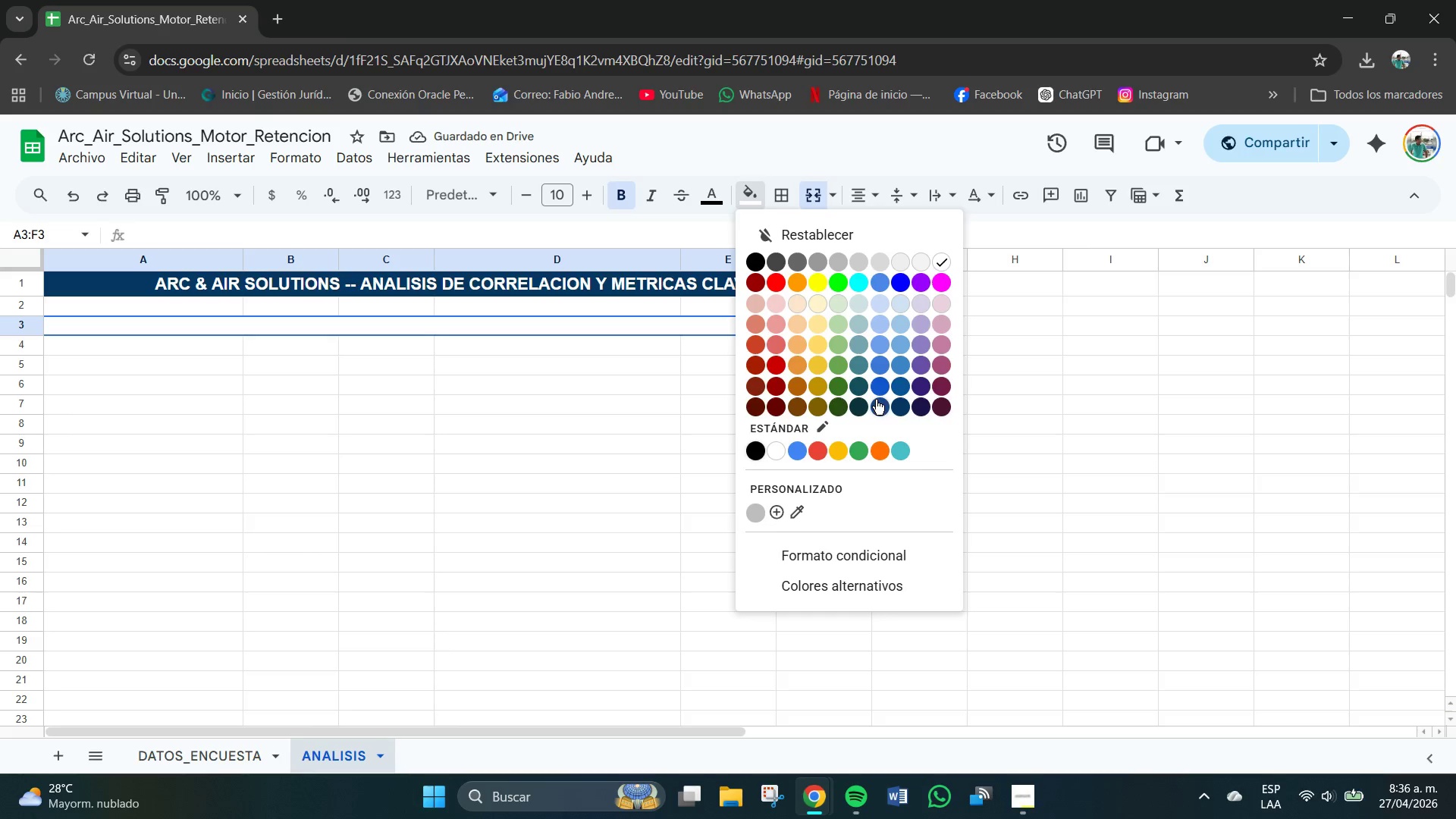 
left_click([873, 384])
 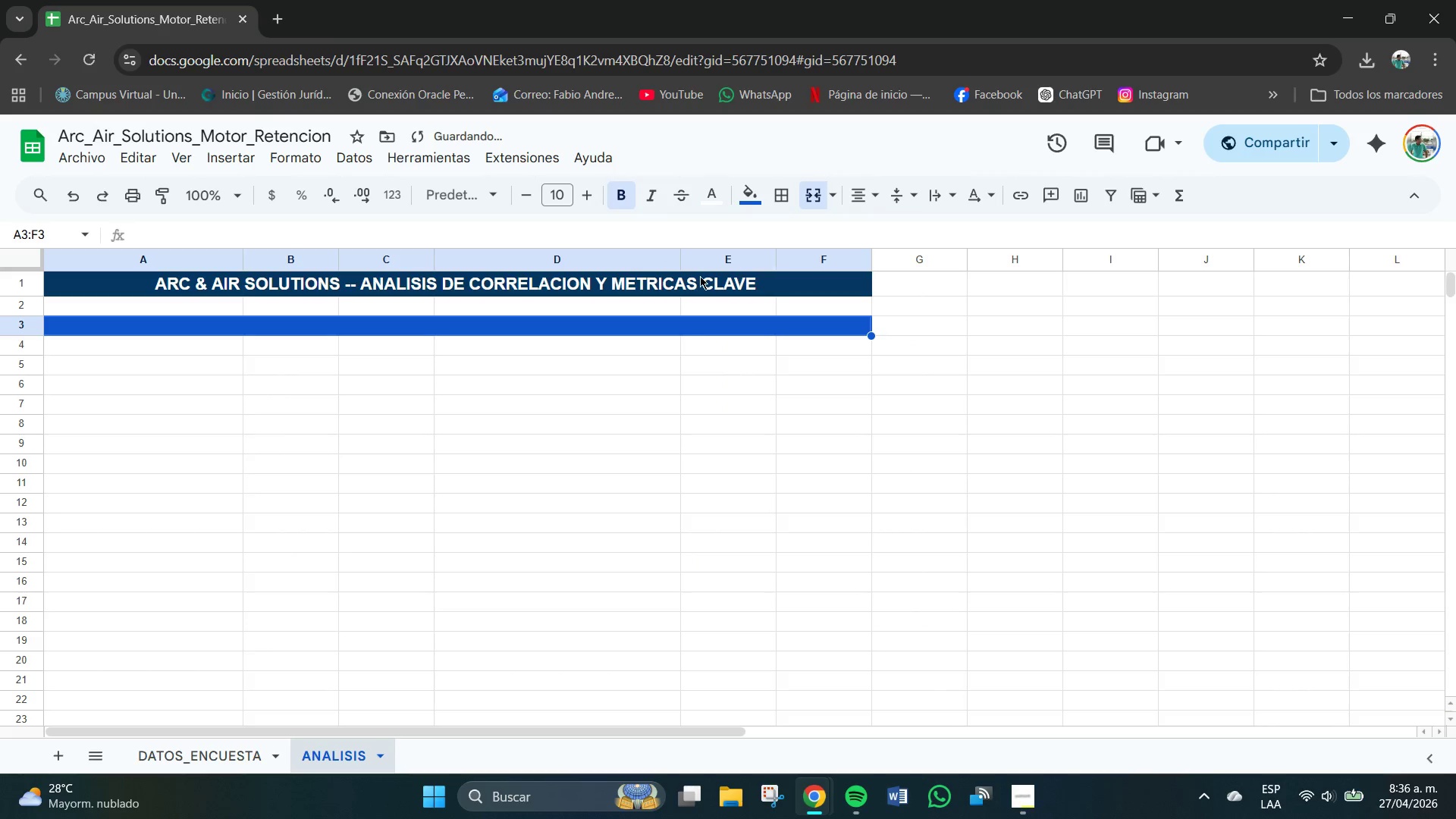 
left_click([566, 199])
 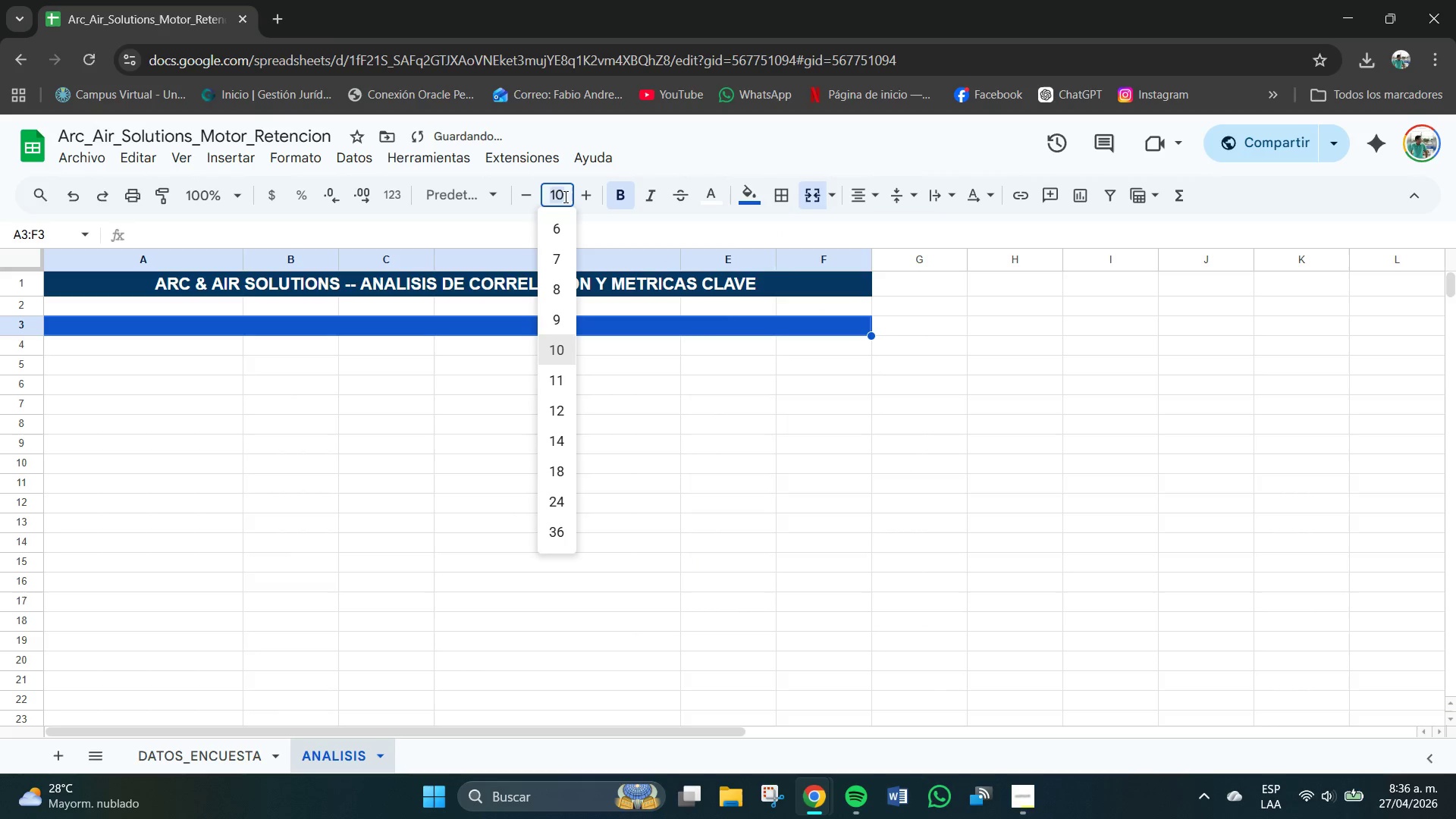 
key(Numpad1)
 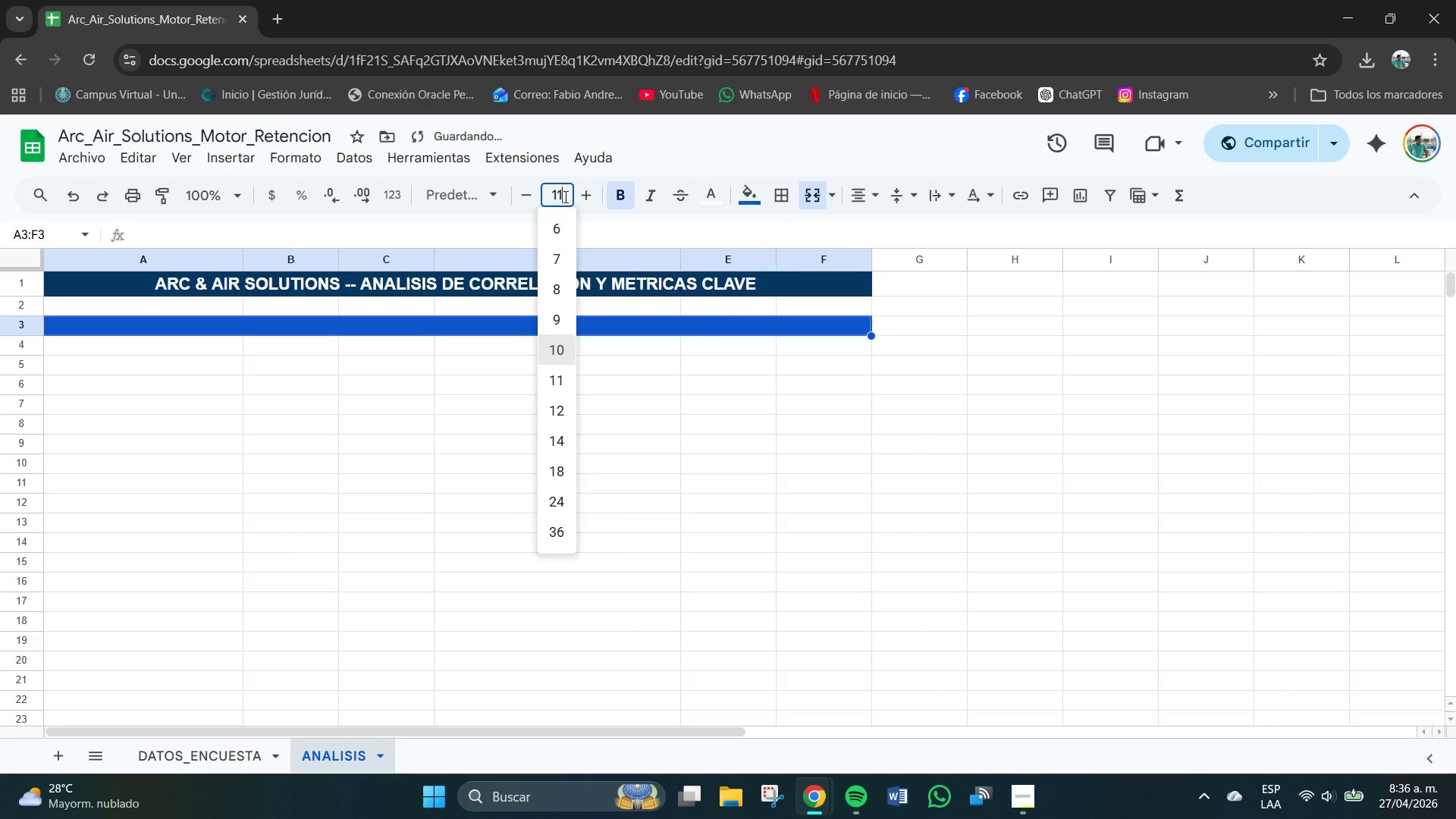 
key(Numpad1)
 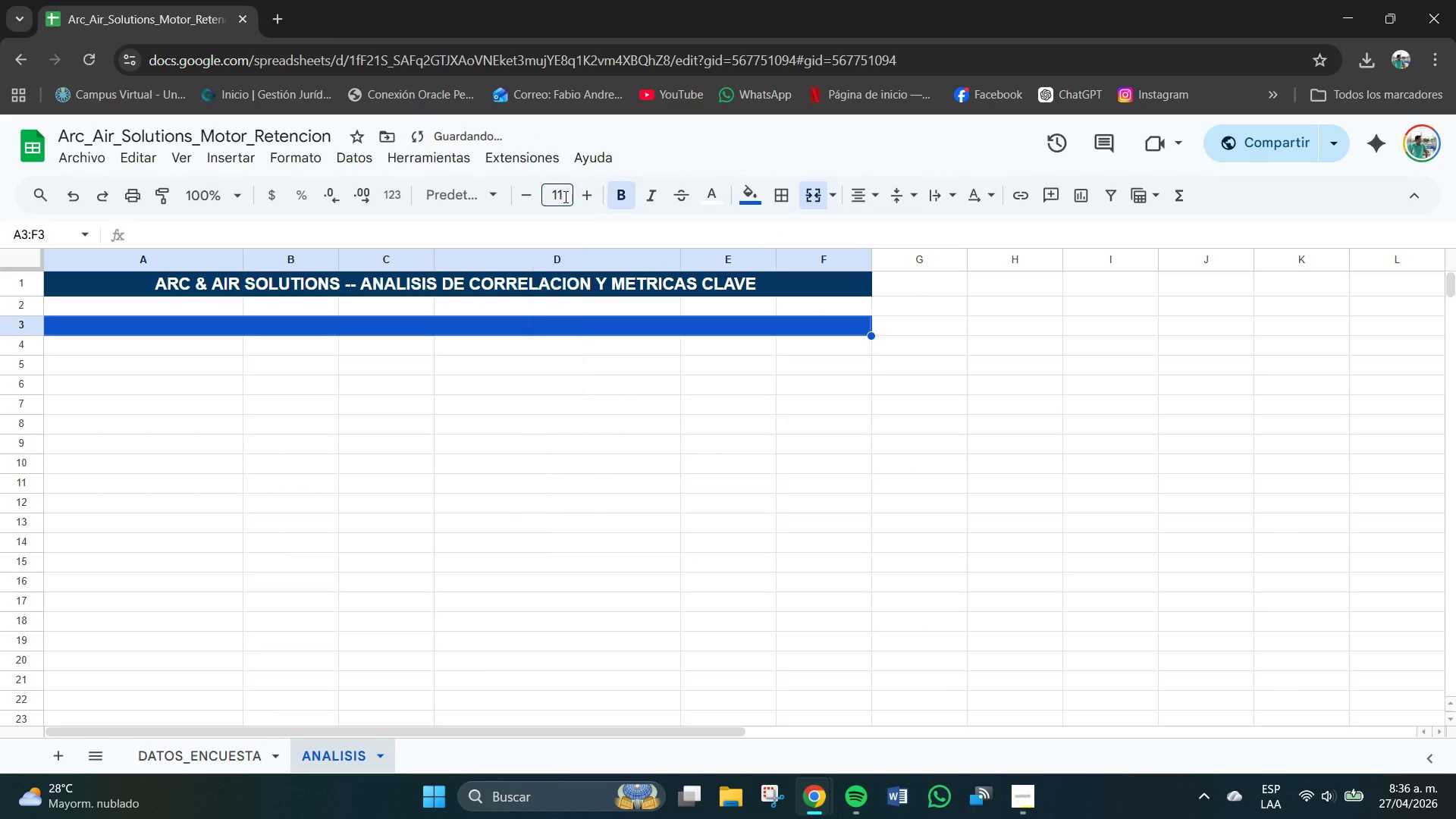 
key(NumpadEnter)
 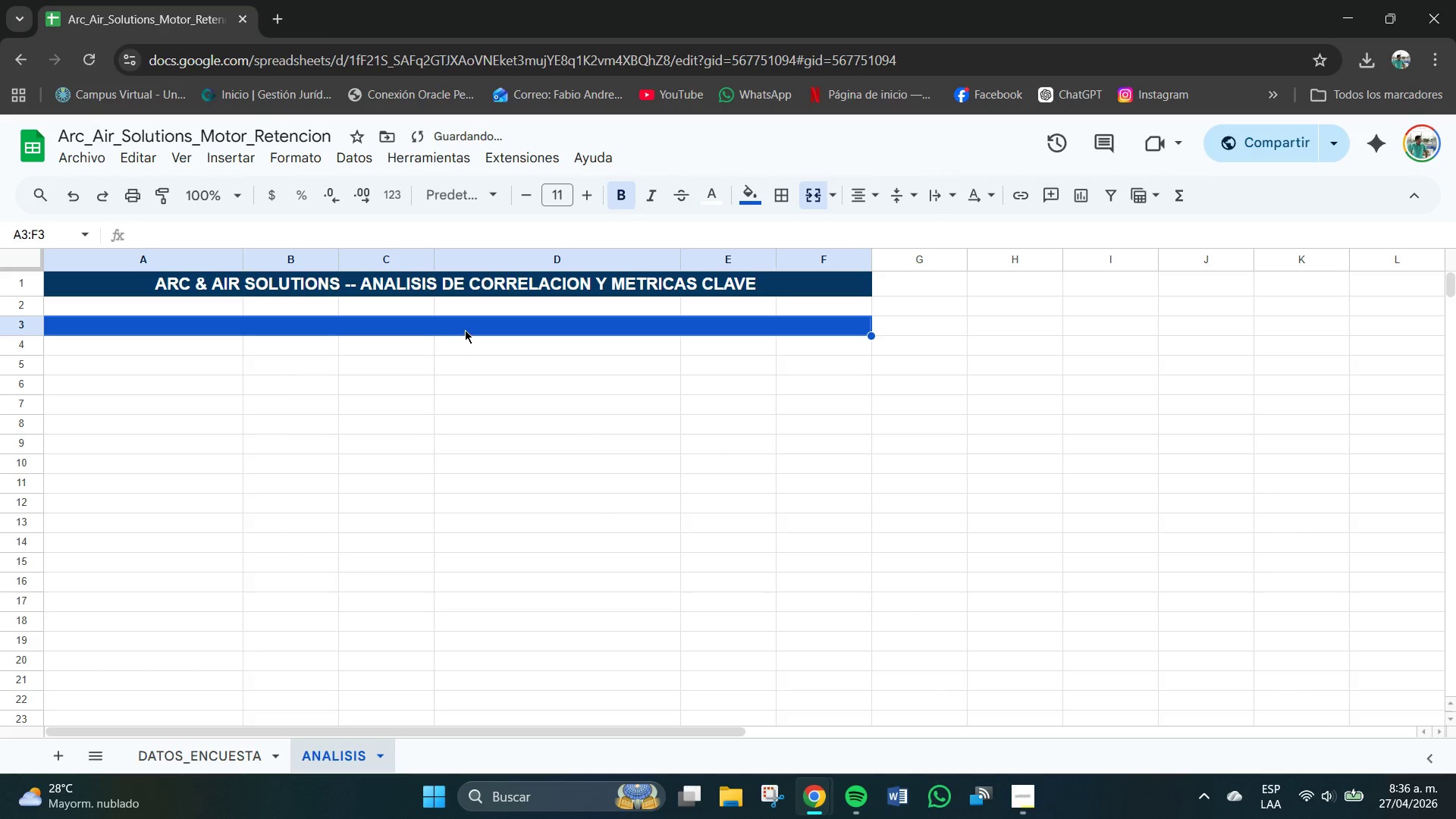 
double_click([466, 329])
 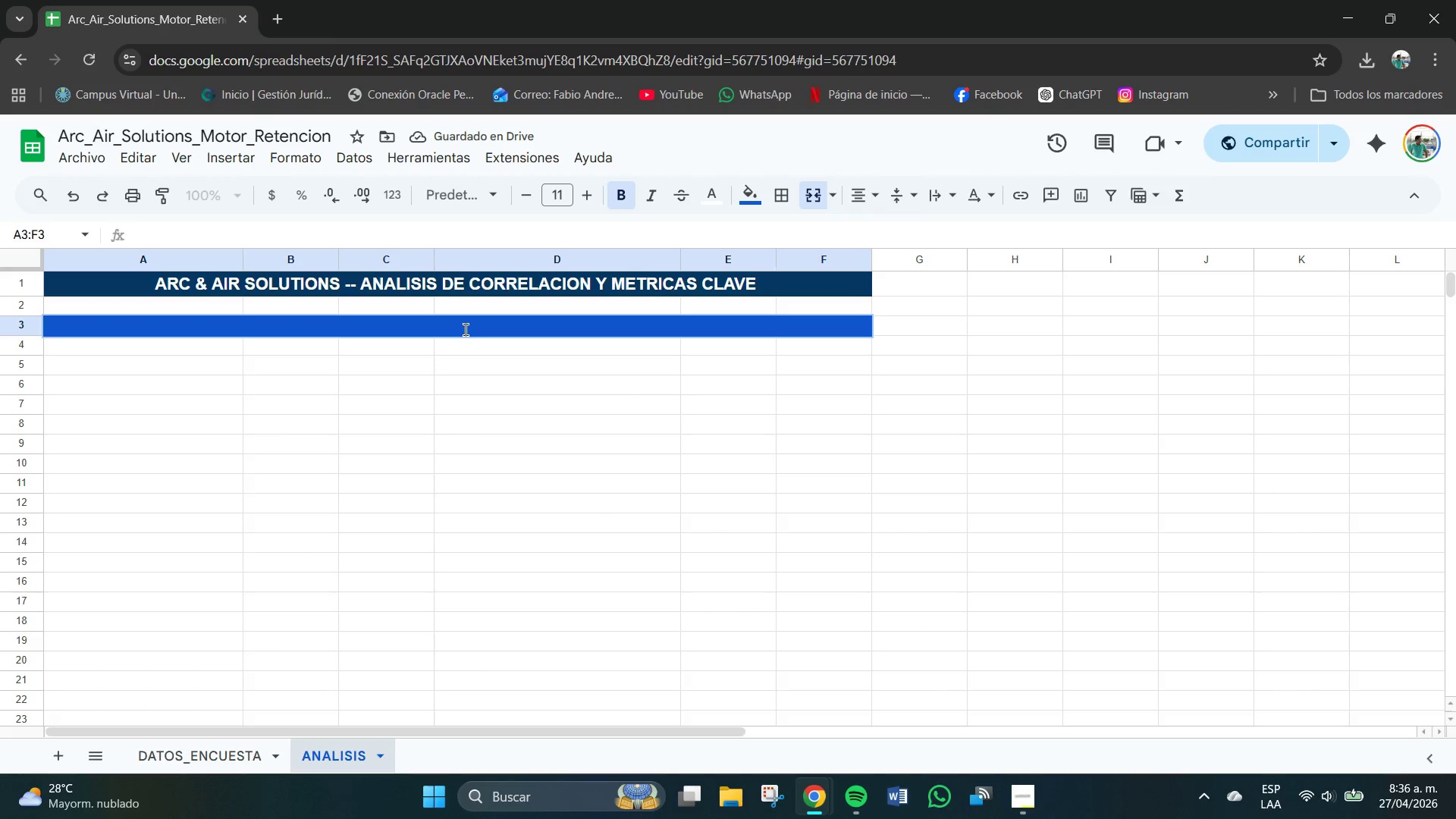 
type(Sis)
 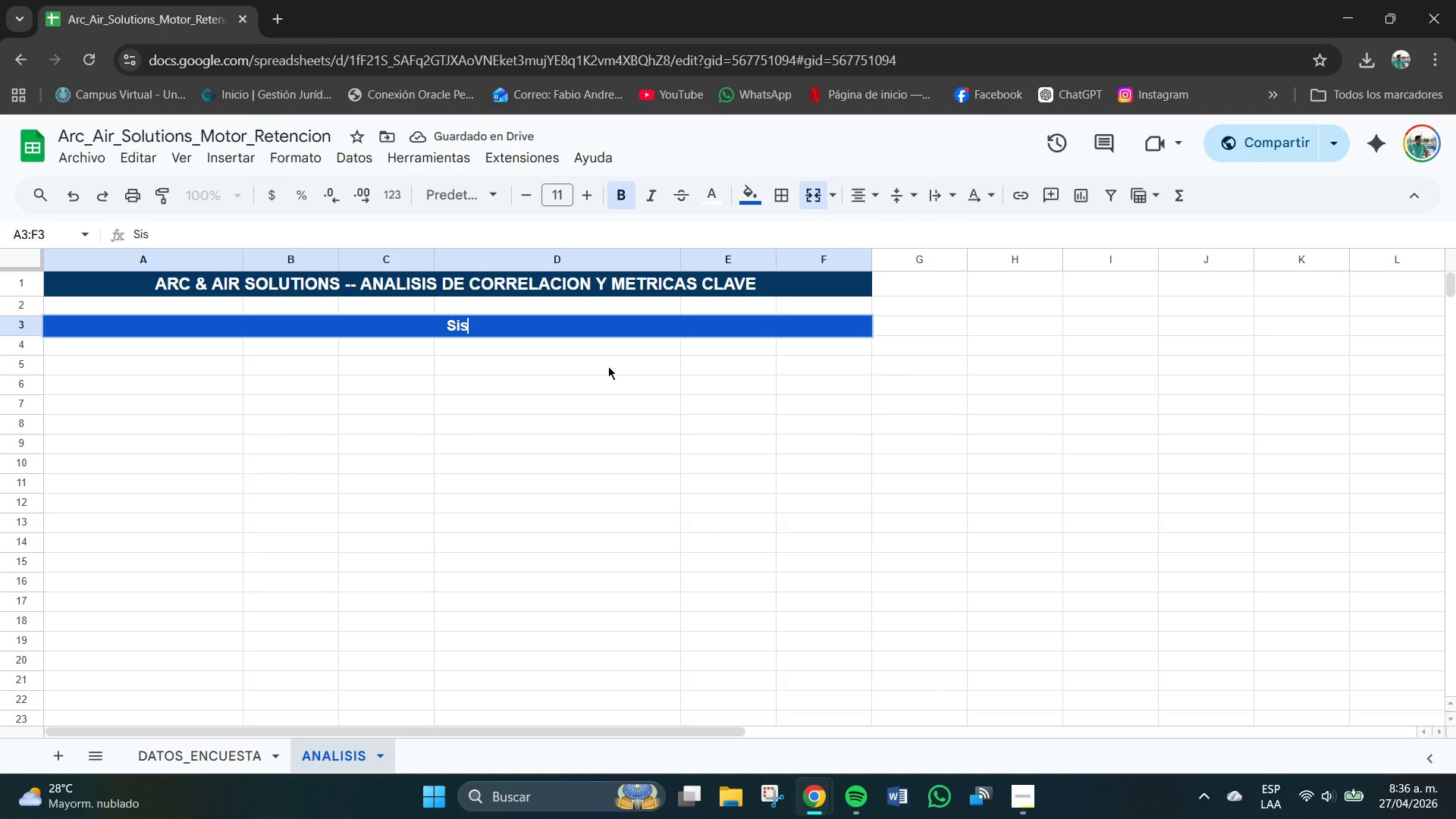 
key(Backspace)
key(Backspace)
key(Backspace)
type(SISTEMA DE PUNTIACION PONDERADA )
 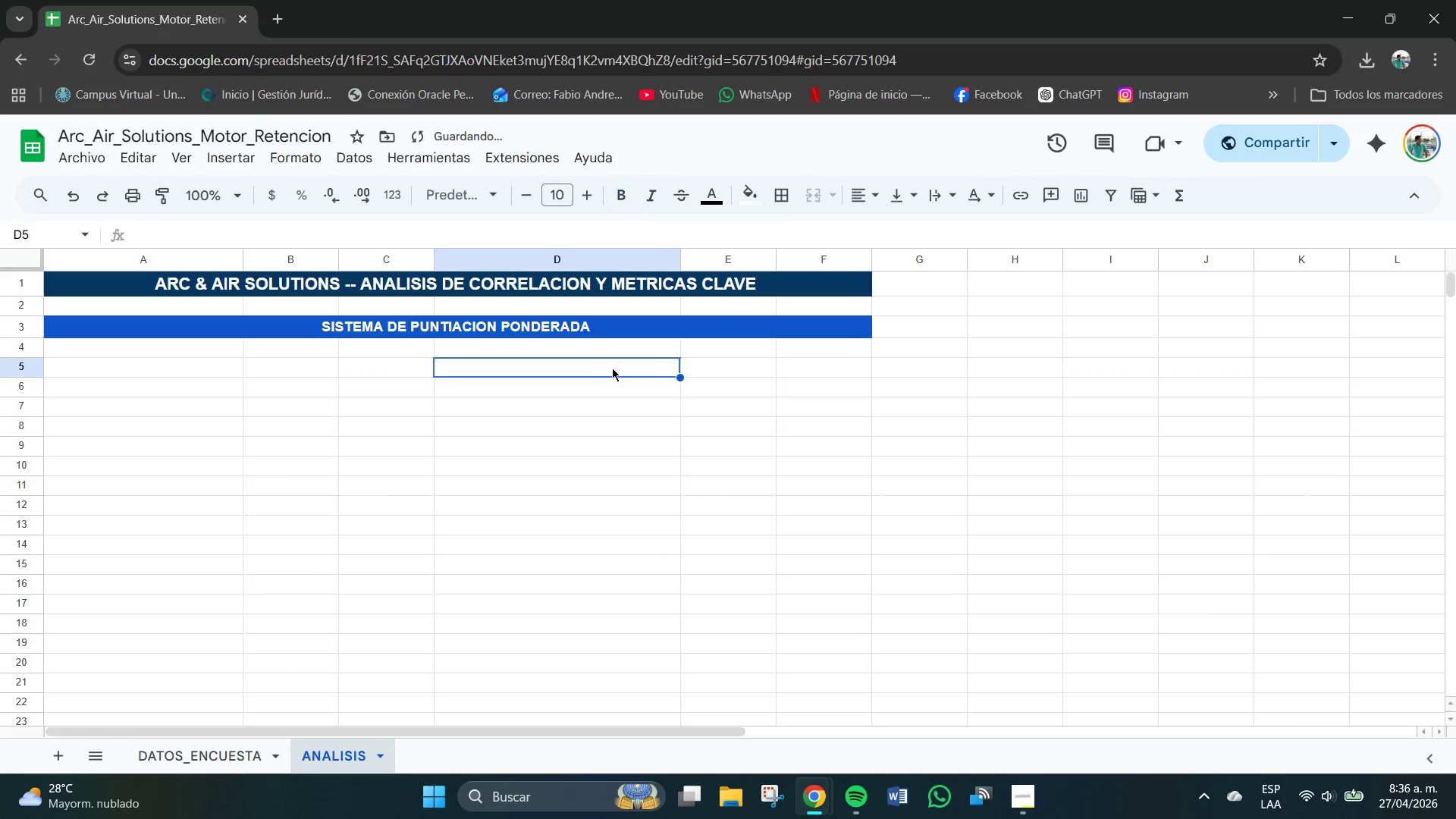 
left_click([295, 428])
 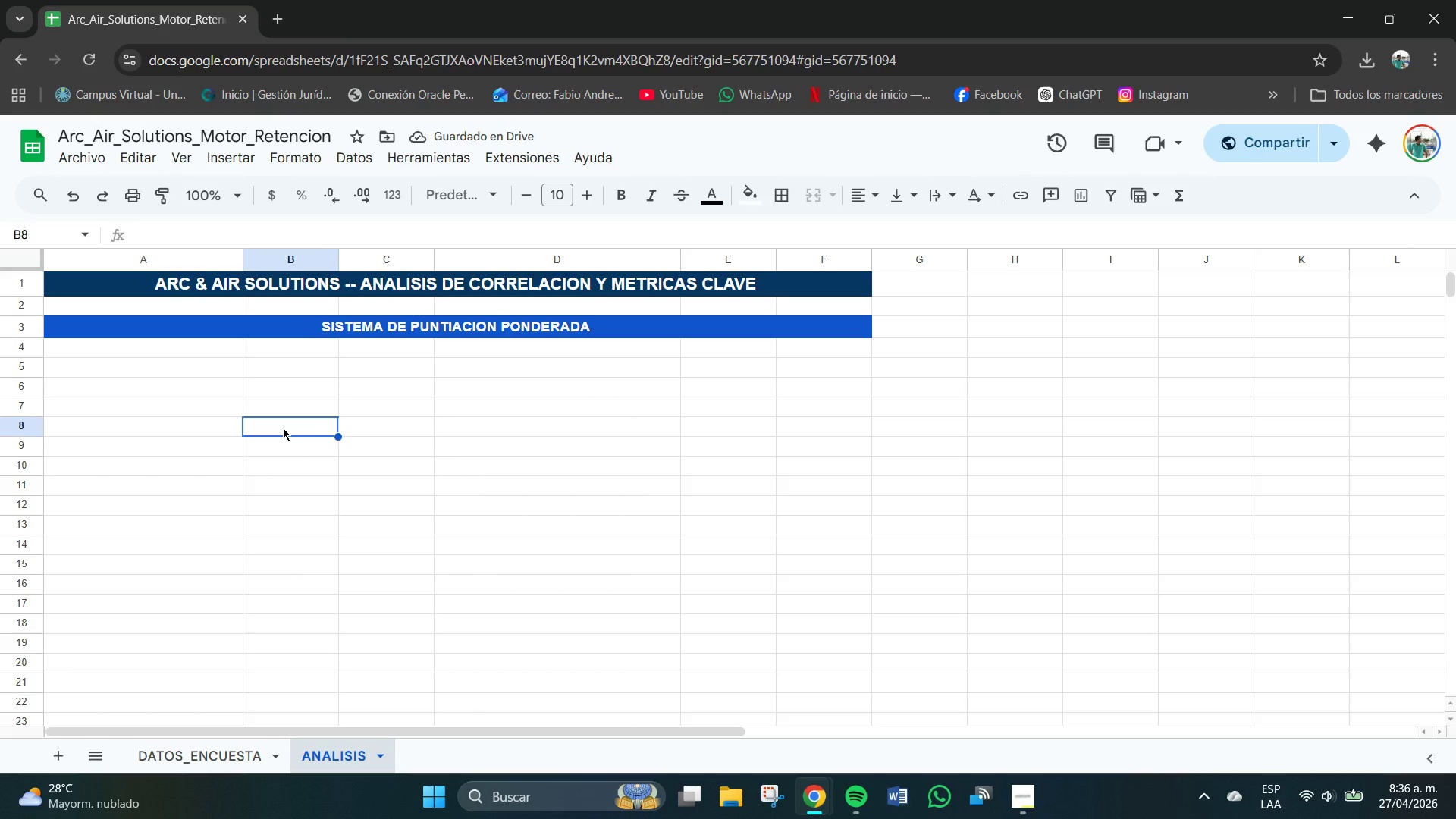 
wait(5.28)
 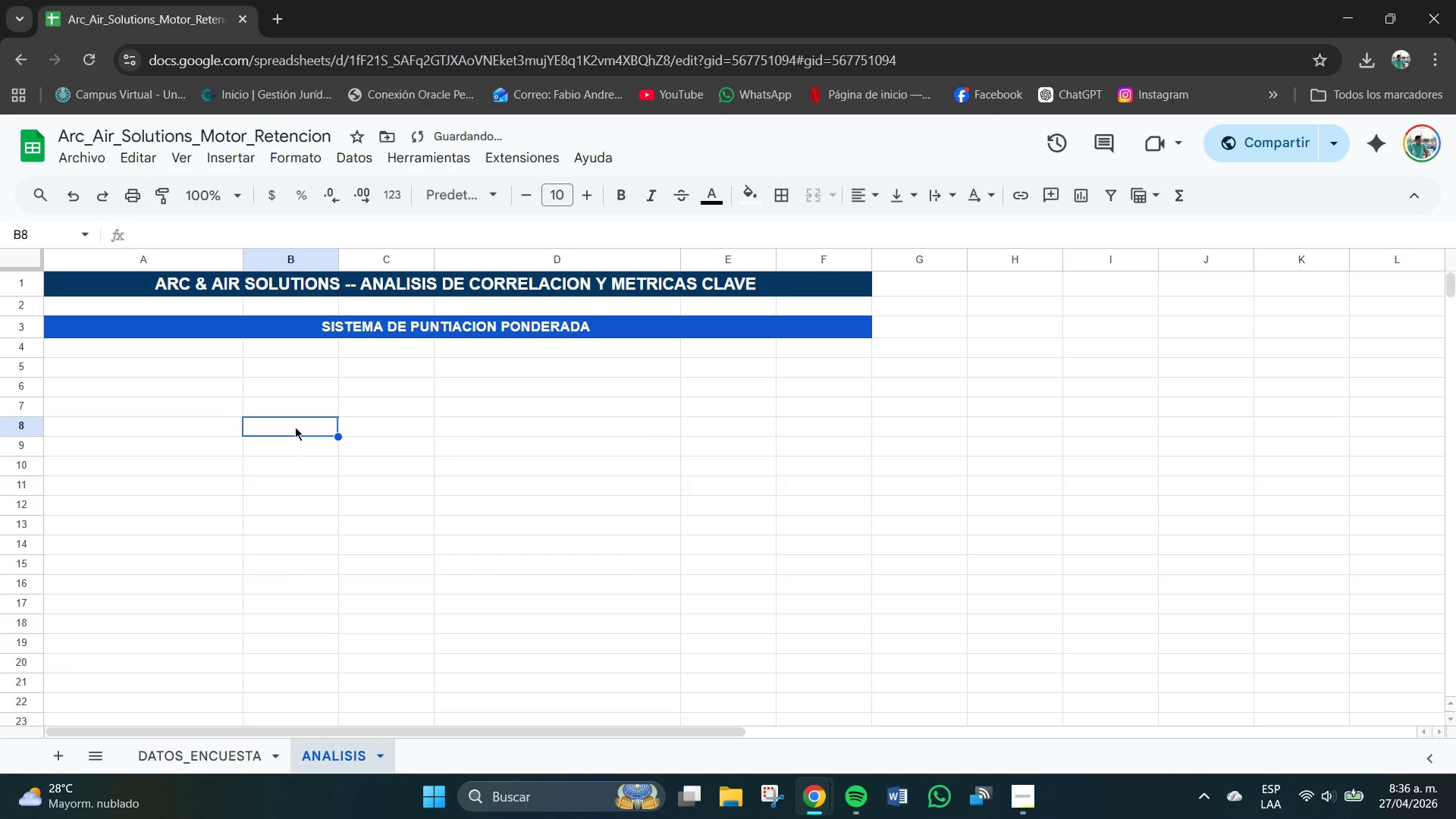 
left_click([144, 355])
 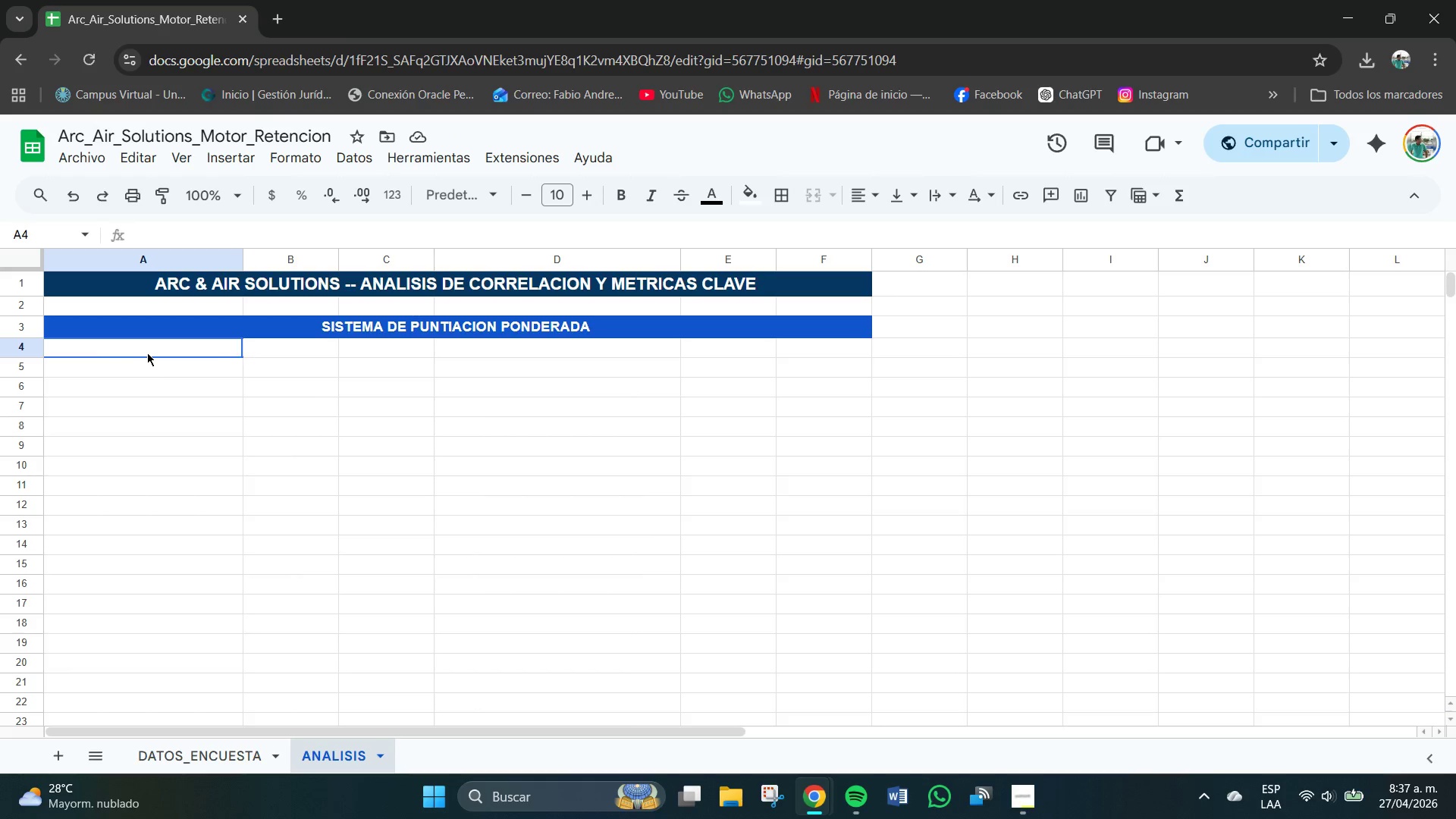 
triple_click([147, 353])
 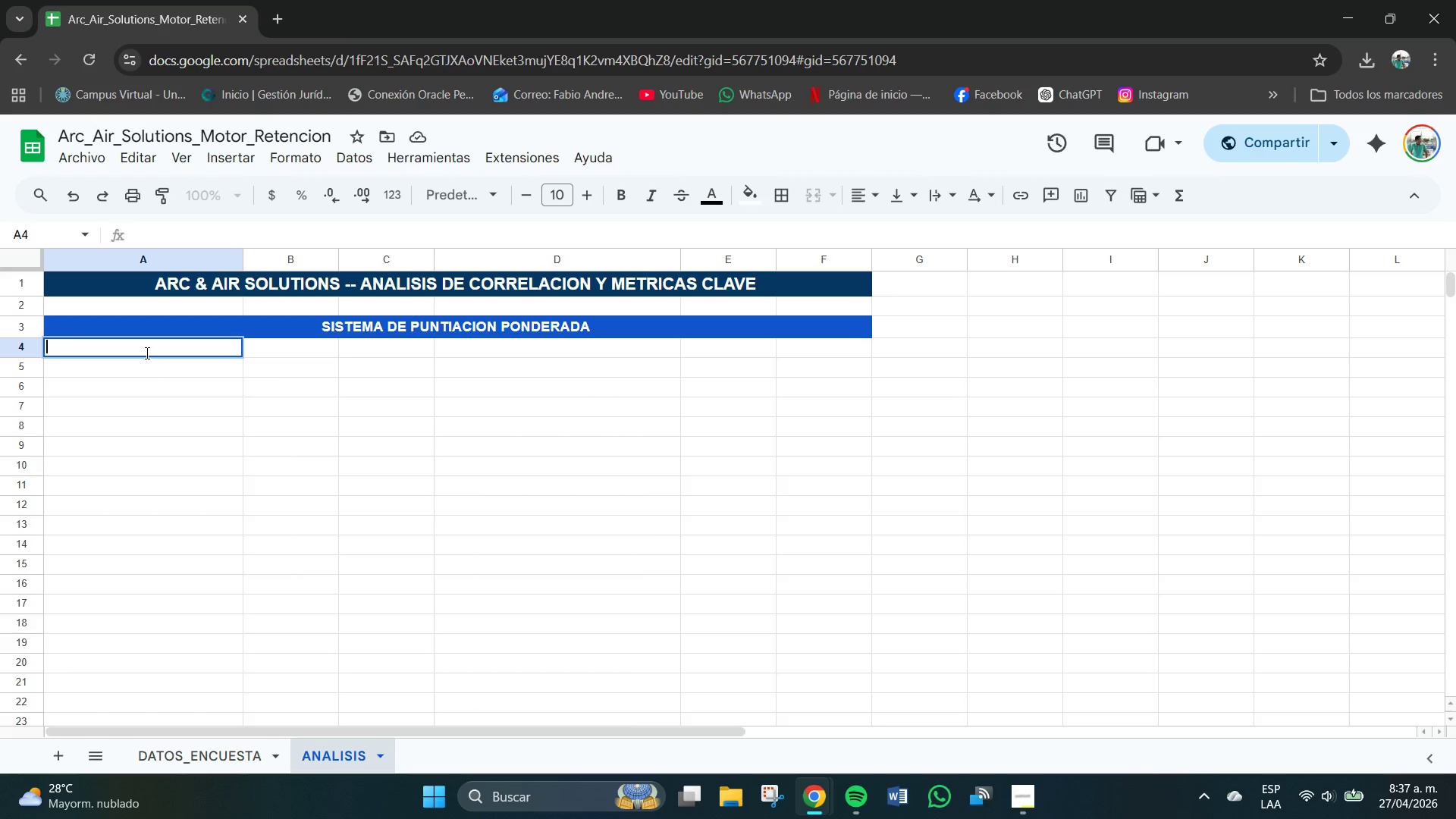 
key(CapsLock)
 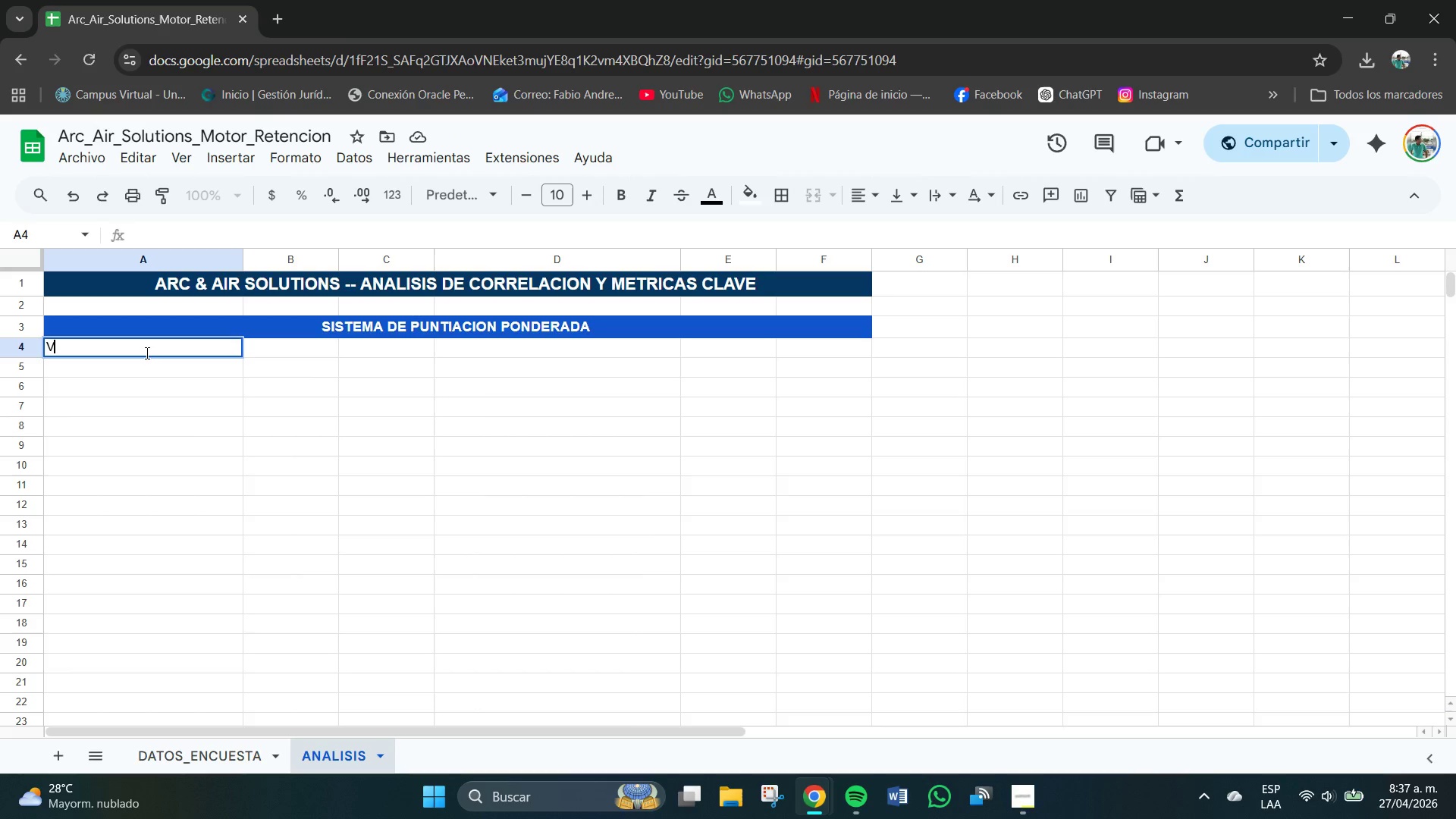 
key(V)
 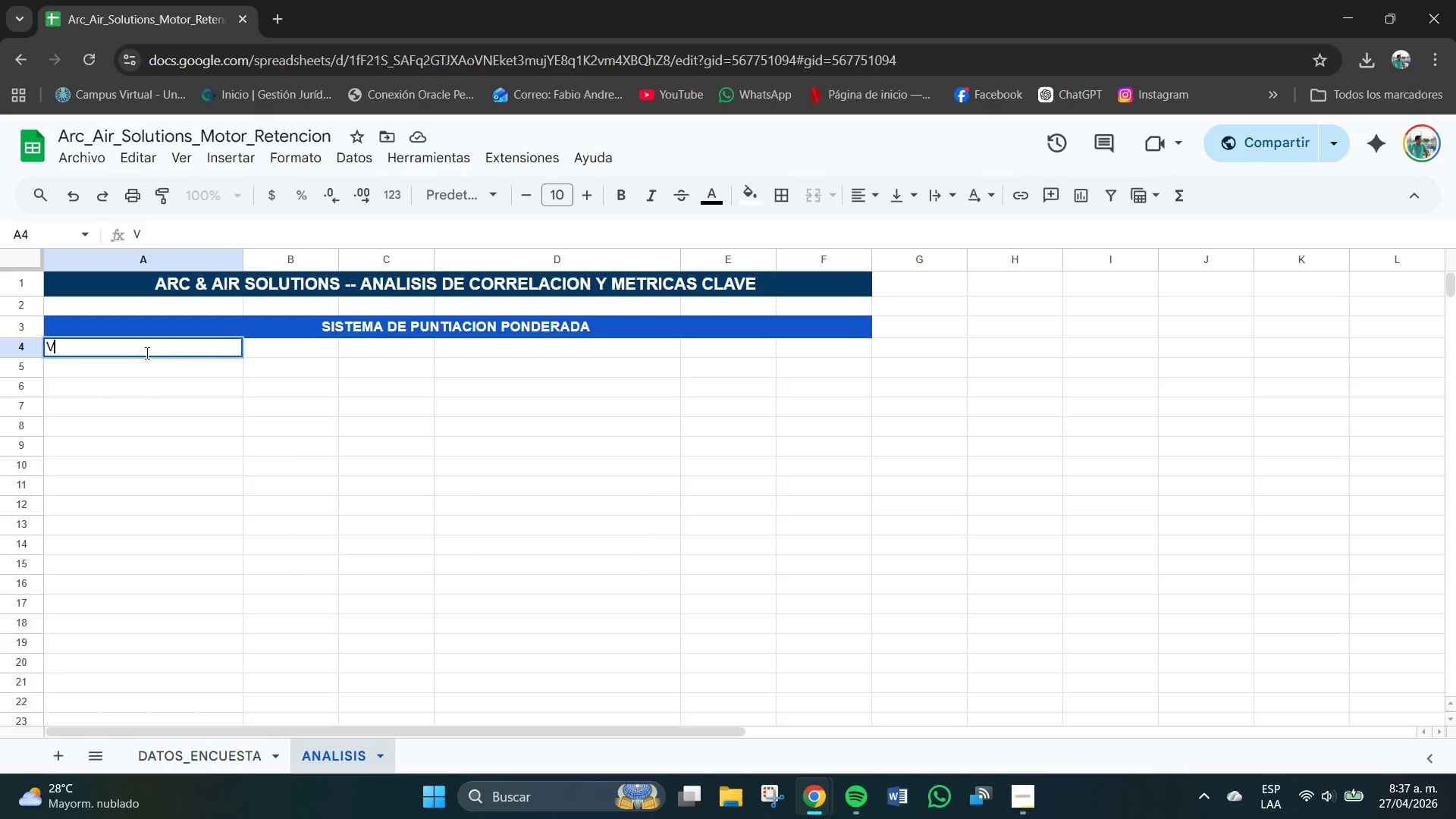 
key(CapsLock)
 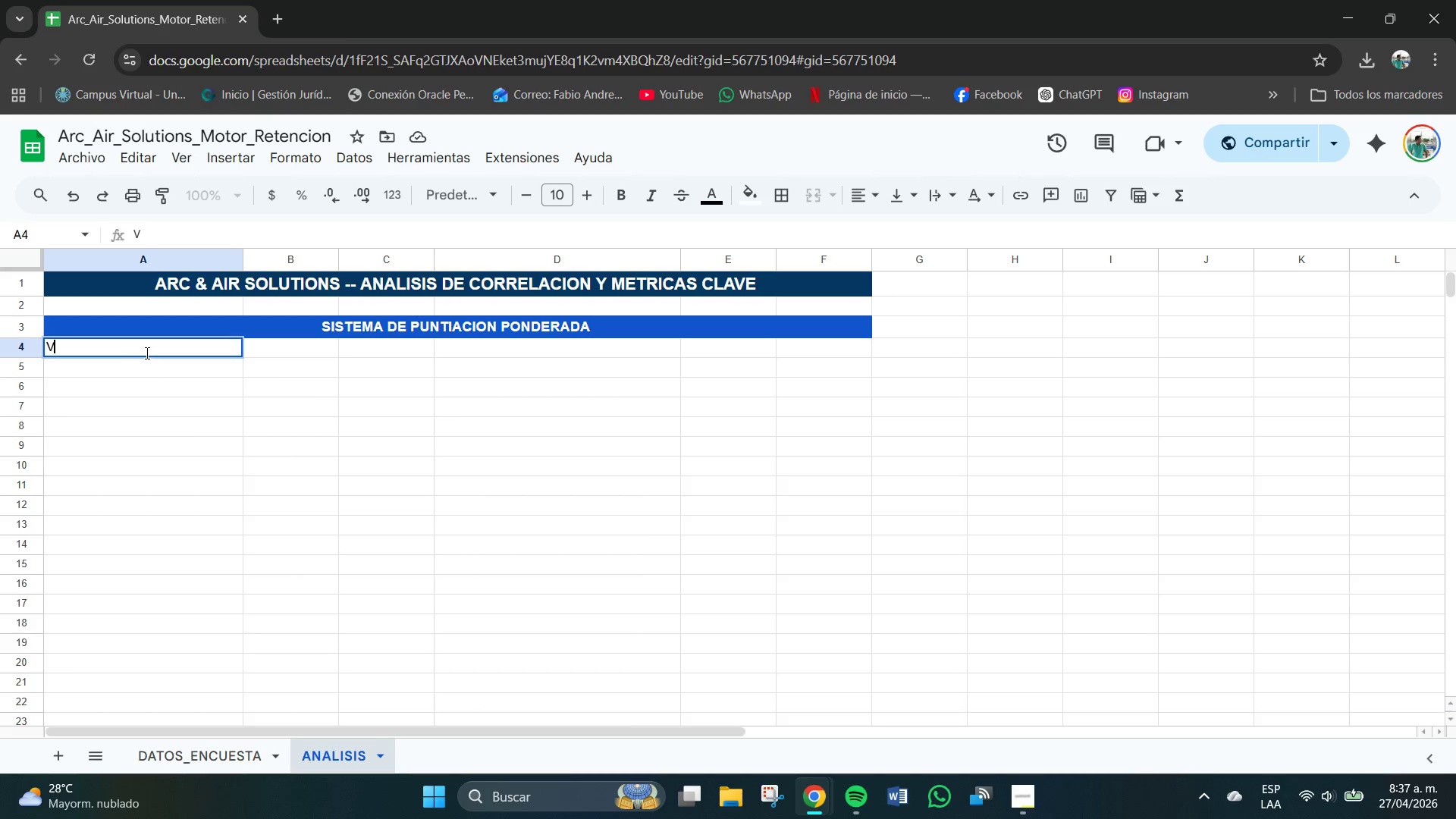 
key(Backspace)
 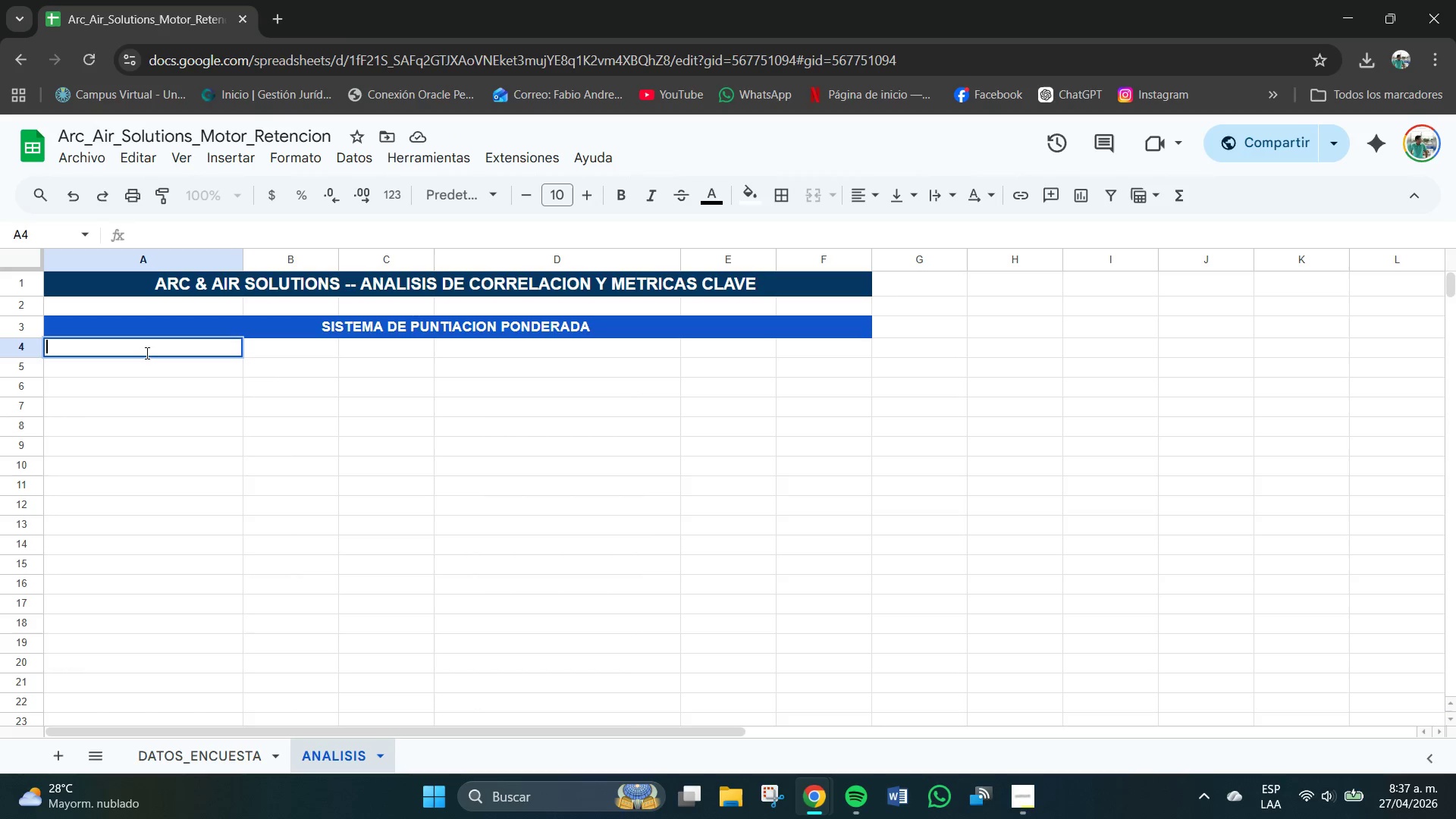 
key(CapsLock)
 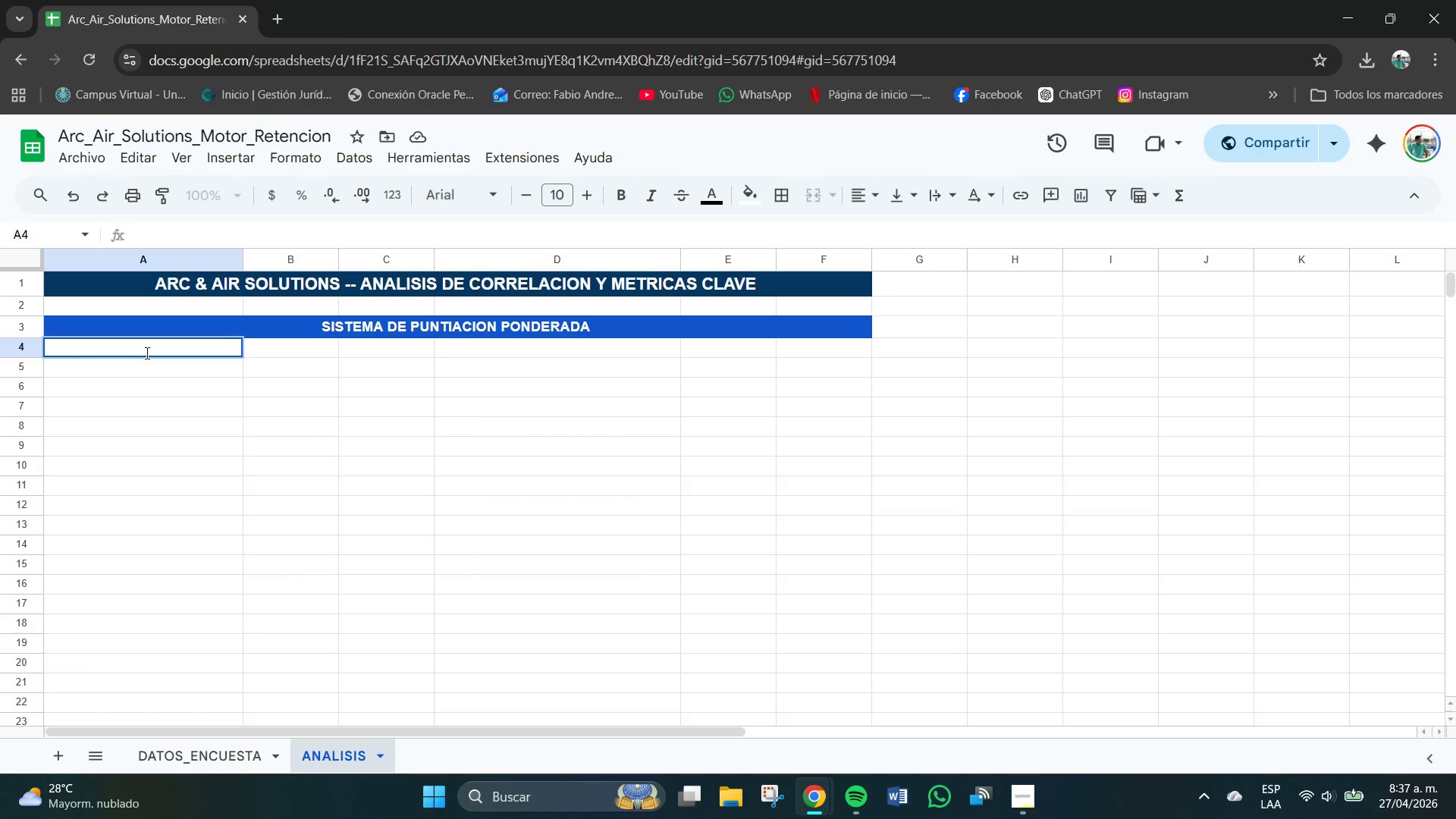 
key(CapsLock)
 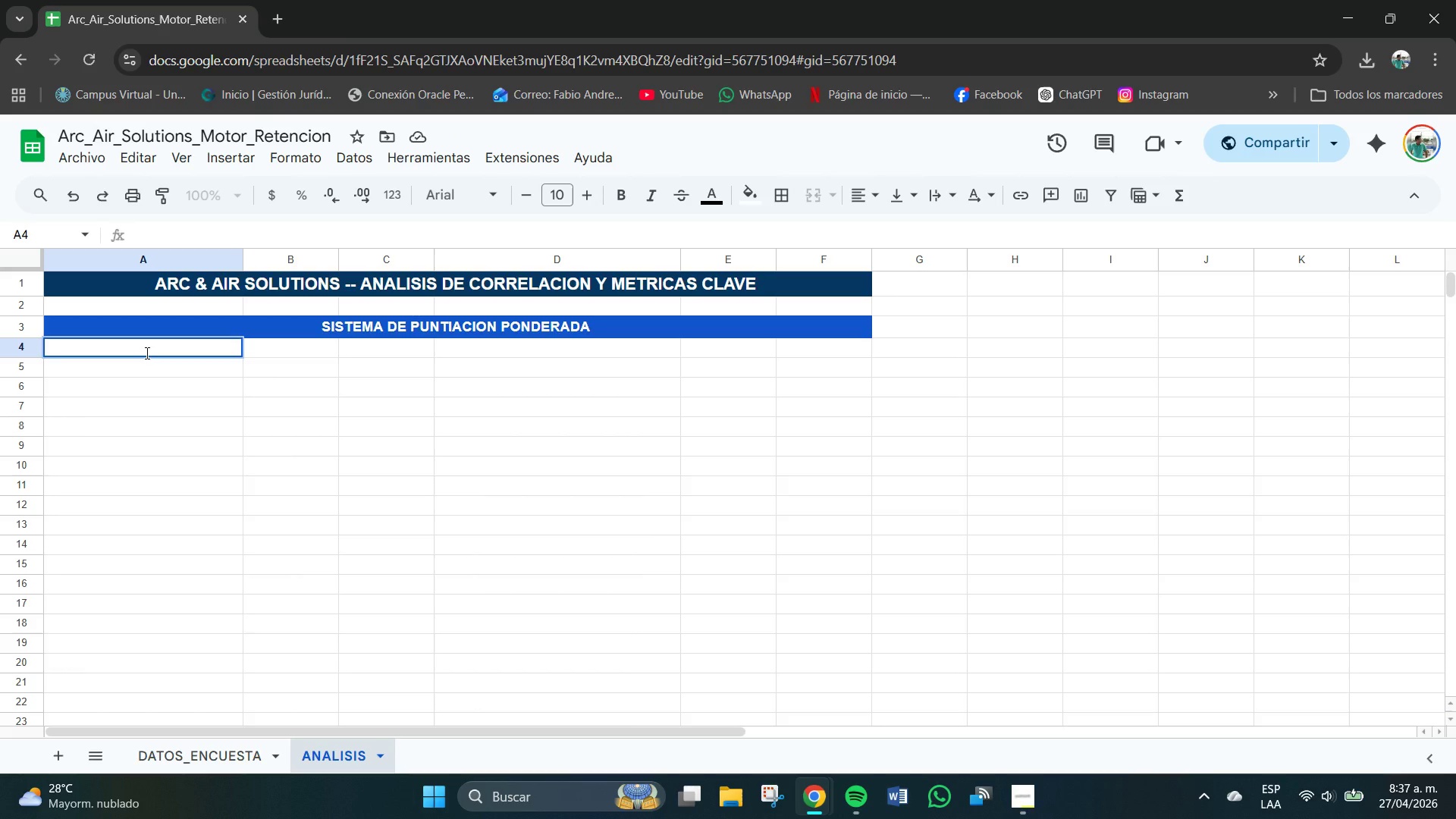 
key(CapsLock)
 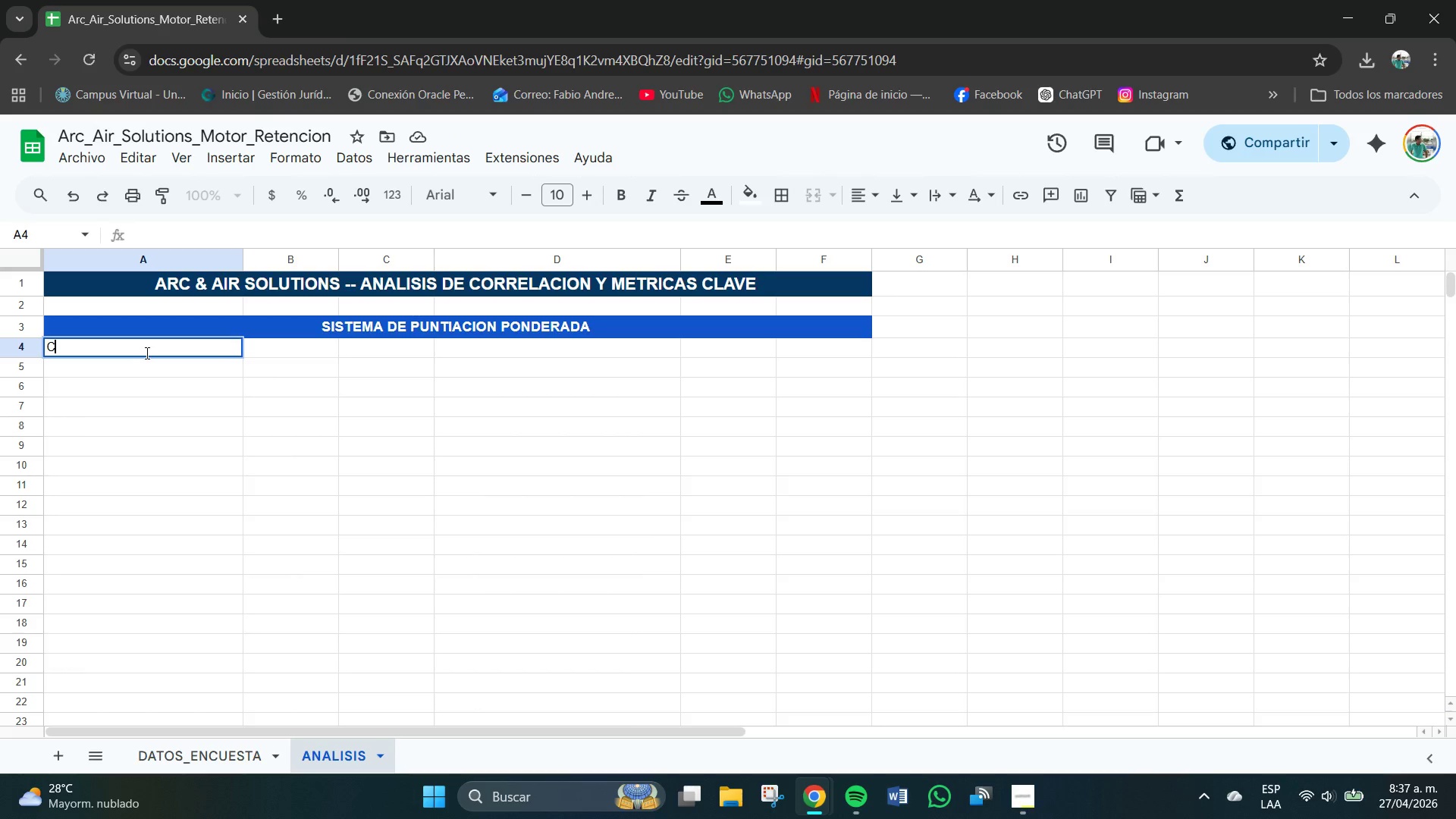 
key(C)
 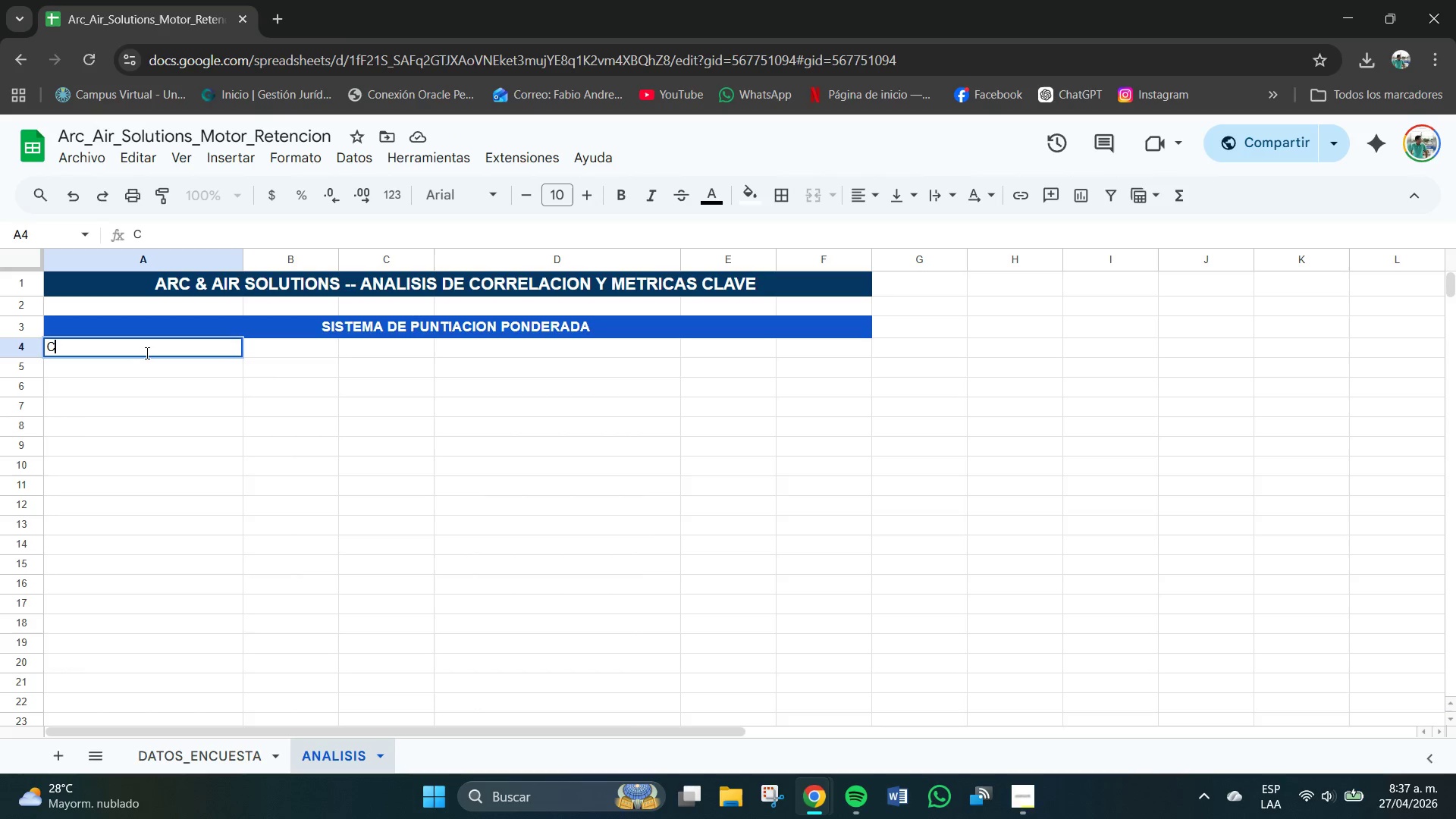 
key(CapsLock)
 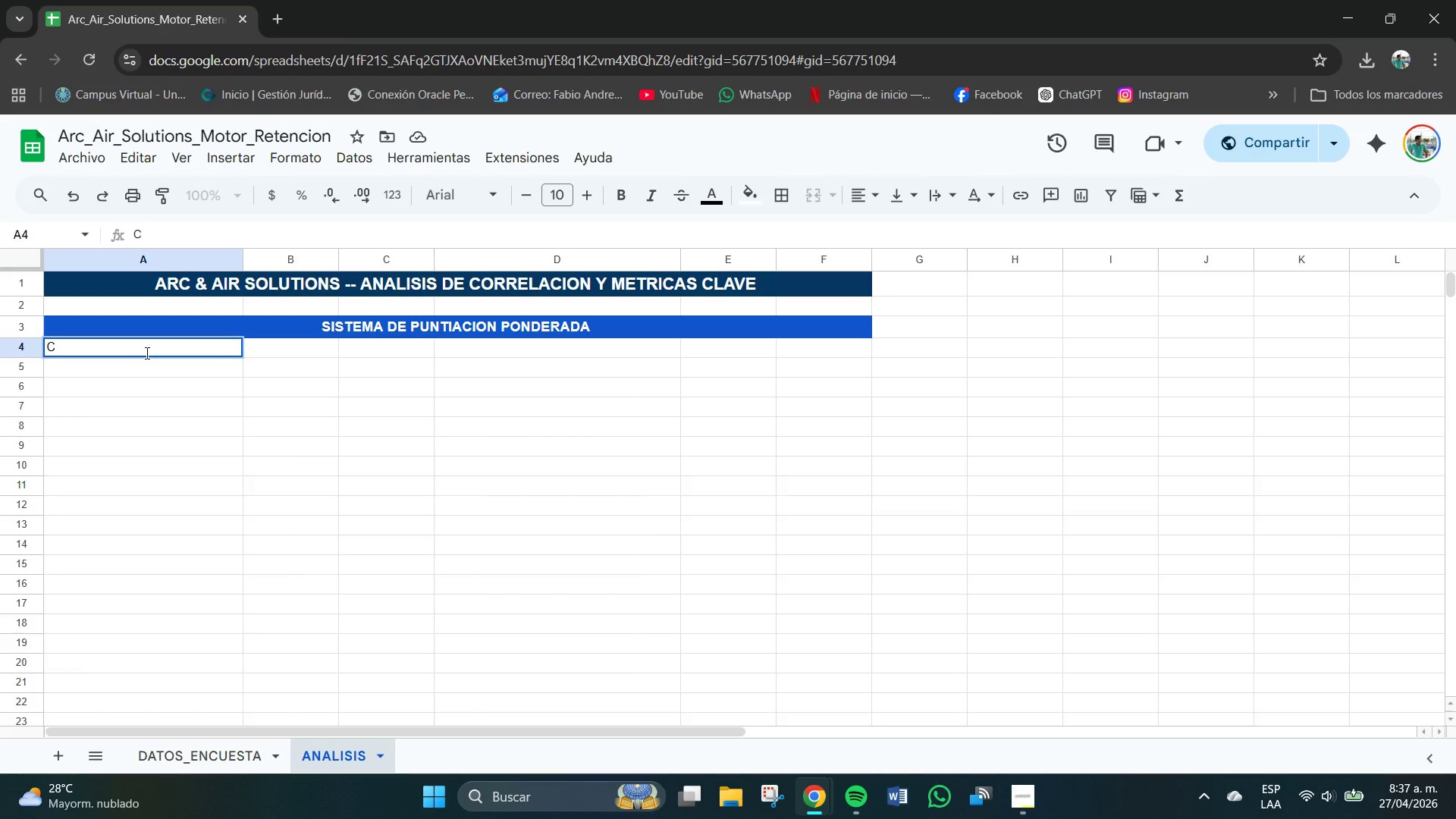 
key(Backspace)
 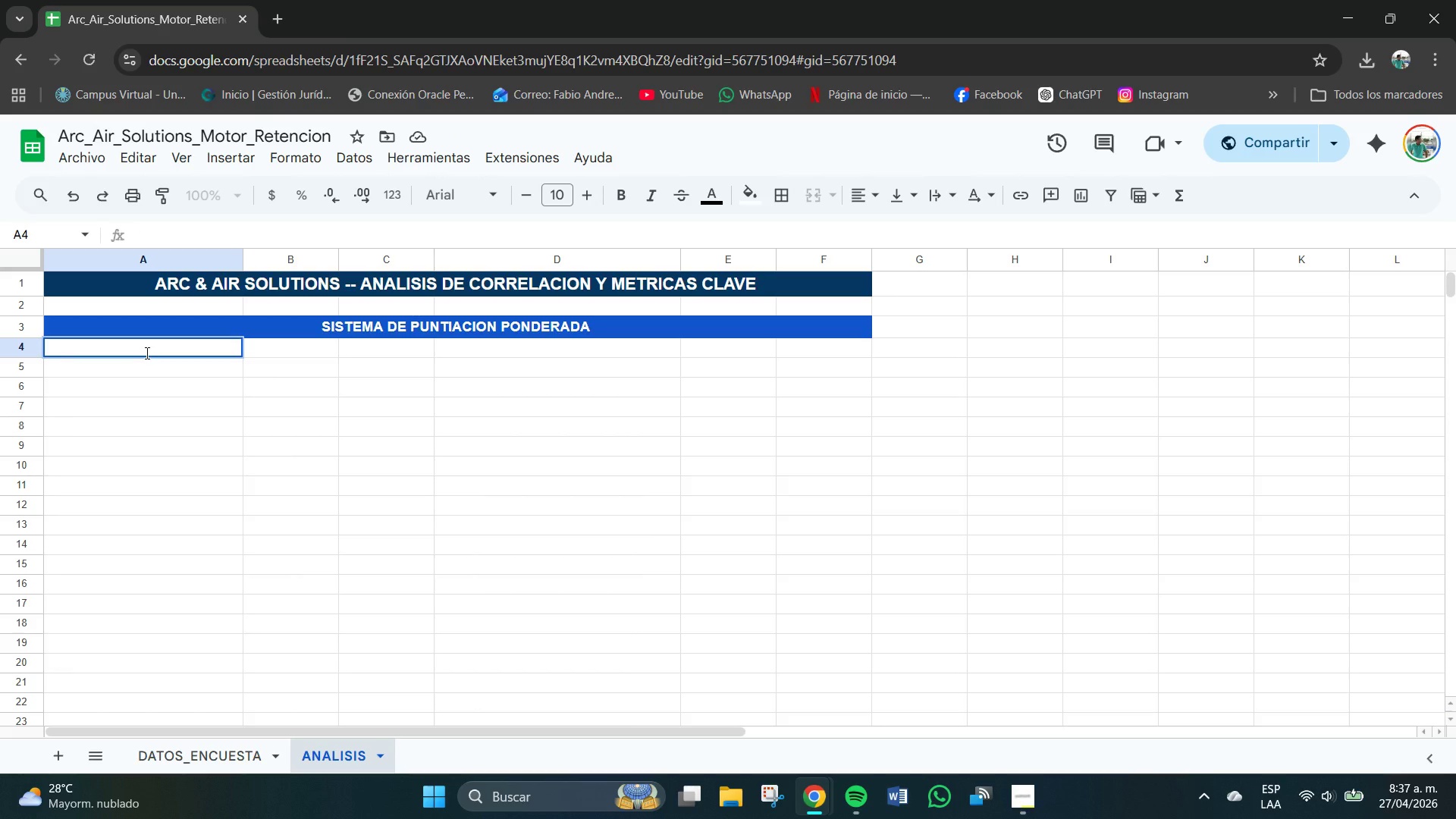 
key(Control+B)
 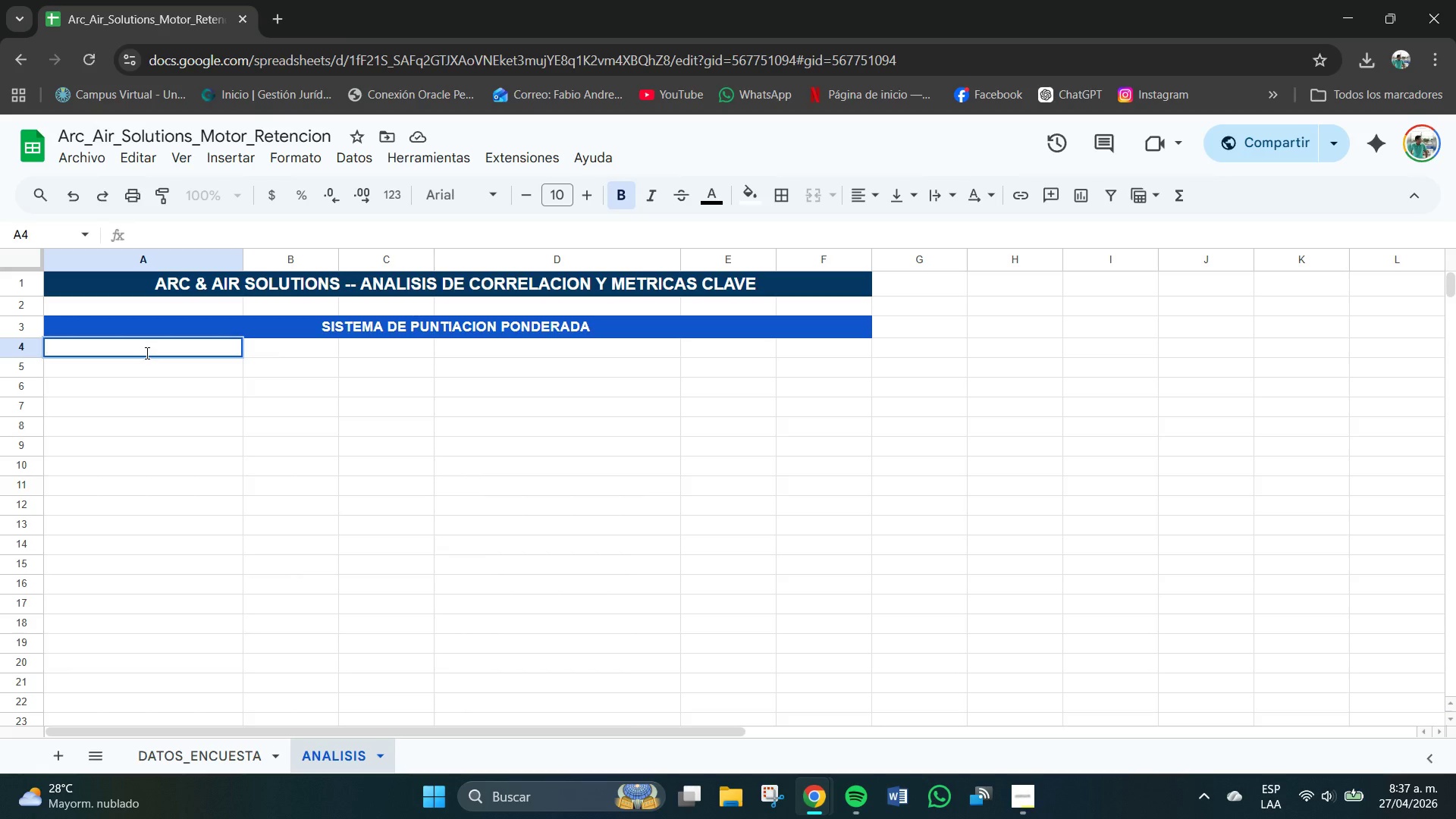 
type(Categoria)
key(Tab)
type(;)
key(Backspace)
type(Pre)
key(Backspace)
key(Backspace)
key(Backspace)
 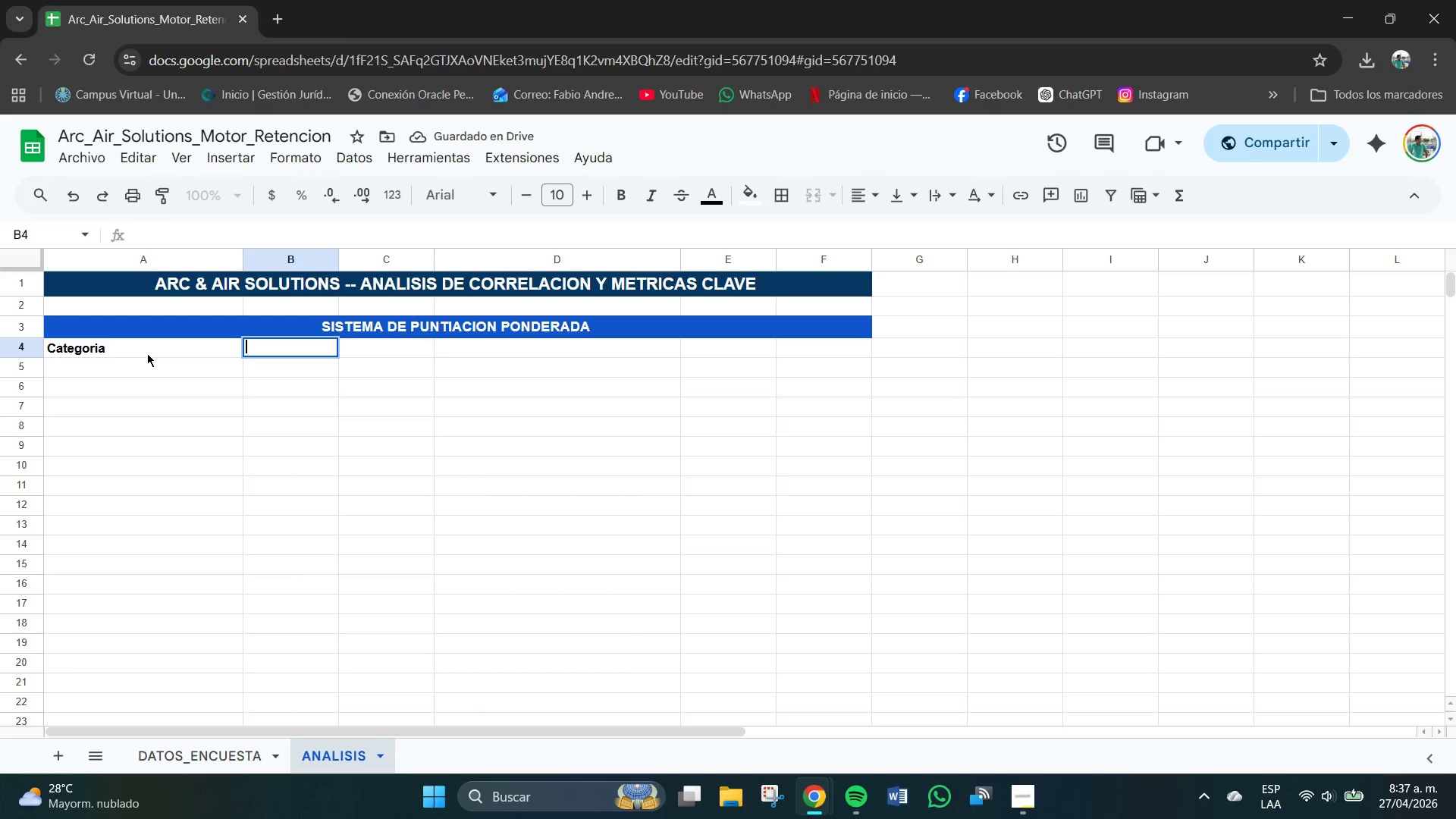 
key(Control+ControlLeft)
 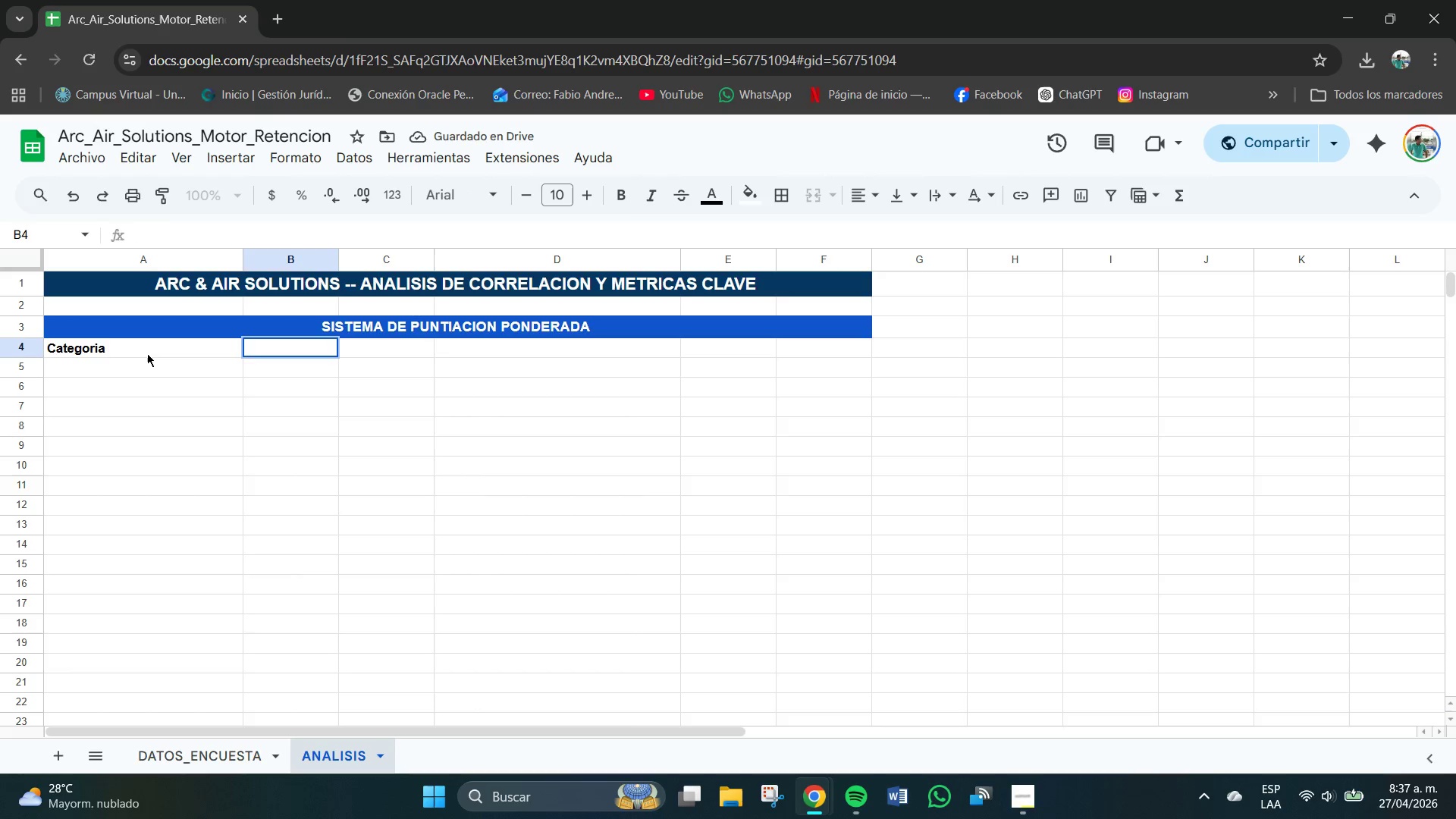 
key(Control+B)
 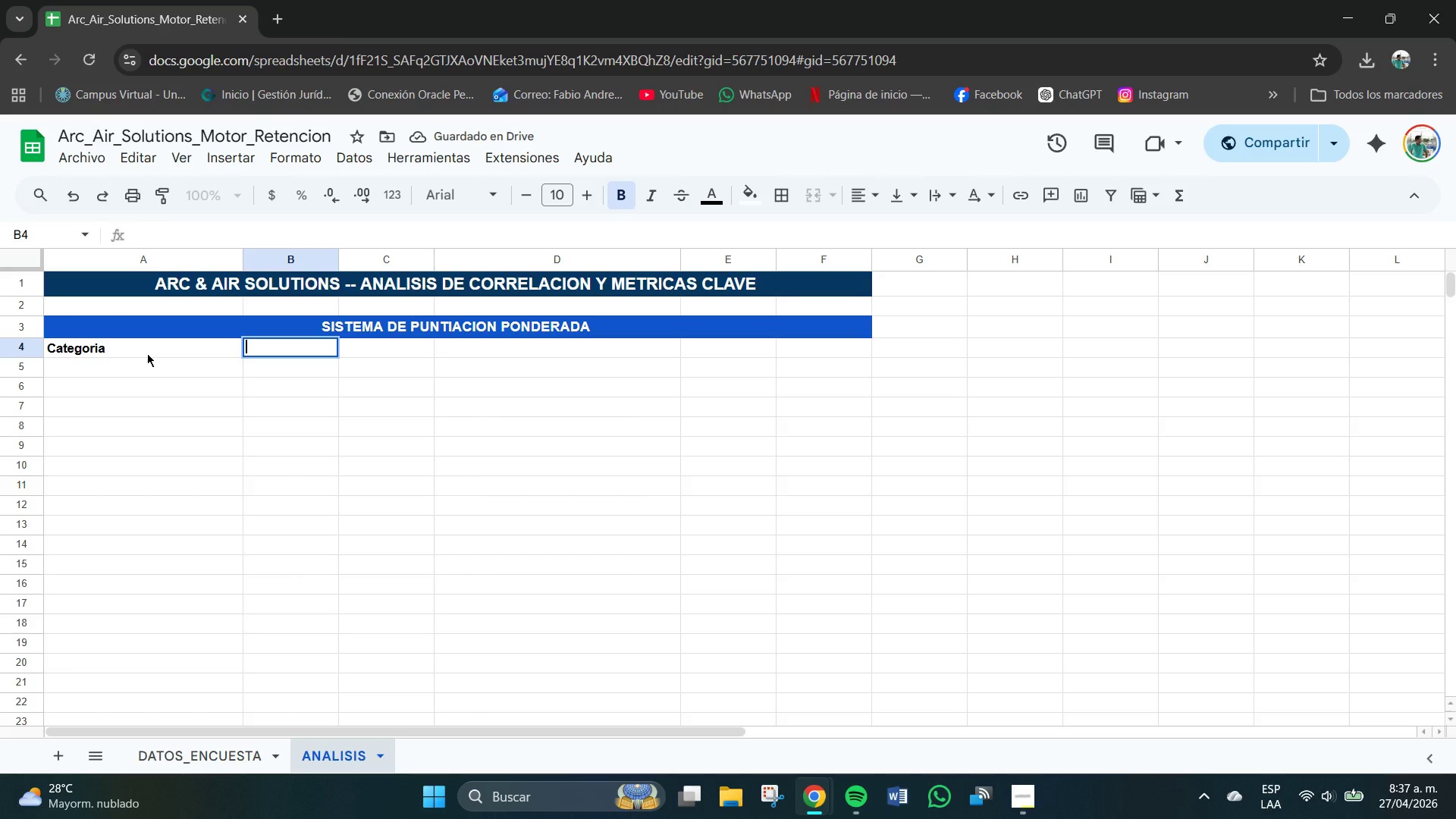 
type(Preguntas )
key(Tab)
type(Pseo)
key(Backspace)
key(Backspace)
key(Backspace)
key(Backspace)
 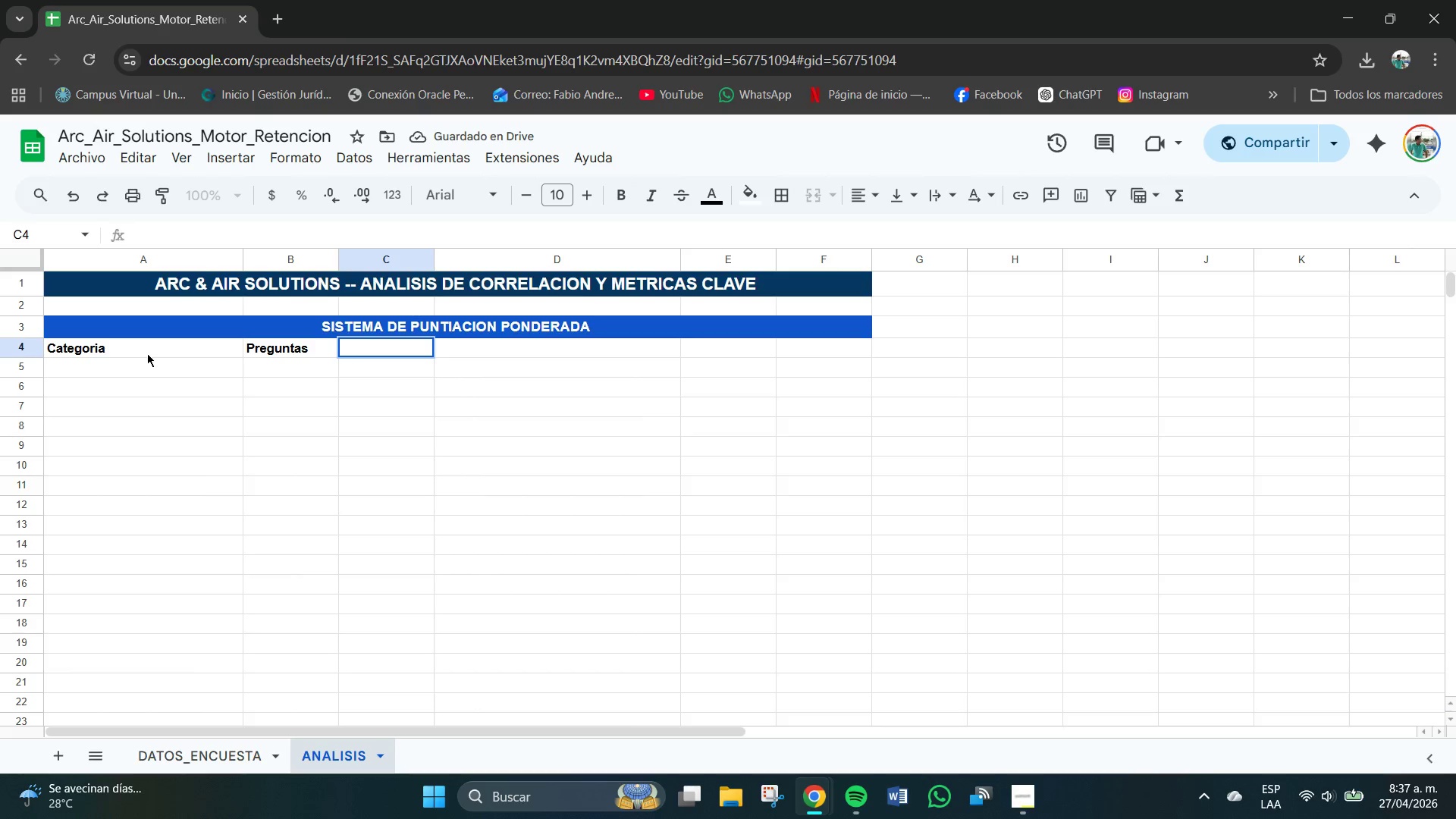 
key(Control+B)
 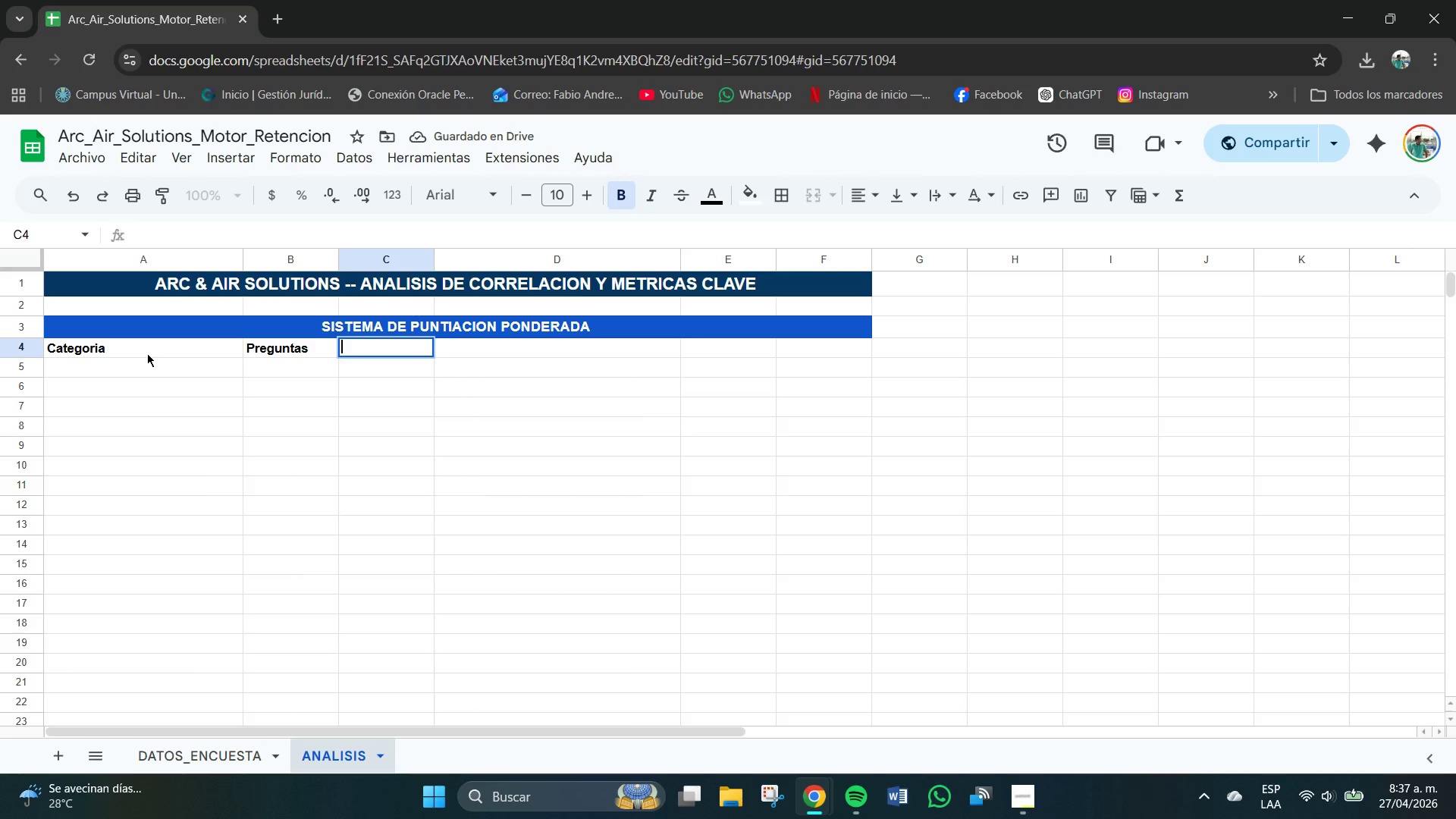 
type(PE)
key(Backspace)
type(eso)
key(Tab)
 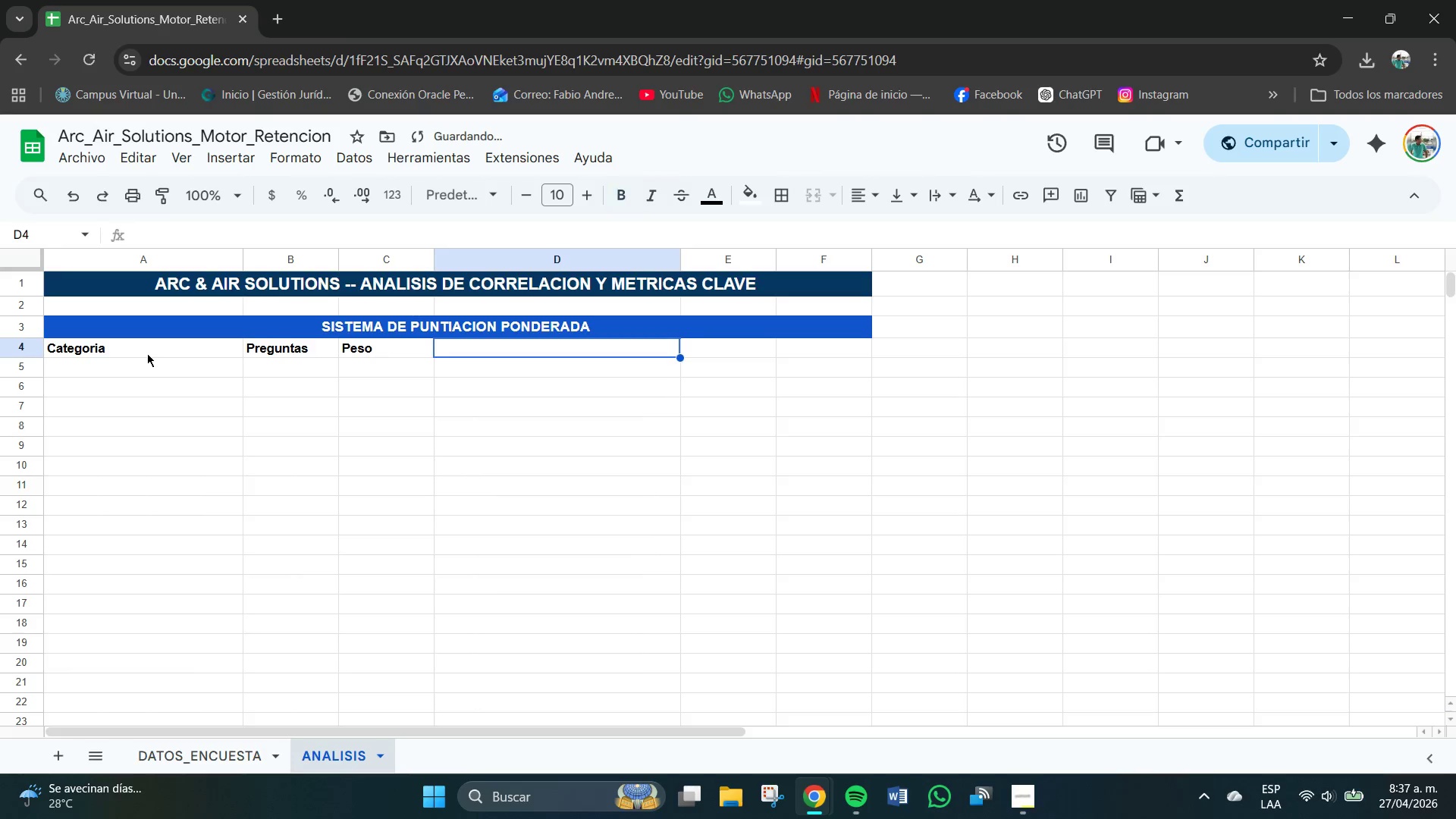 
key(Control+B)
 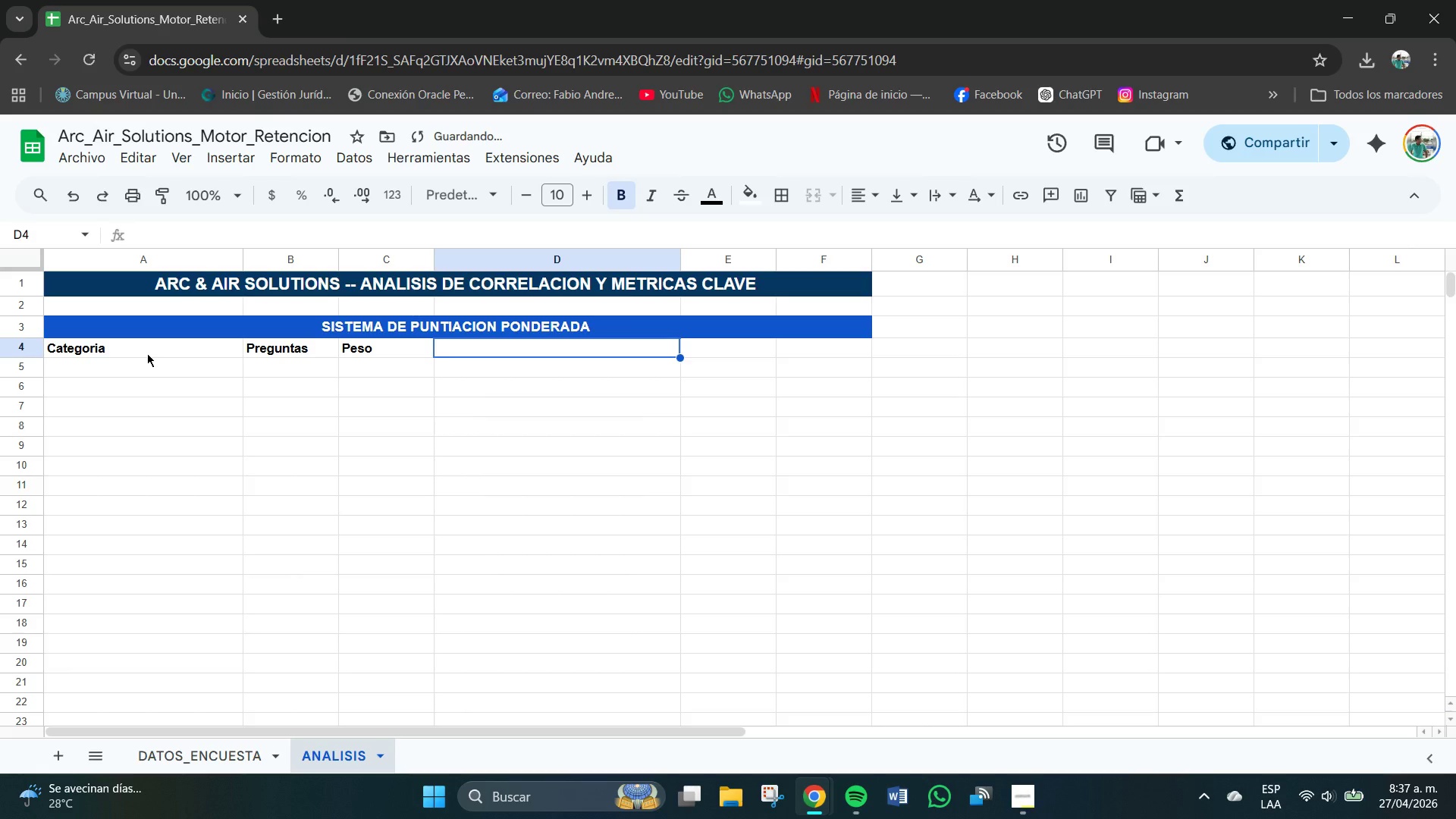 
type(Descripcion de )
key(Backspace)
type(l crit)
key(Backspace)
key(Backspace)
key(Backspace)
key(Backspace)
type(Cris)
key(Backspace)
type(terios)
key(Backspace)
type( )
 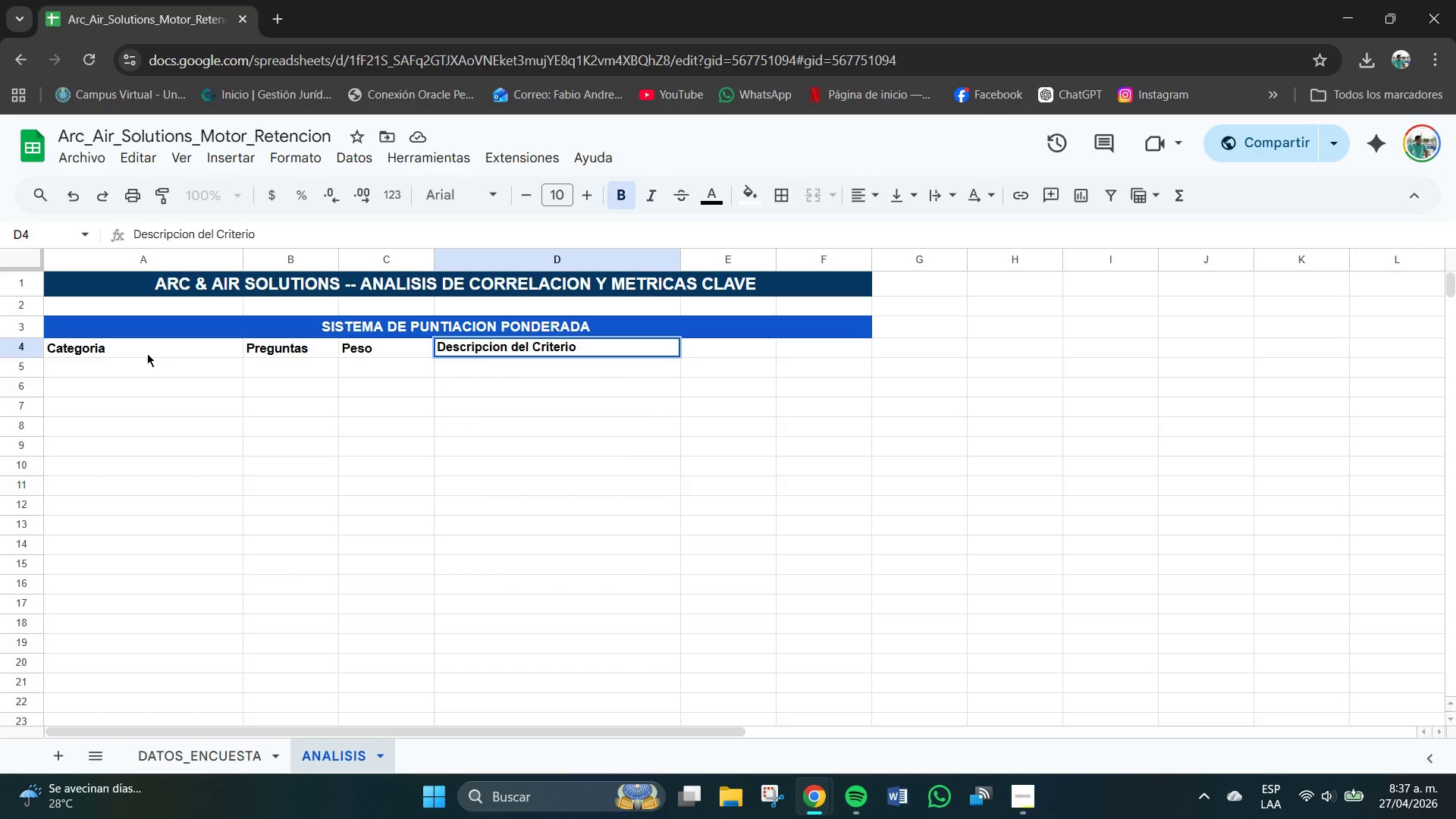 
key(Enter)
 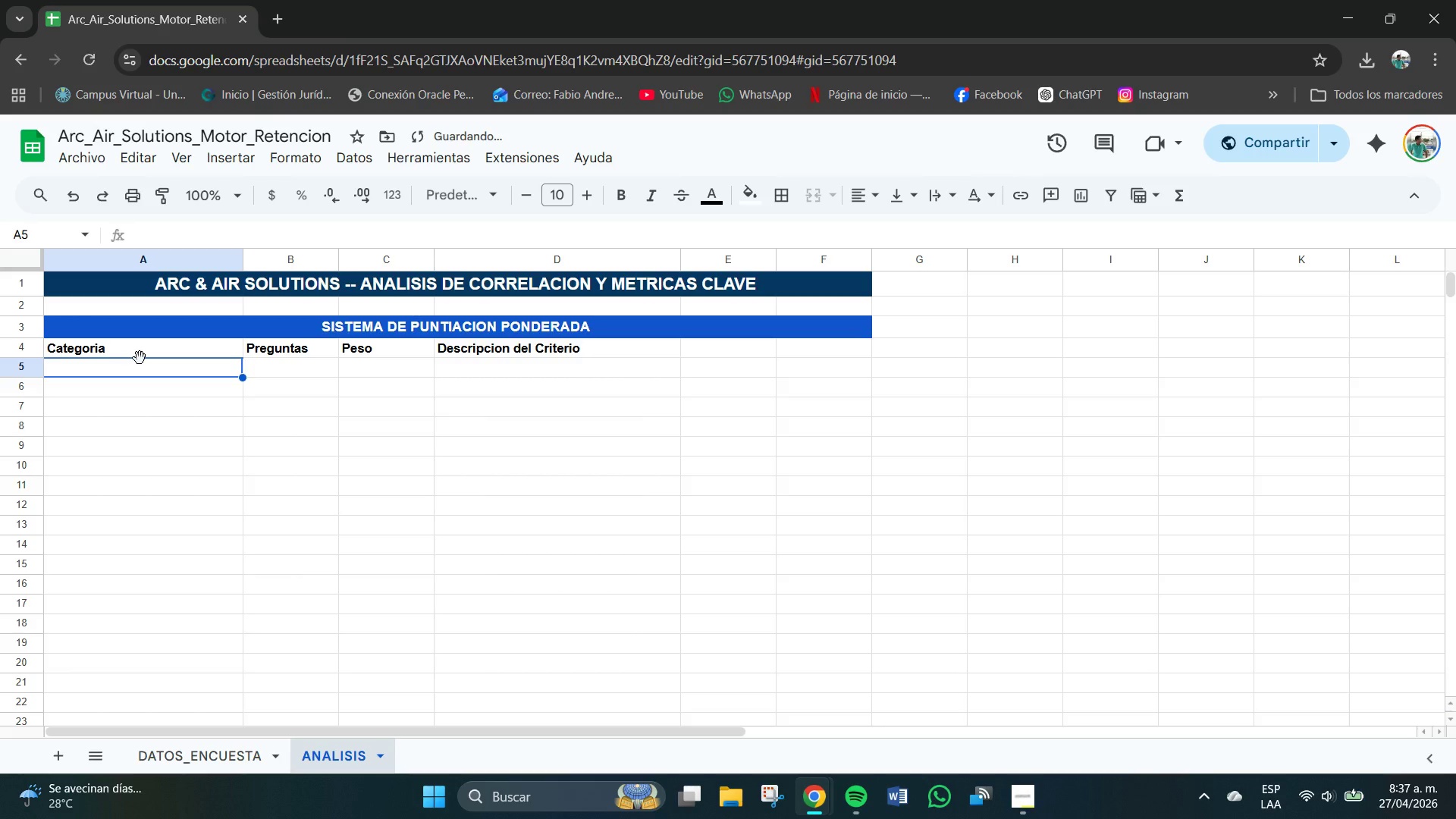 
left_click_drag(start_coordinate=[142, 352], to_coordinate=[527, 353])
 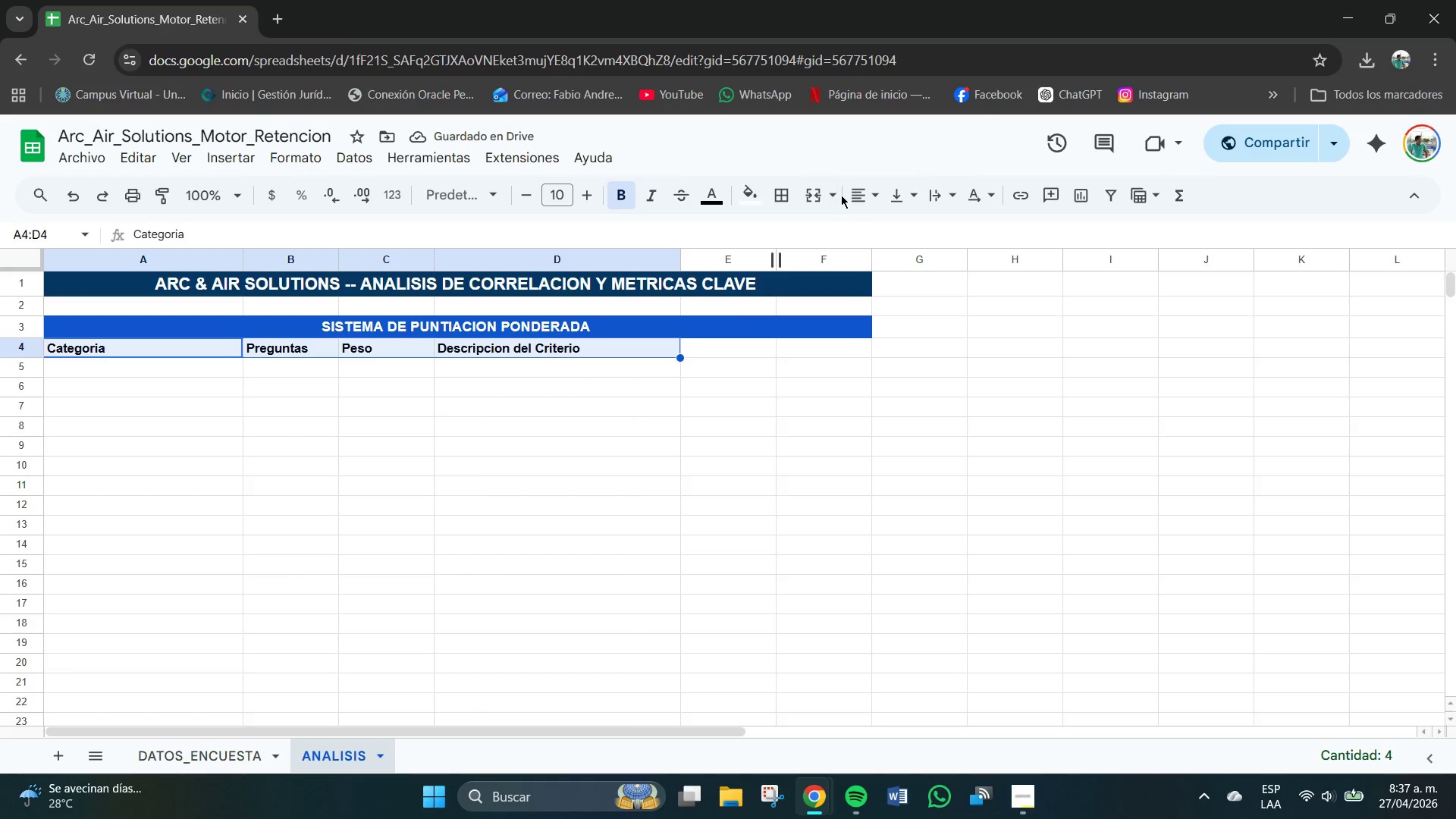 
left_click([861, 196])
 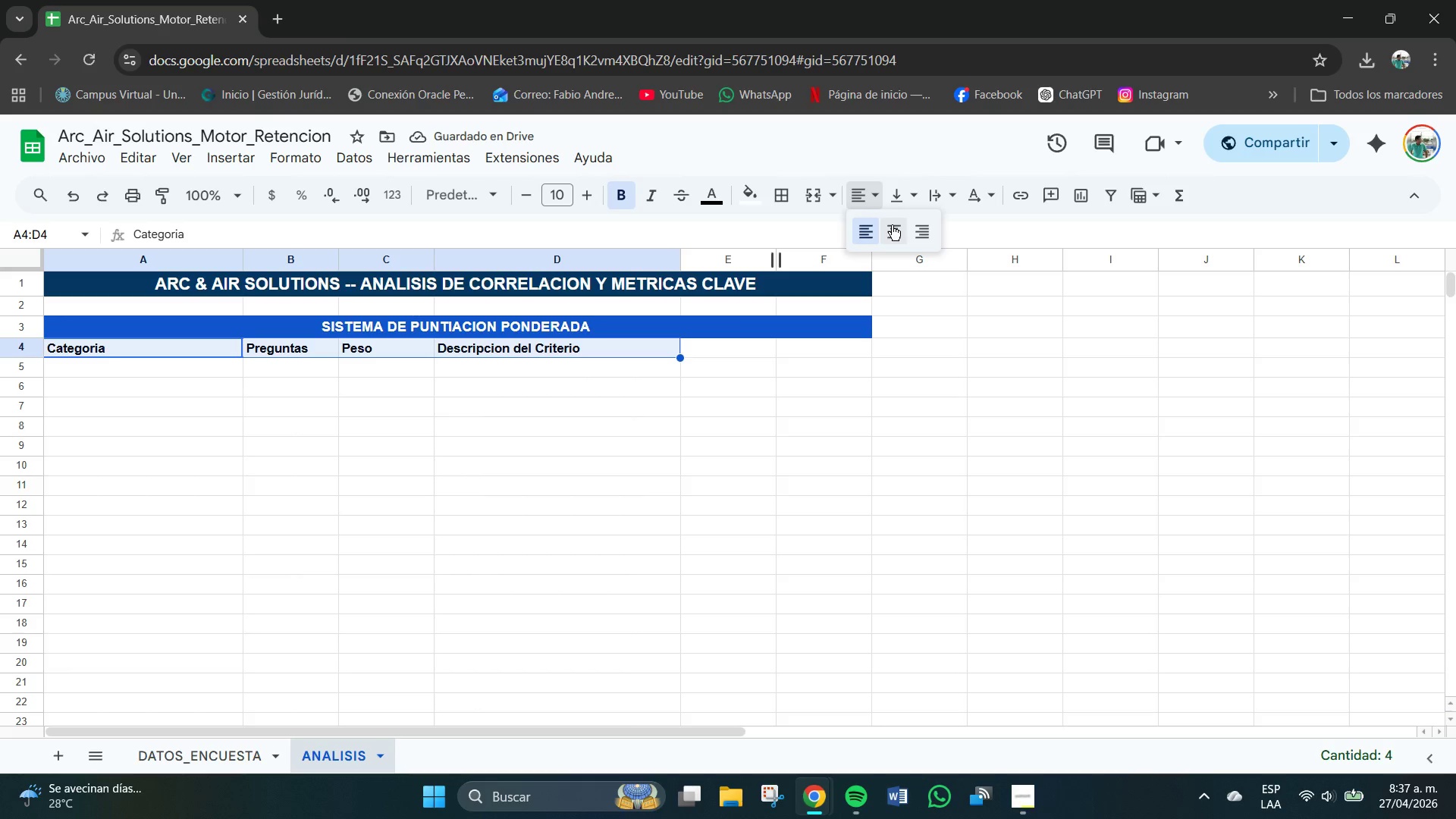 
left_click([896, 228])
 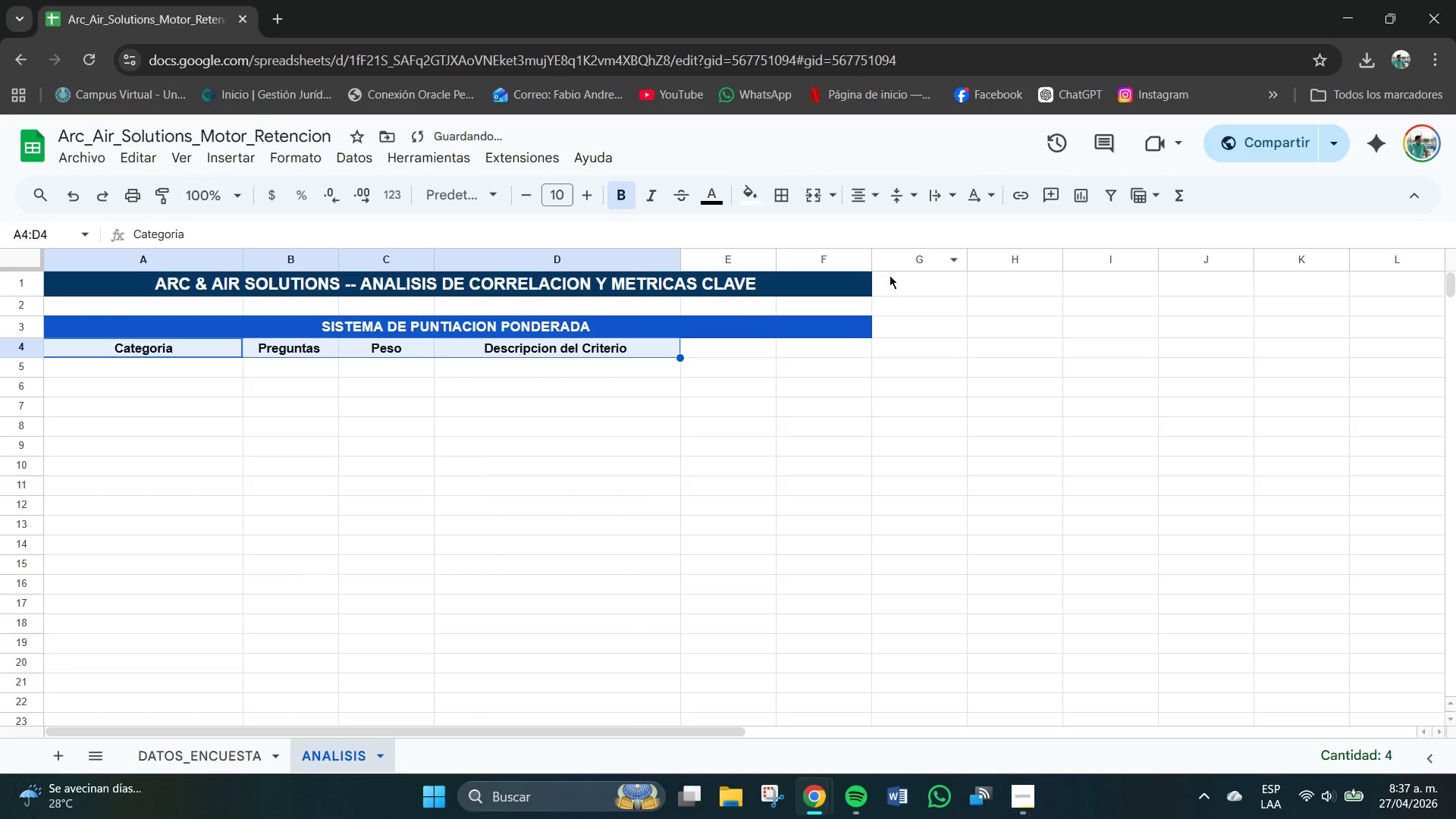 
double_click([447, 494])
 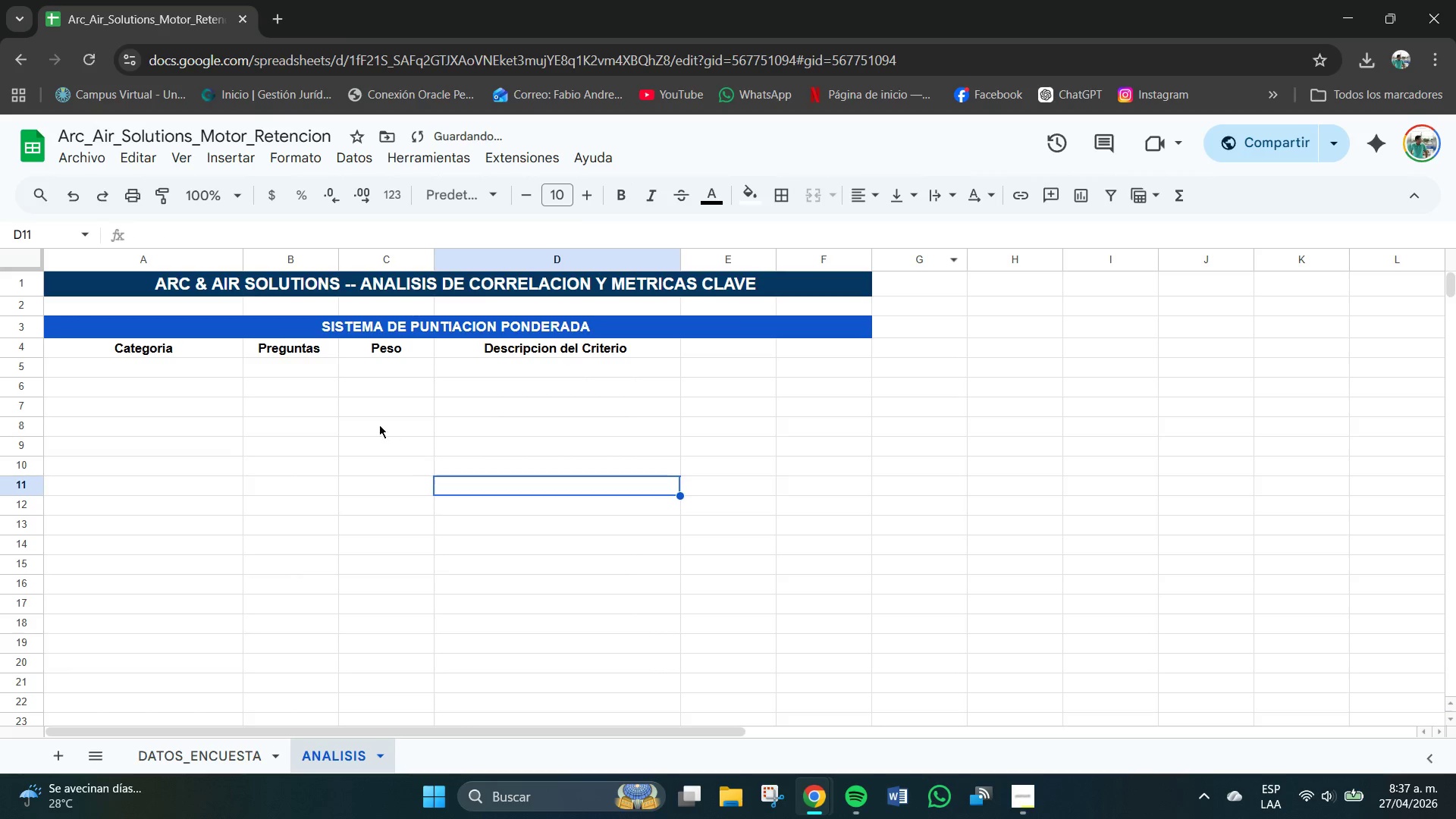 
left_click([270, 398])
 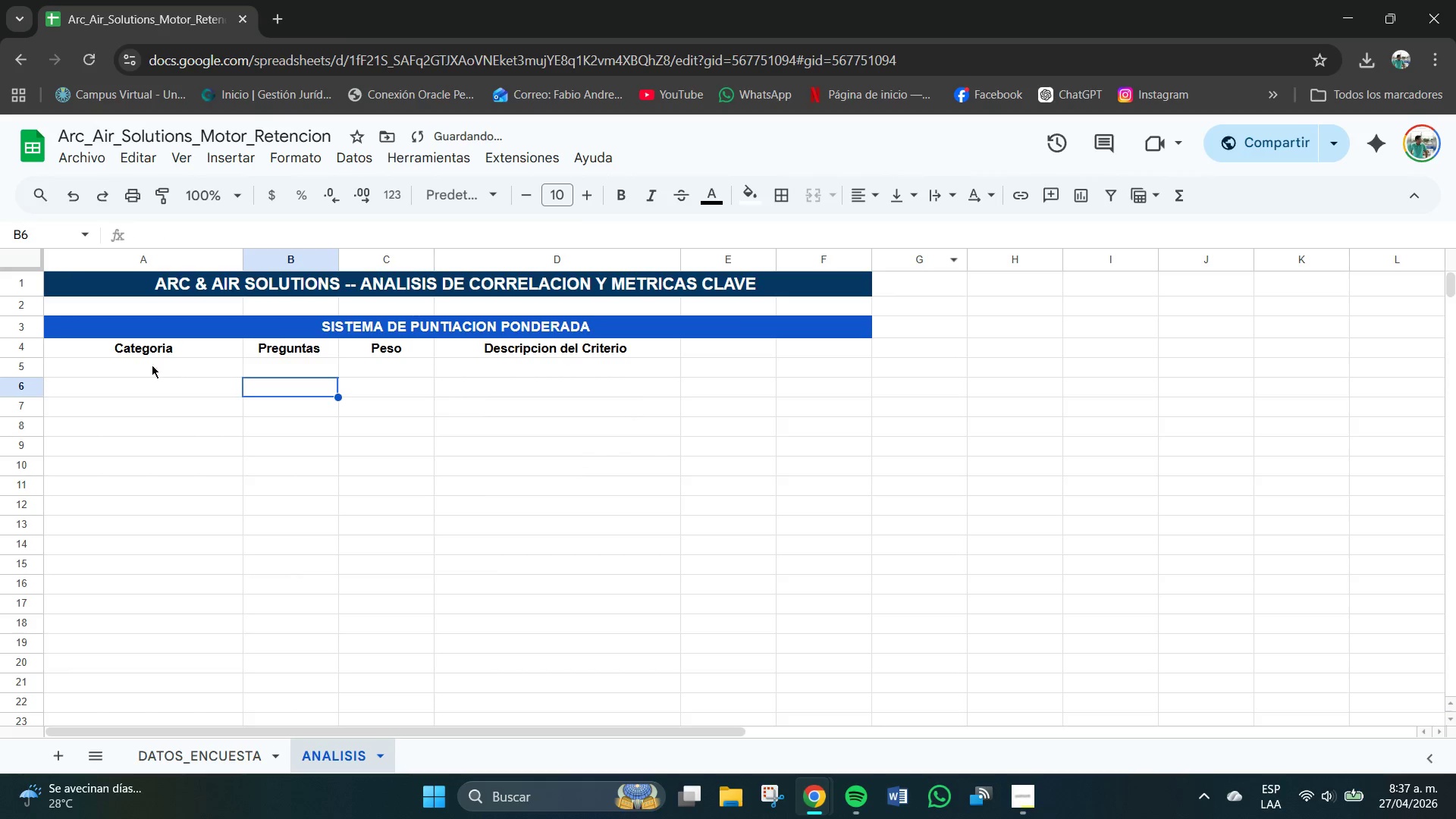 
left_click_drag(start_coordinate=[137, 351], to_coordinate=[570, 358])
 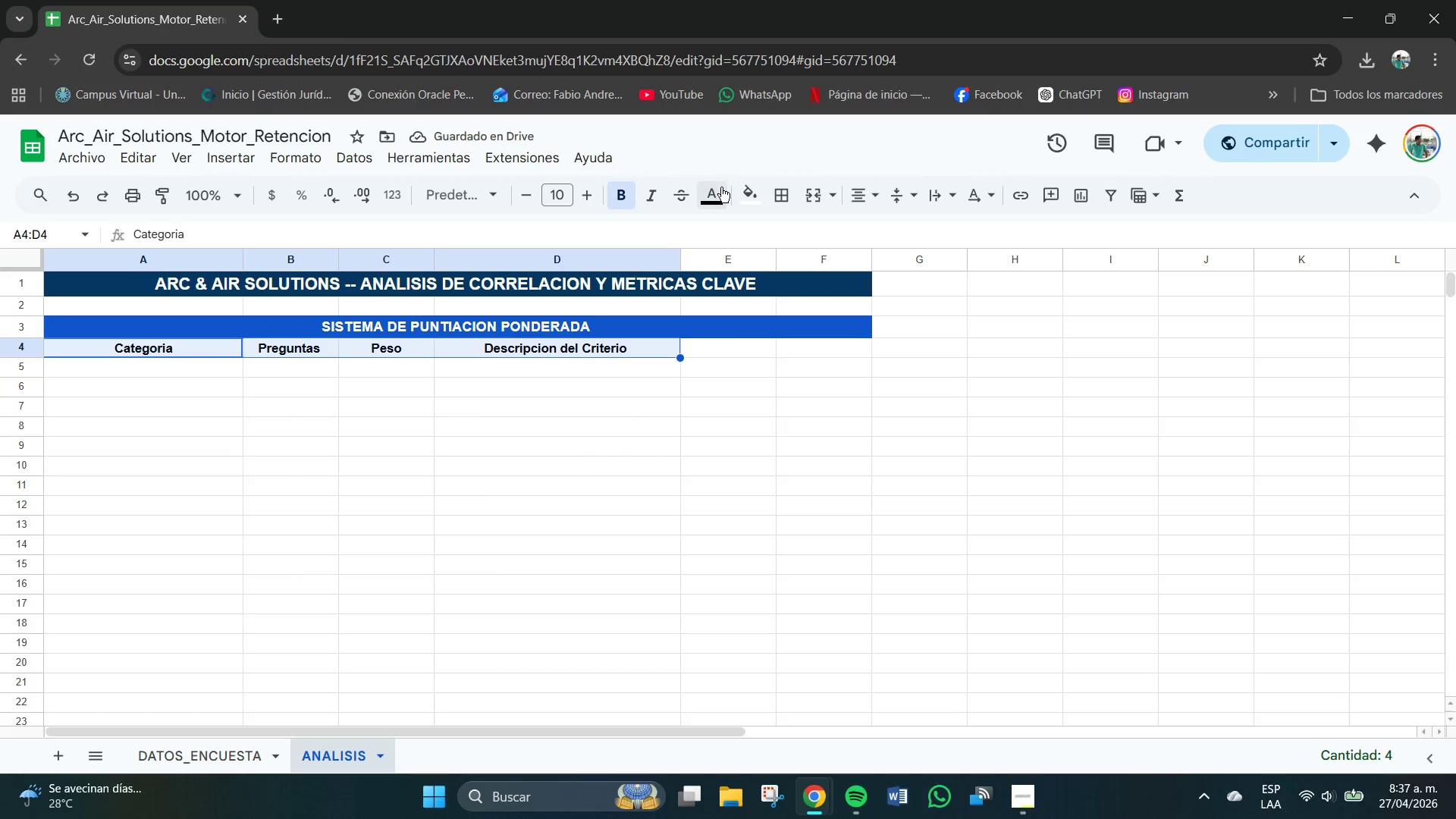 
left_click([745, 204])
 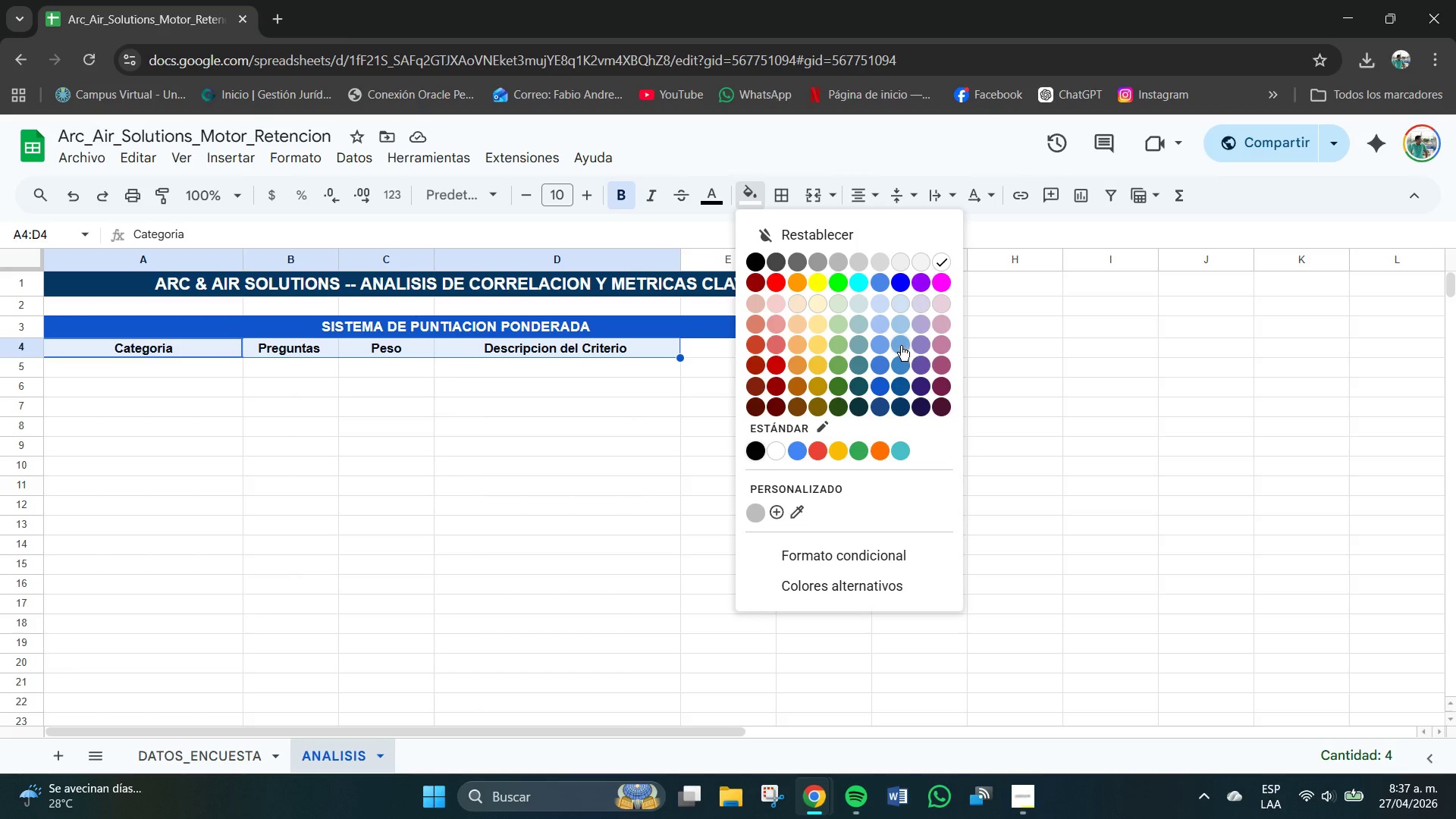 
left_click([898, 328])
 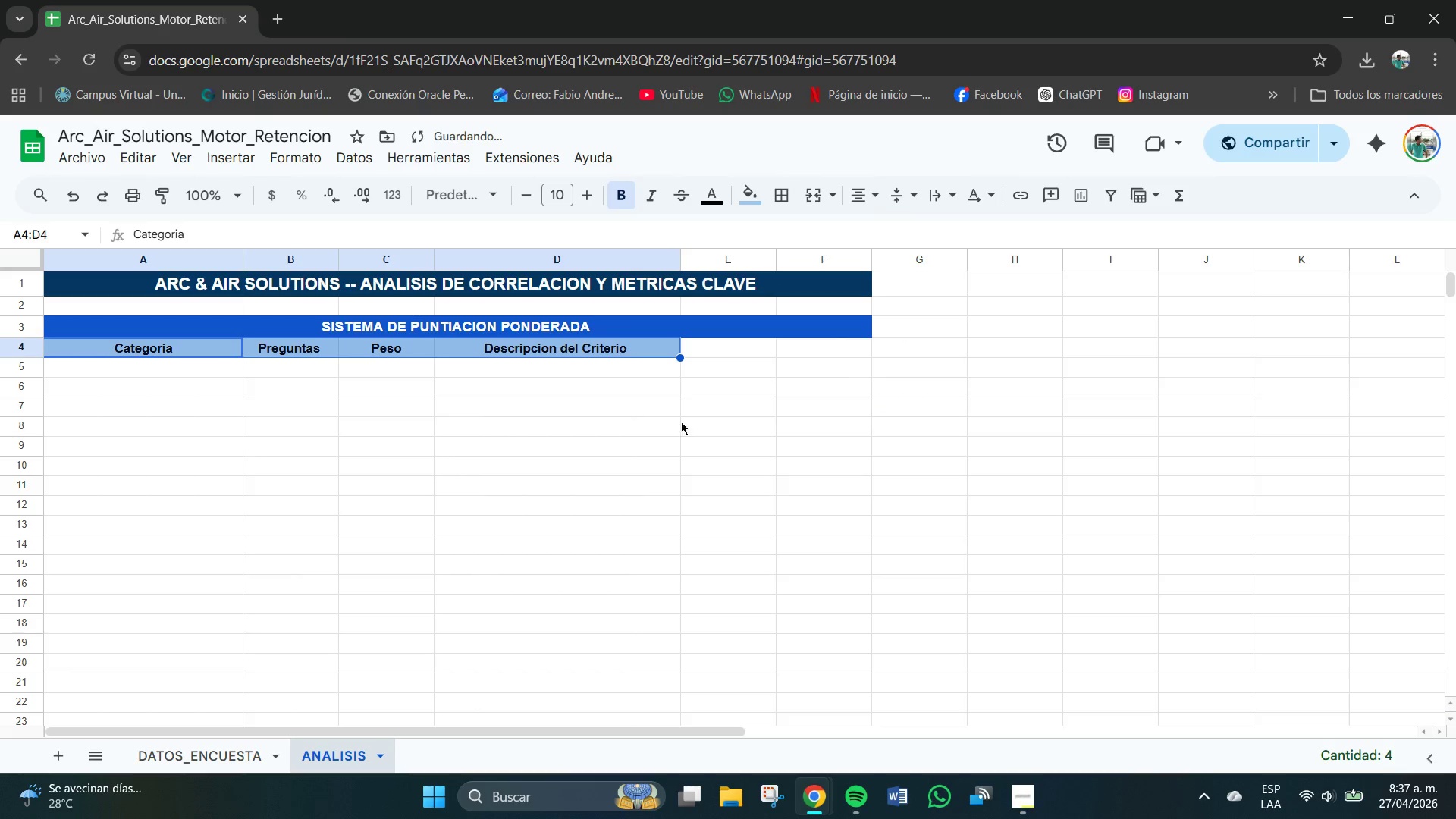 
left_click([549, 425])
 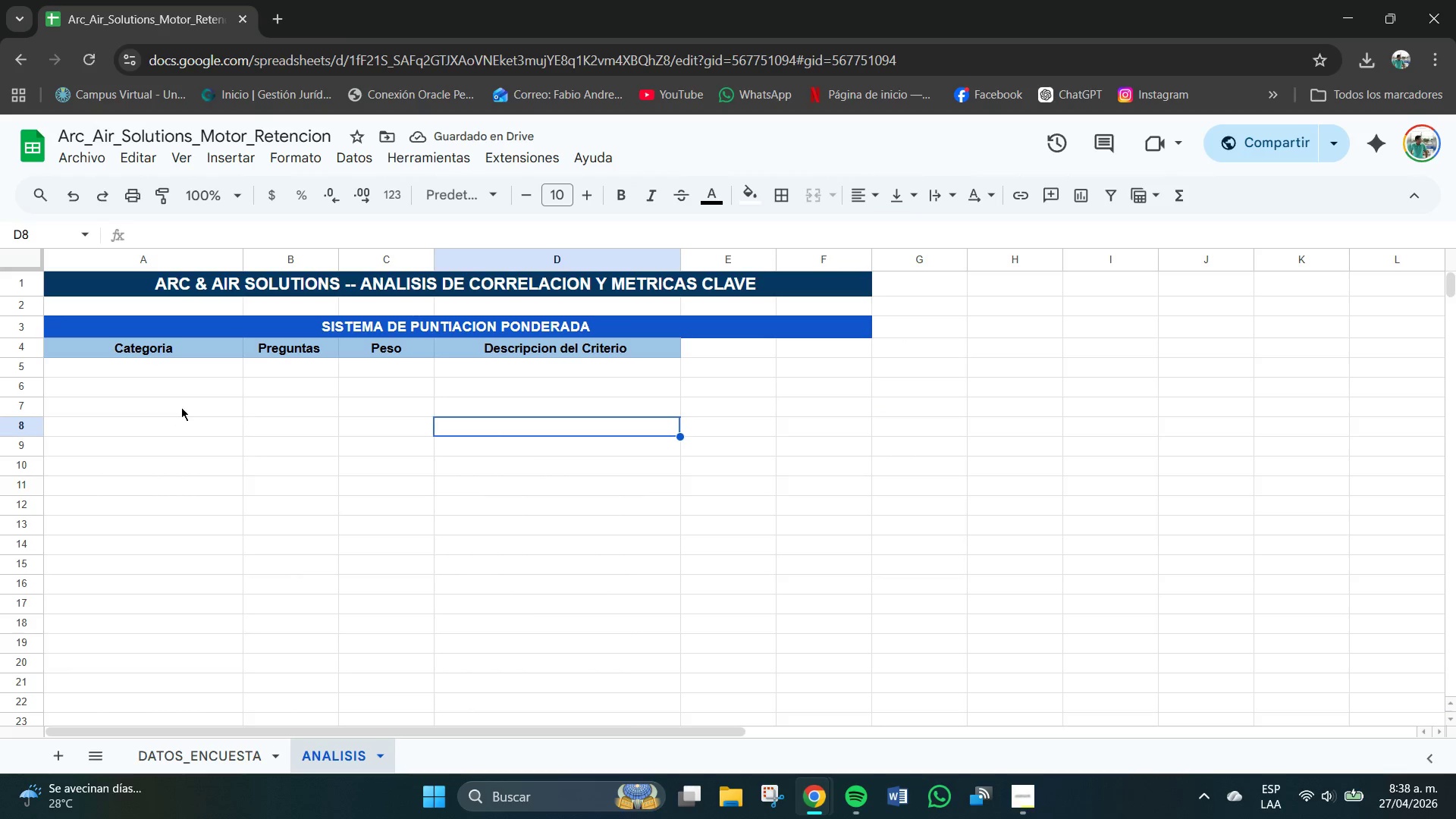 
left_click([237, 374])
 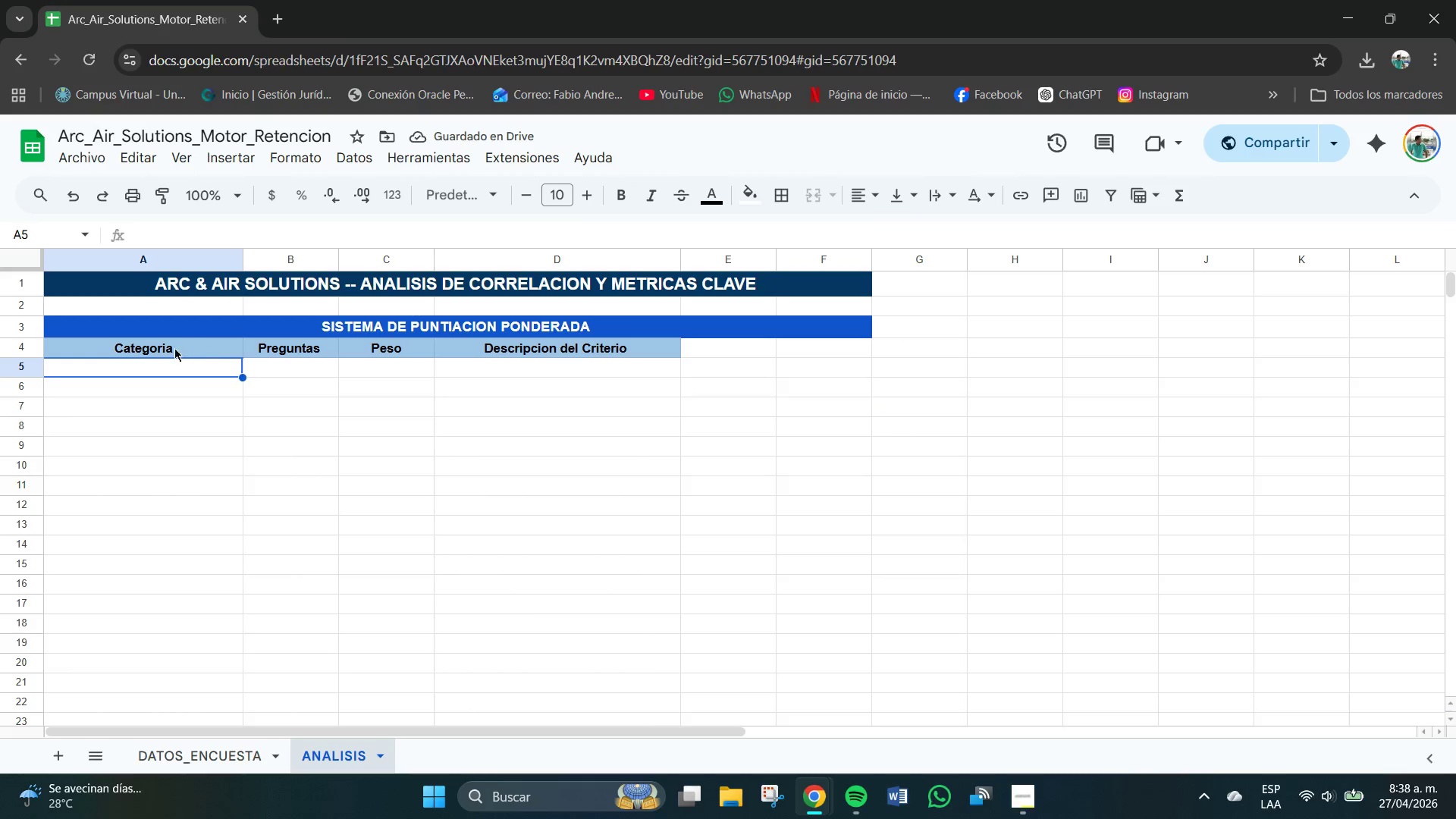 
left_click_drag(start_coordinate=[175, 348], to_coordinate=[549, 355])
 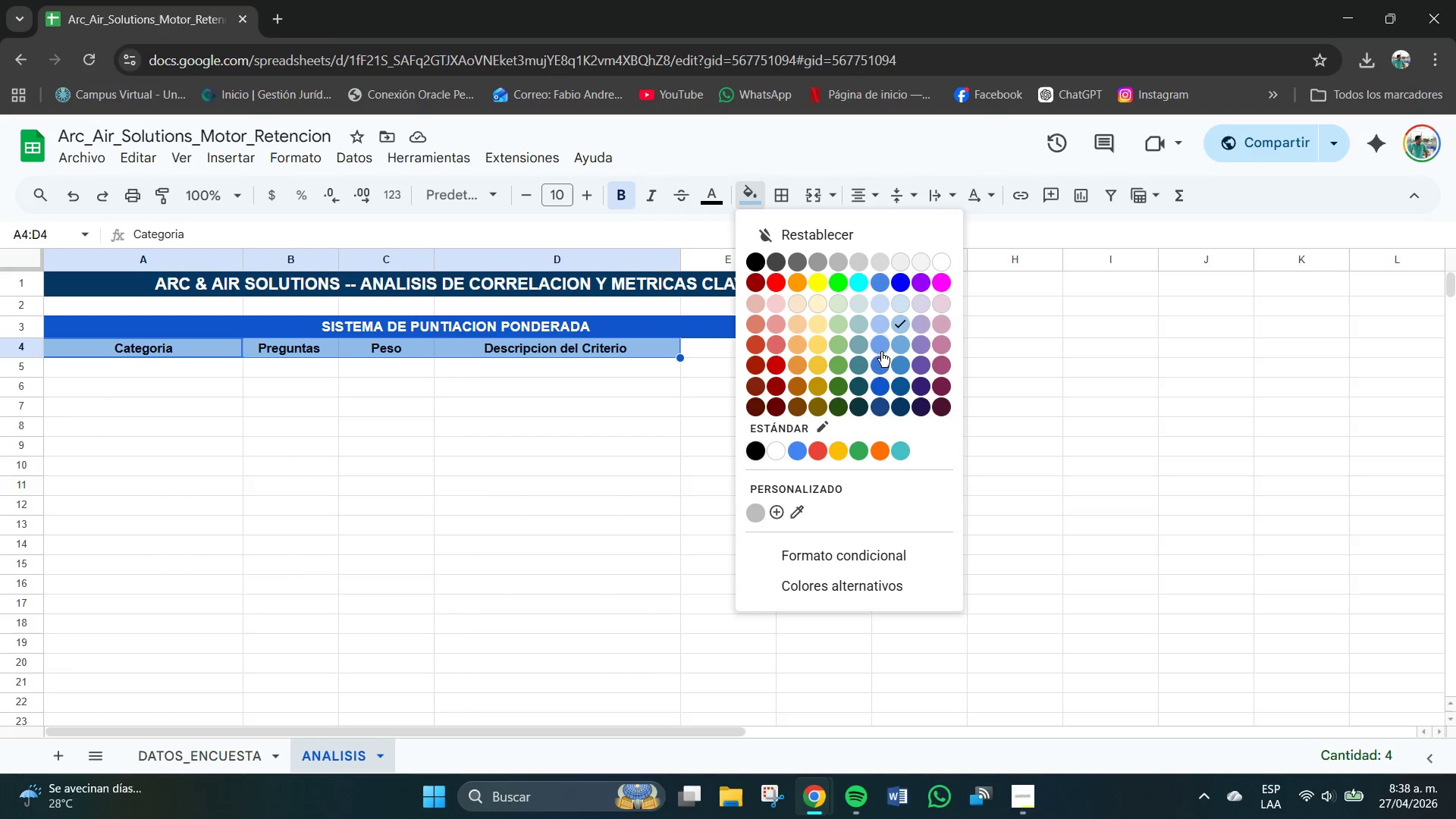 
left_click([902, 305])
 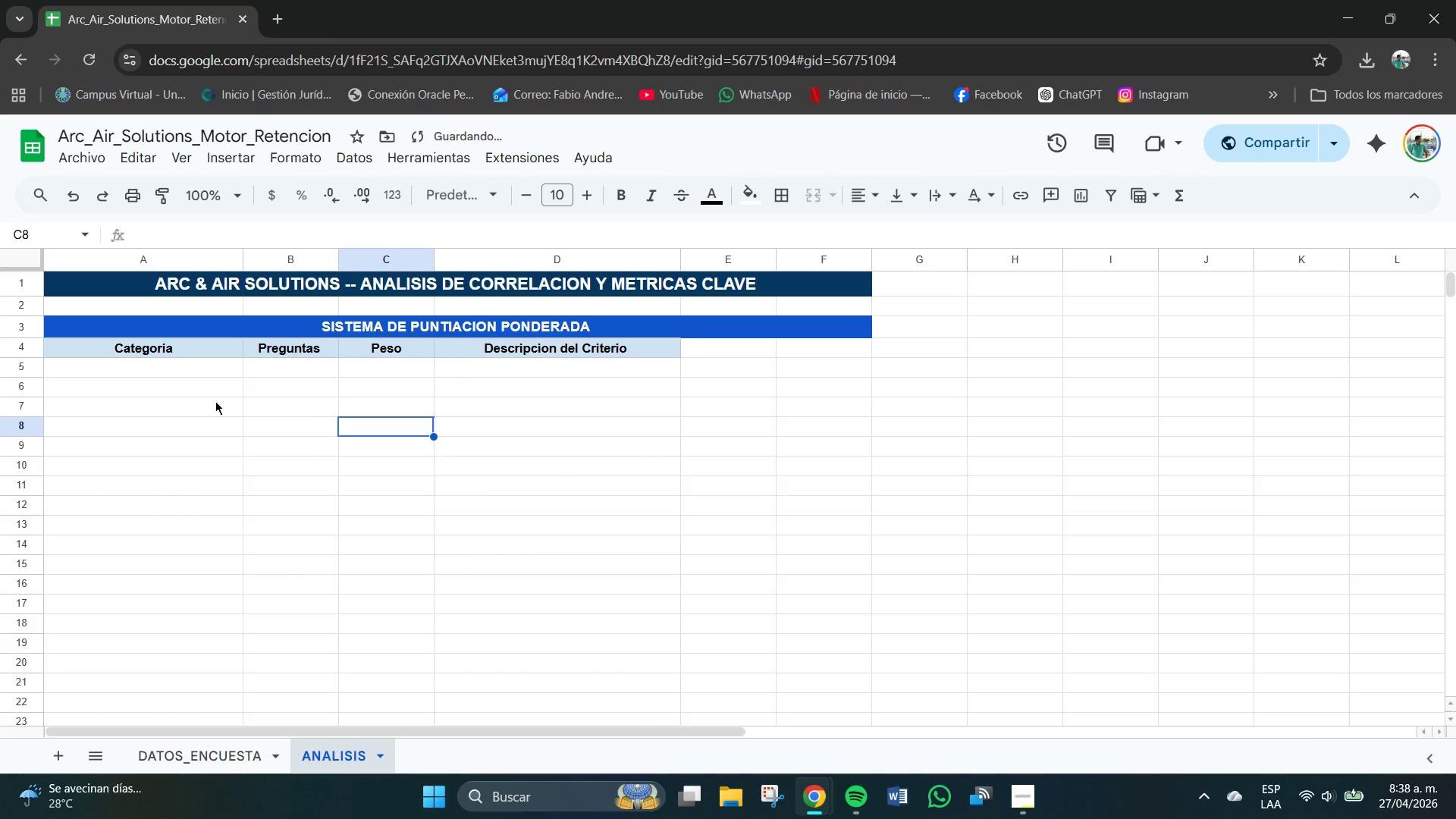 
left_click([152, 370])
 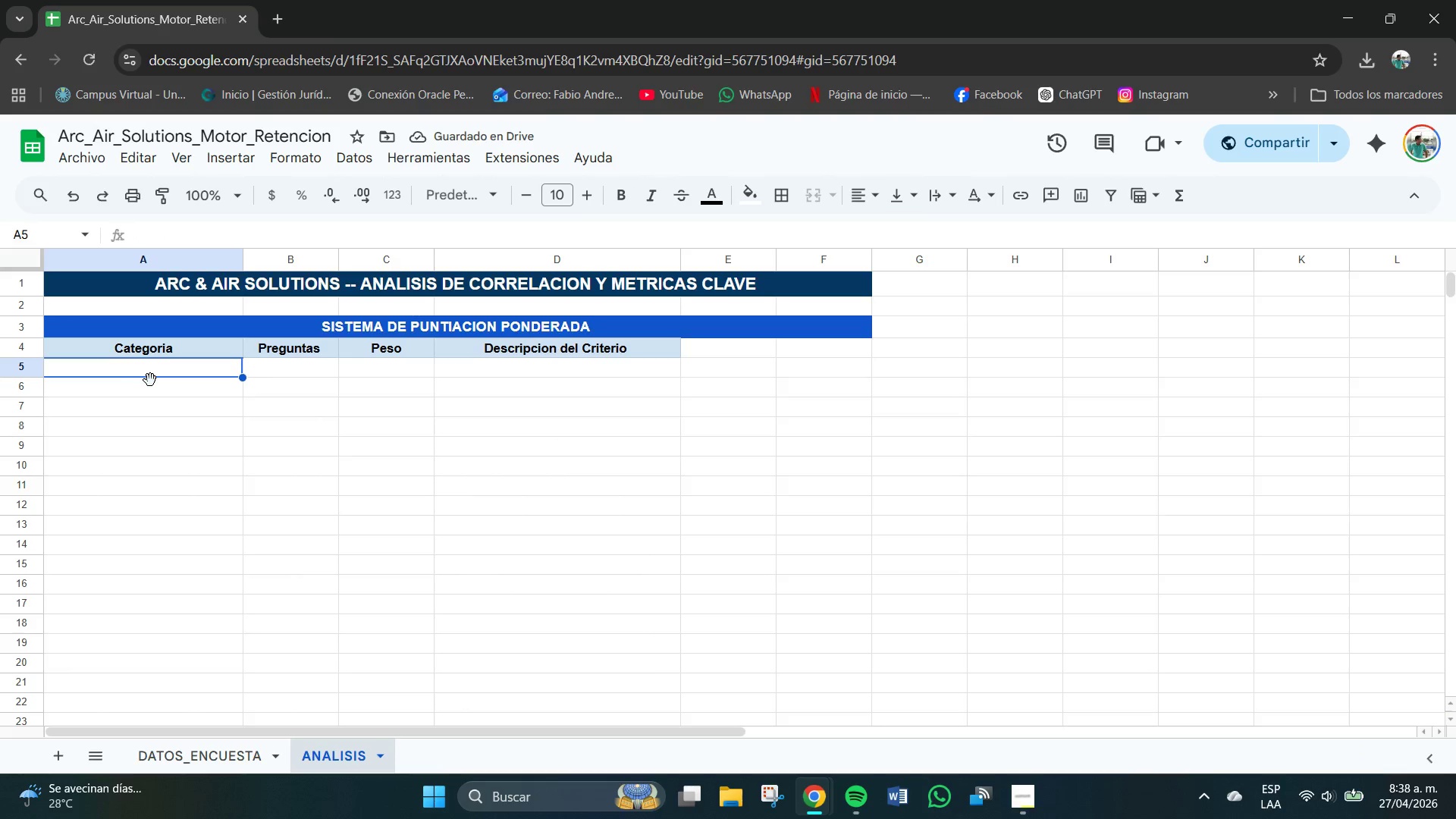 
left_click_drag(start_coordinate=[191, 369], to_coordinate=[622, 397])
 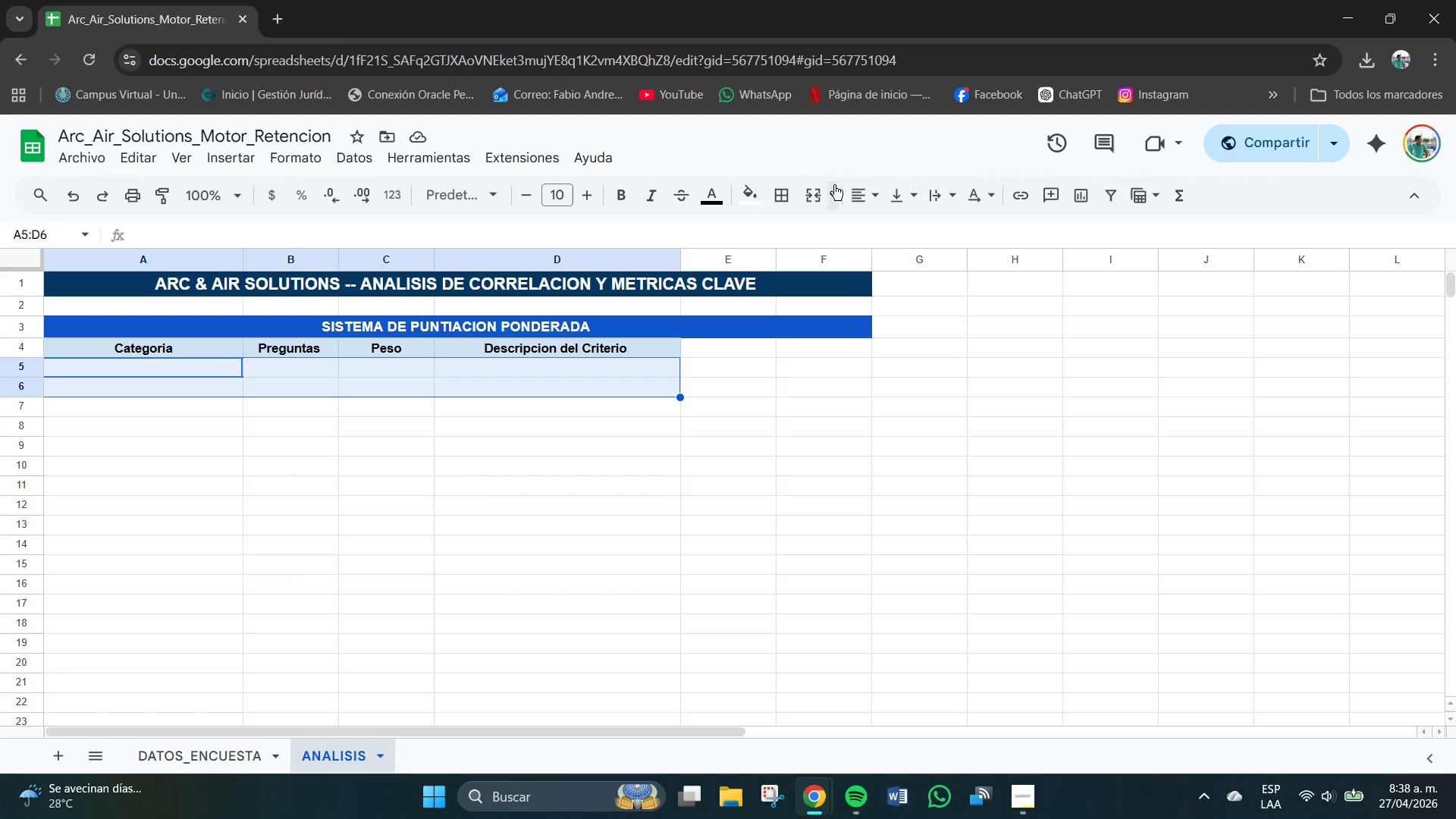 
left_click([860, 190])
 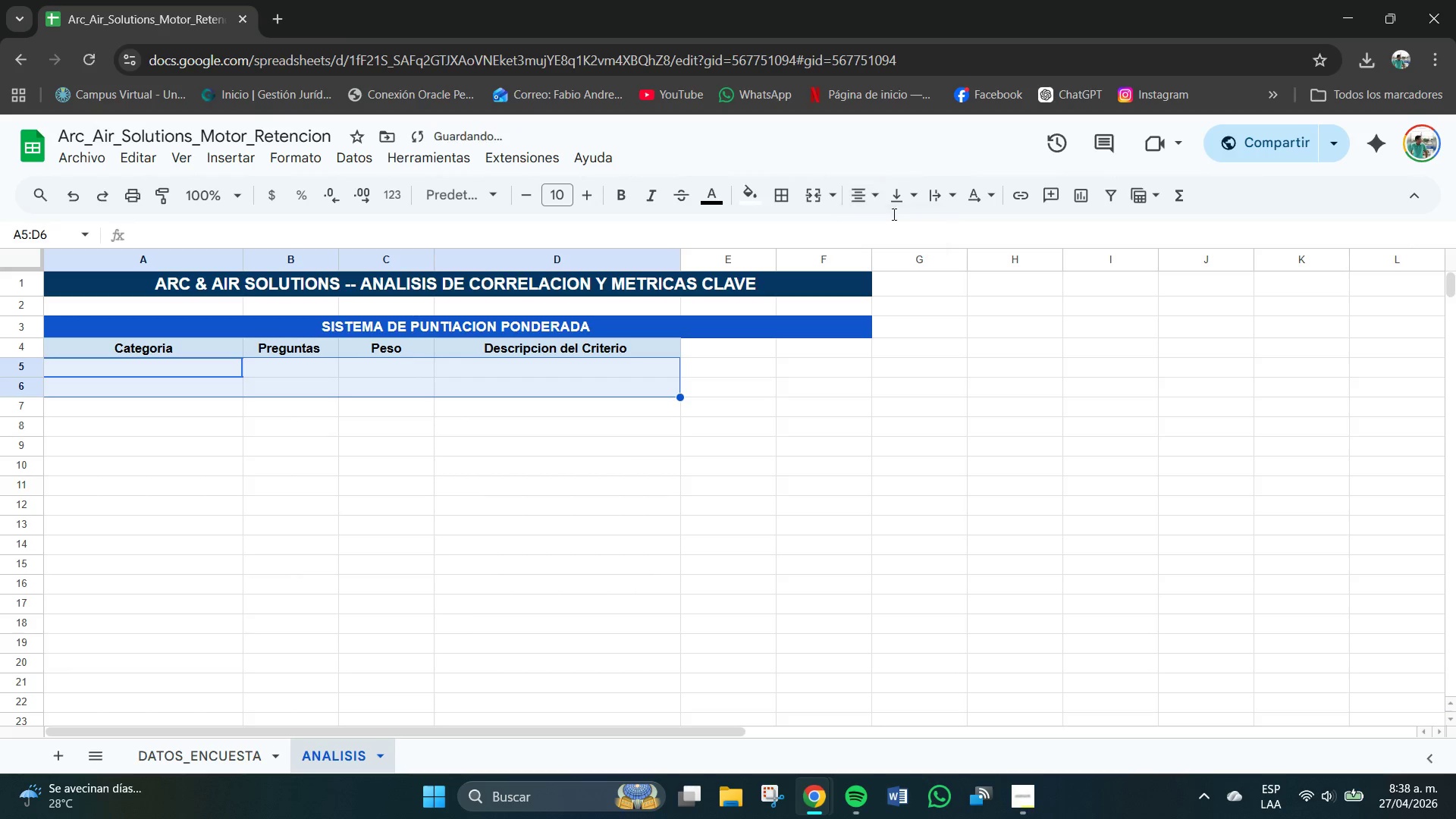 
double_click([900, 183])
 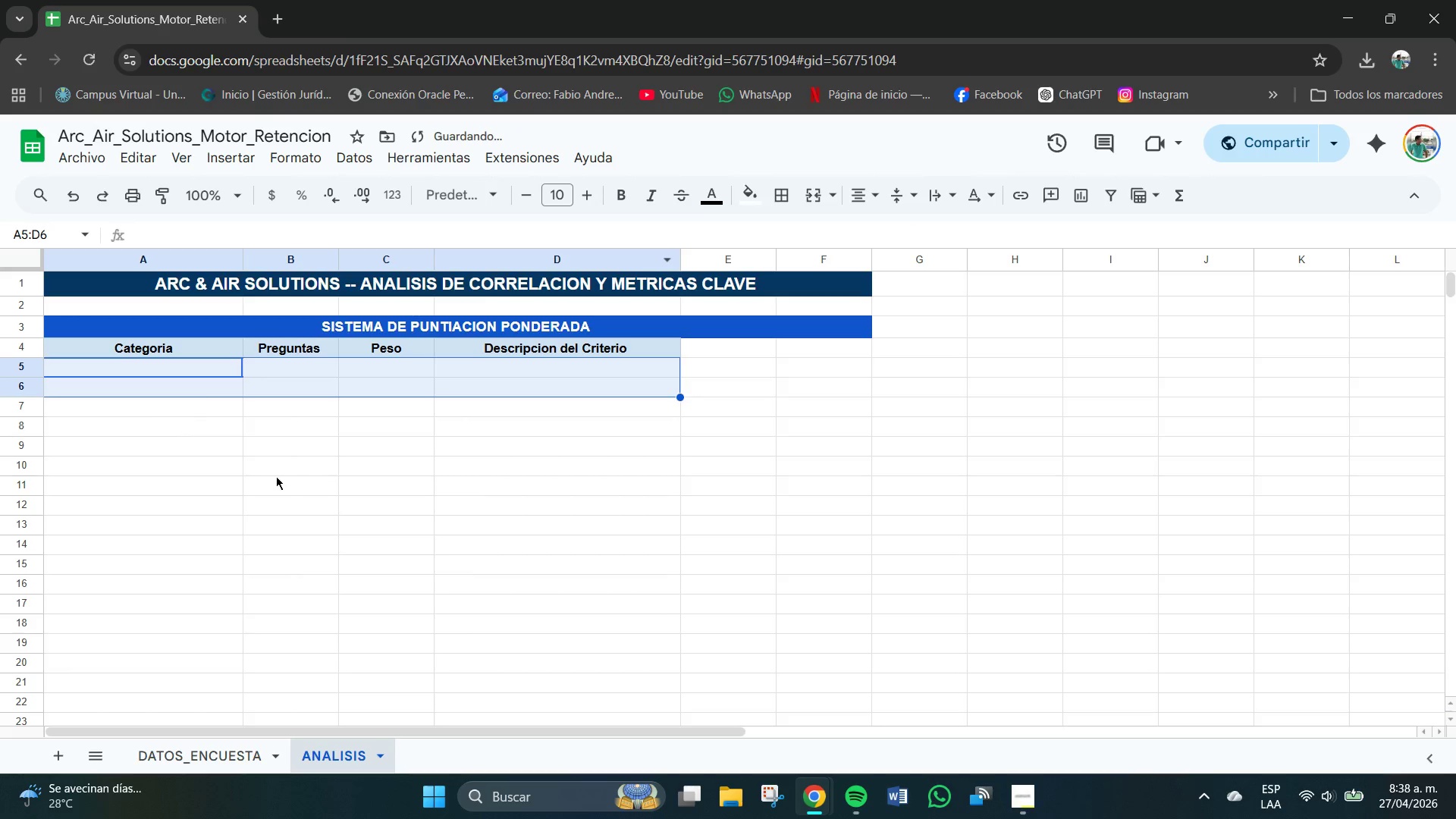 
double_click([172, 376])
 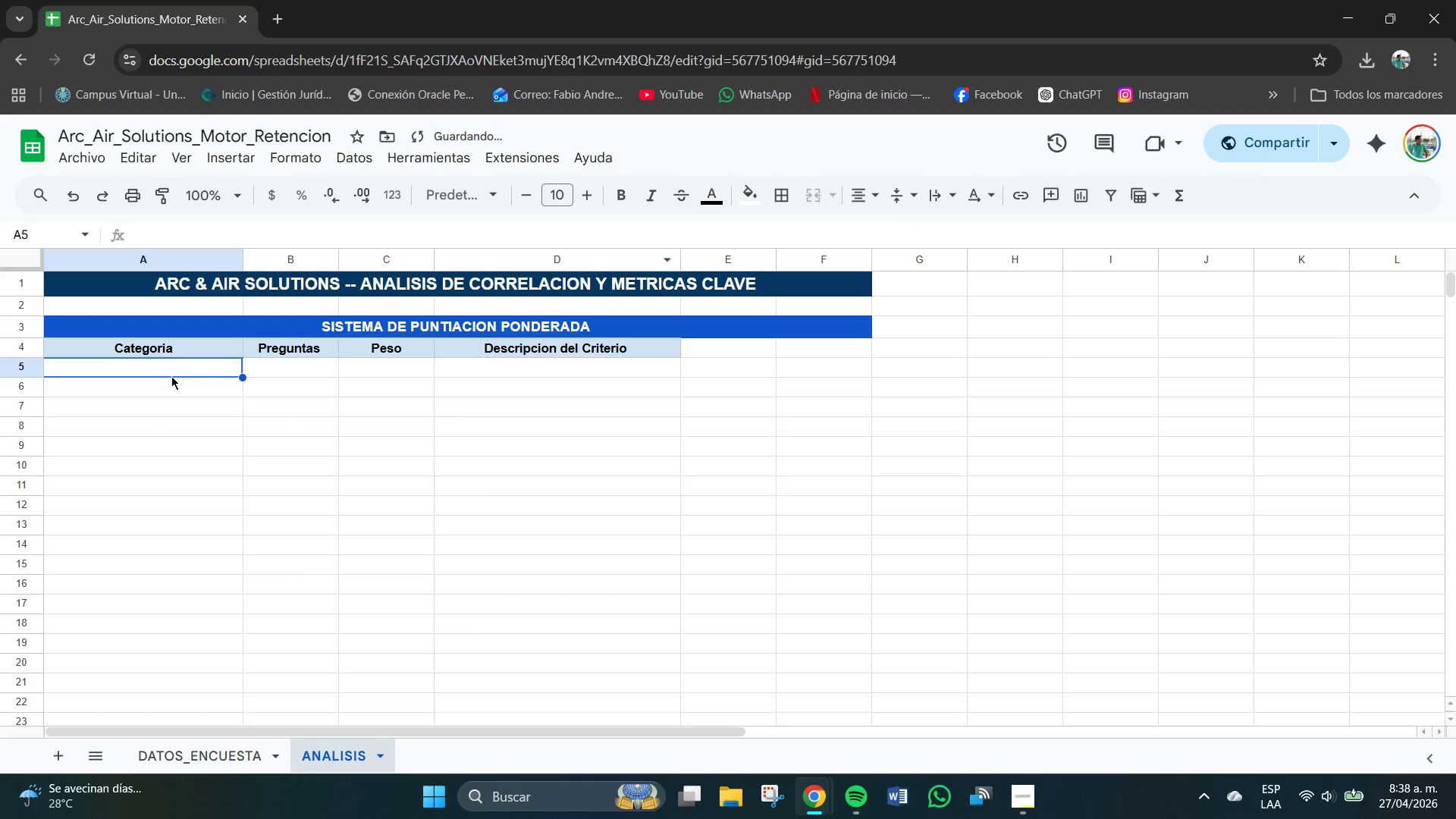 
triple_click([171, 376])
 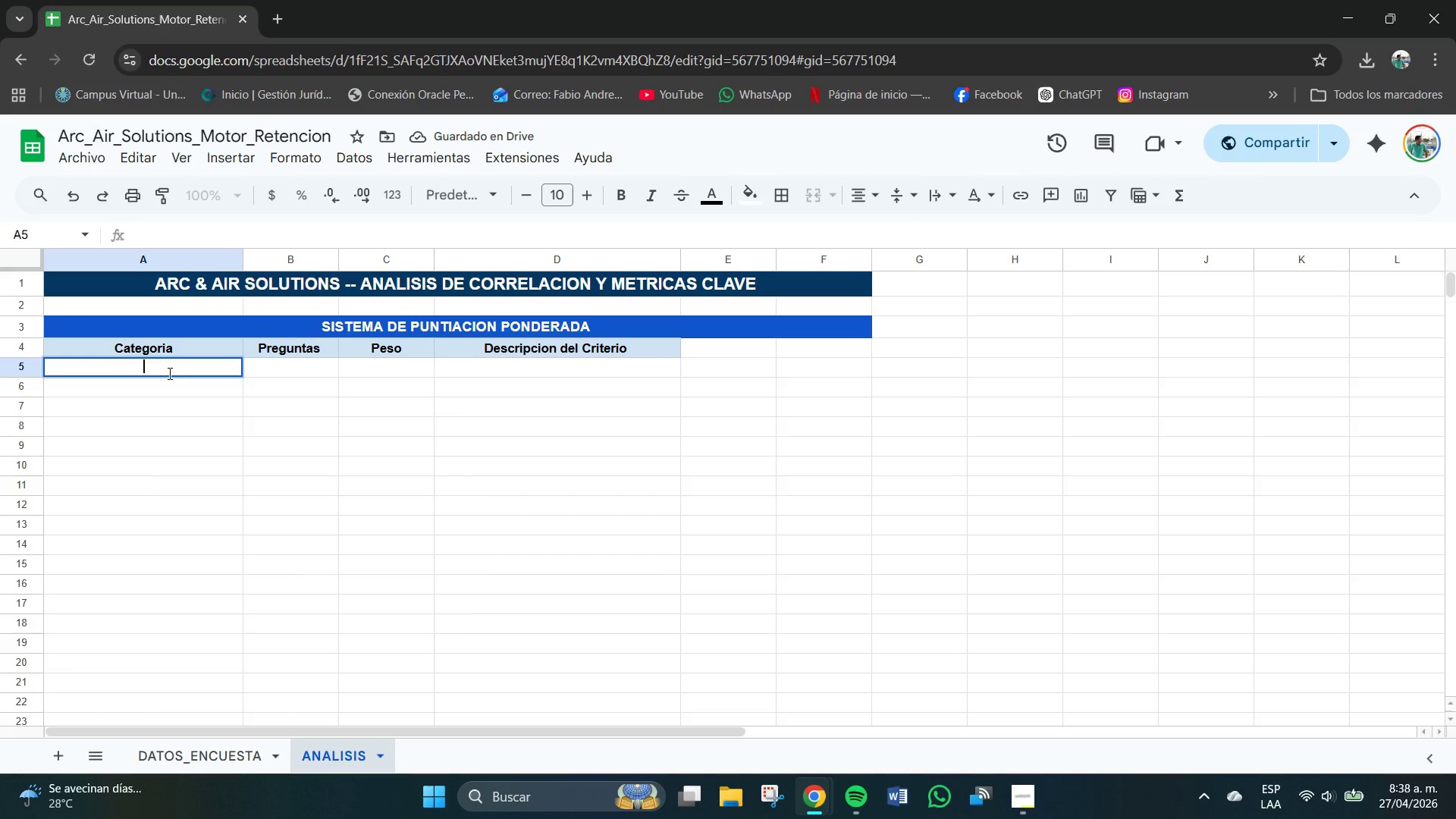 
type(Infra)
 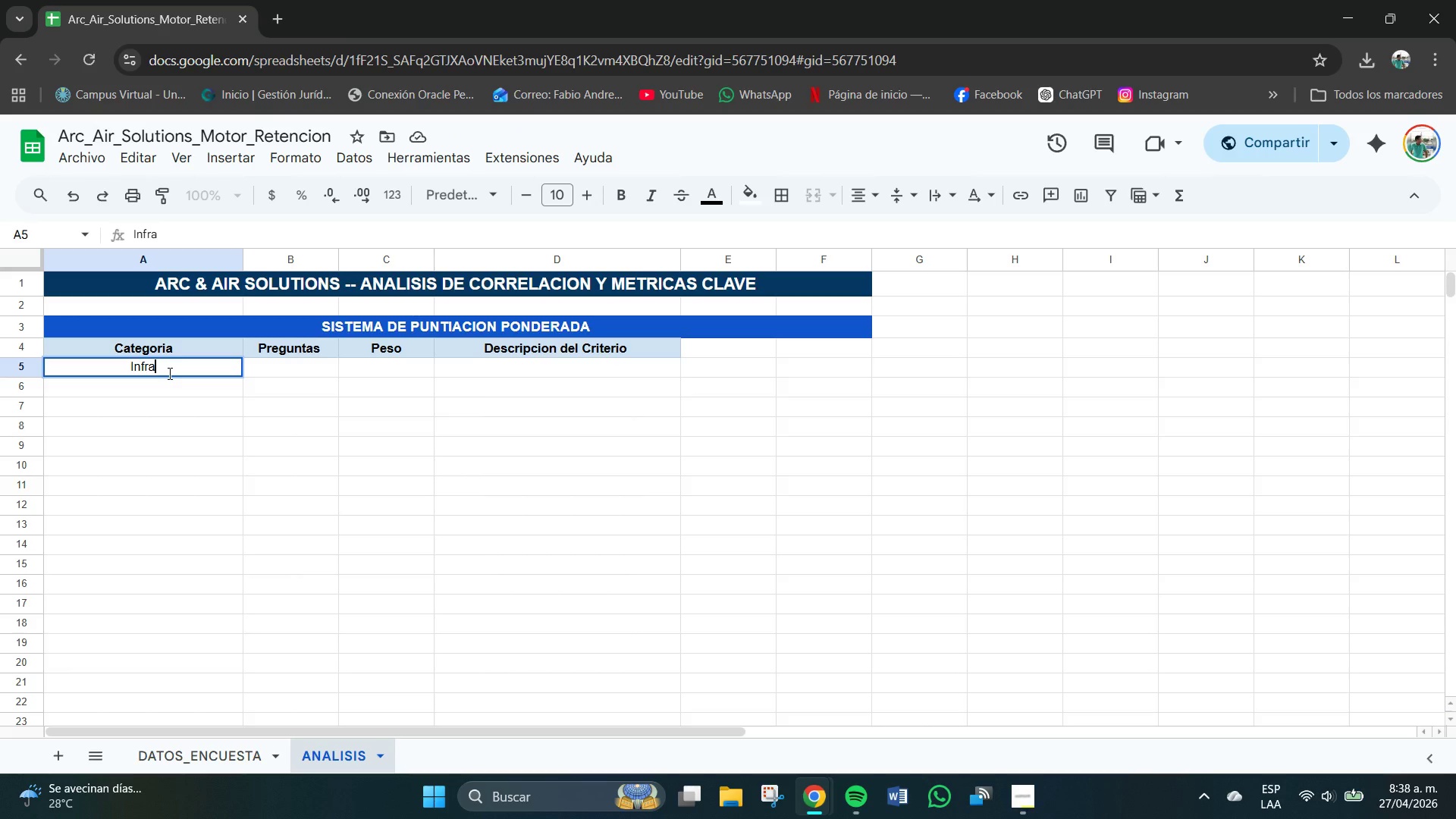 
type(estructura)
 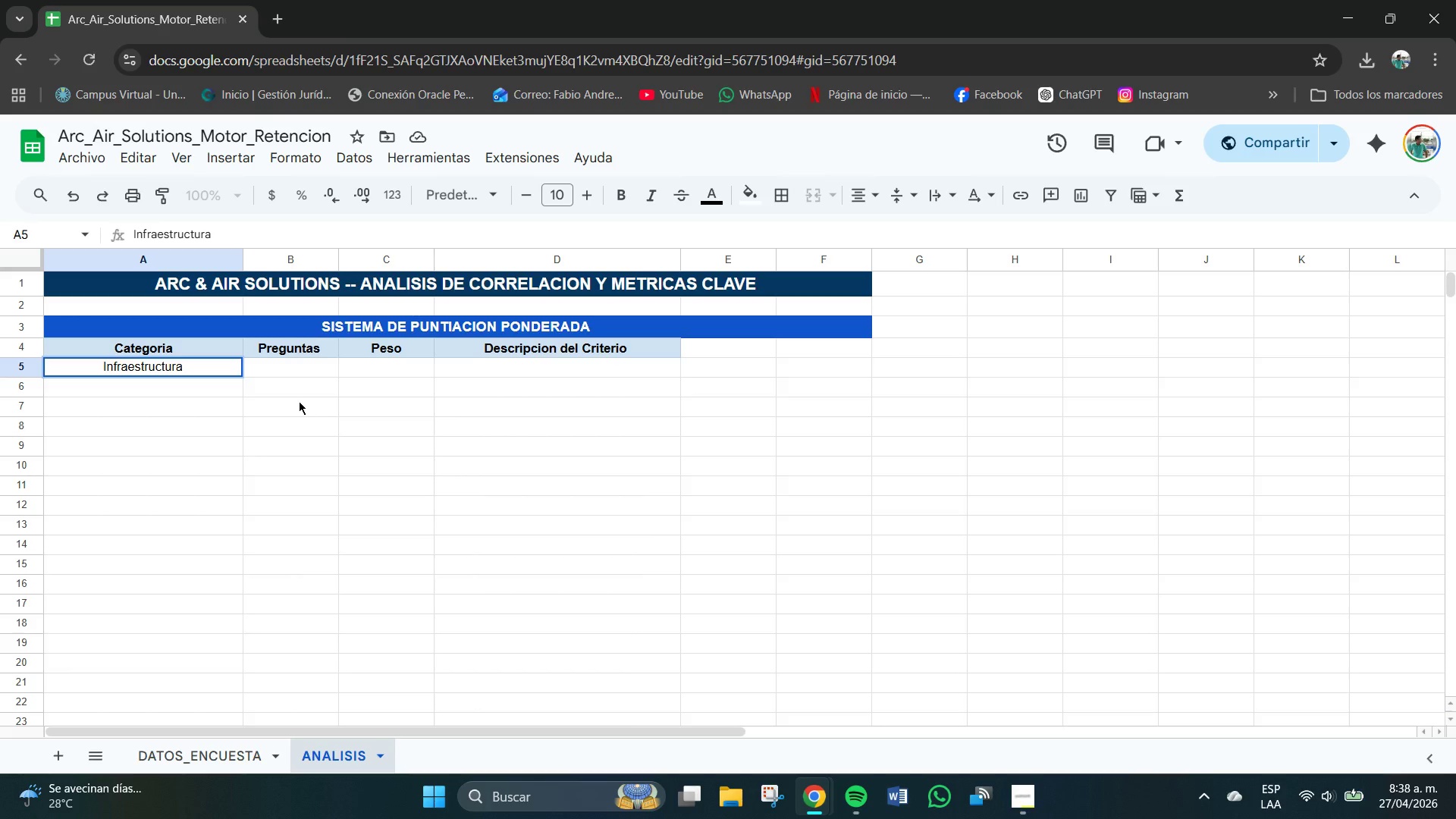 
wait(6.64)
 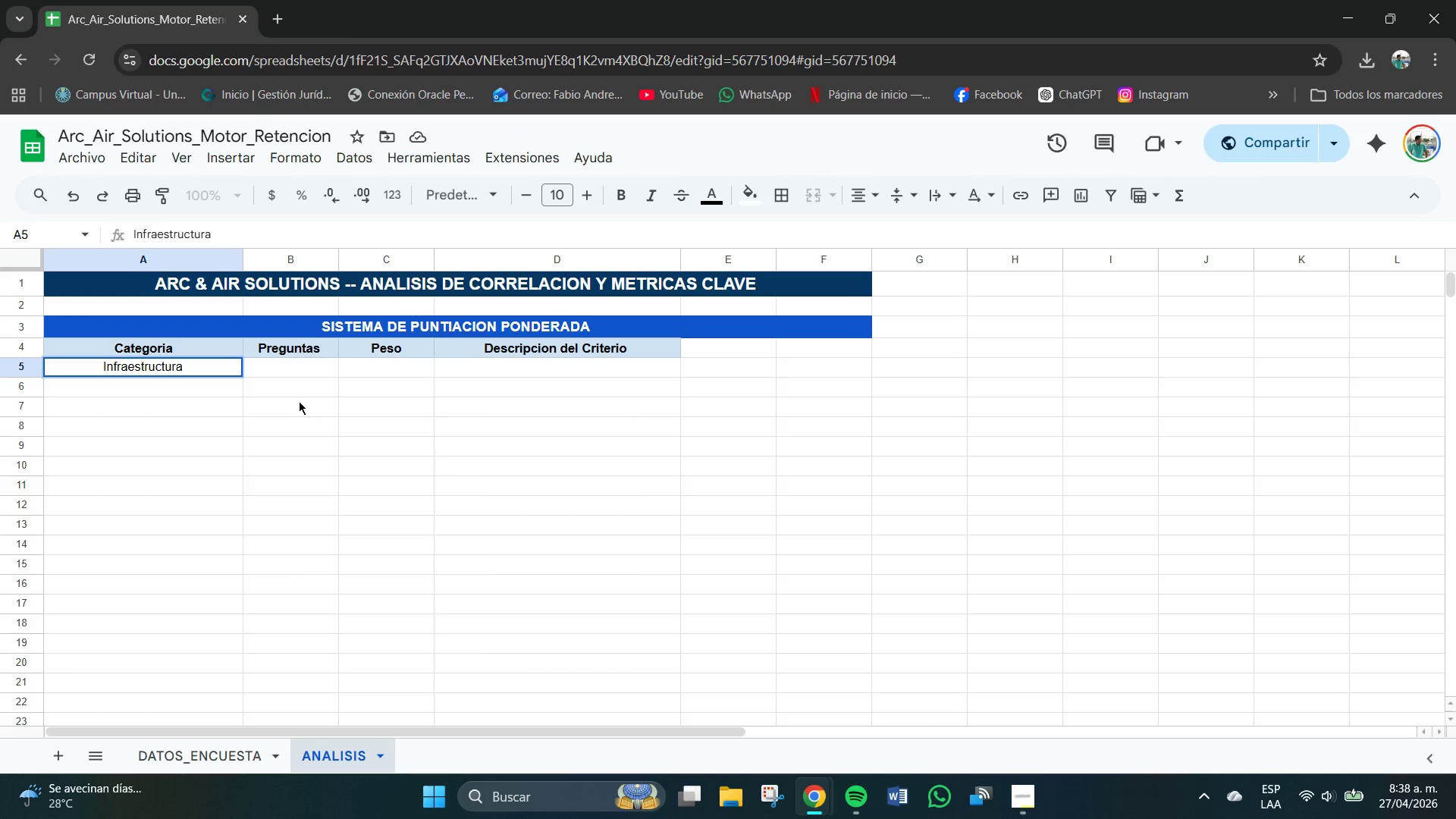 
type( Operativa)
 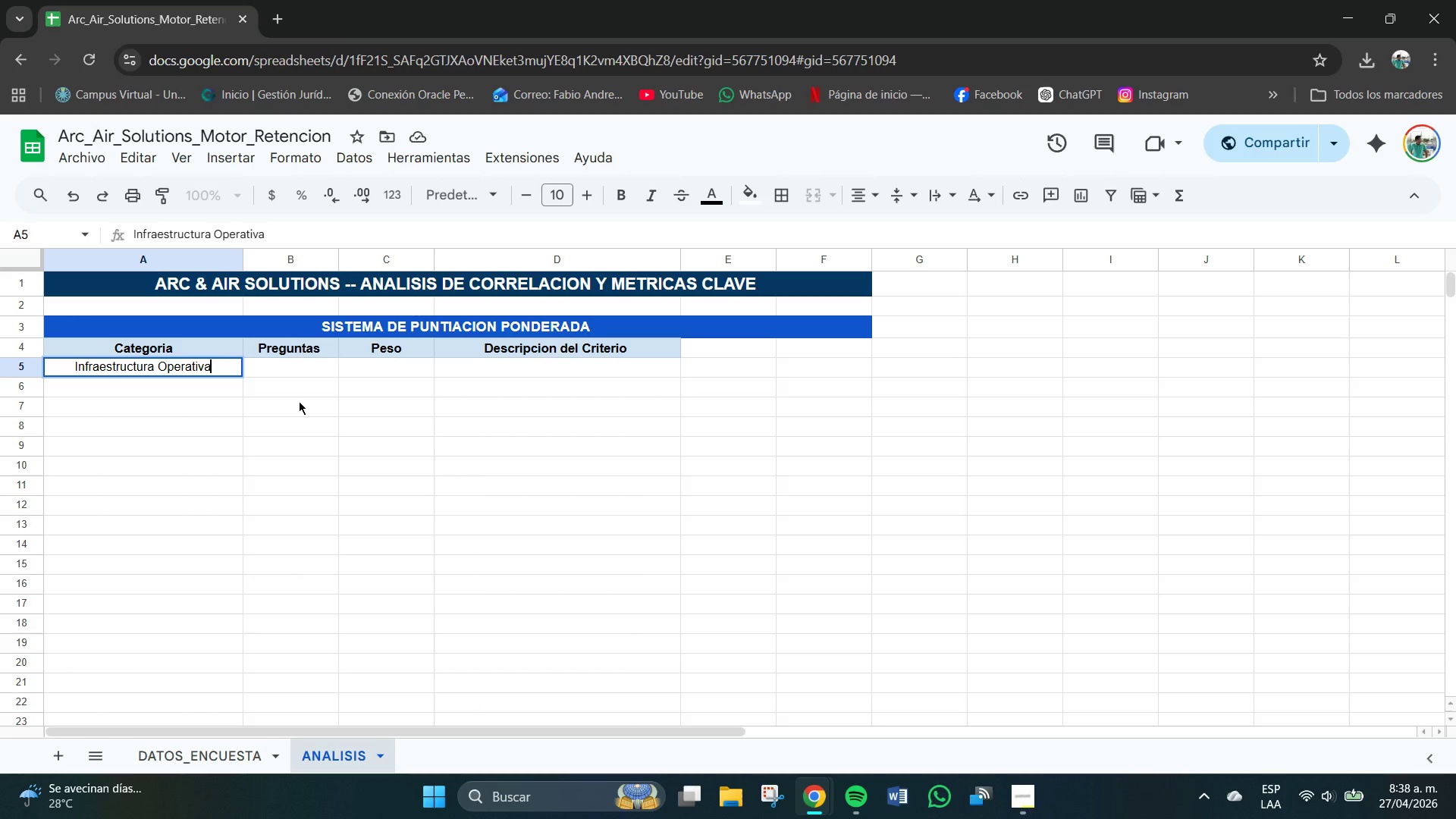 
key(Enter)
 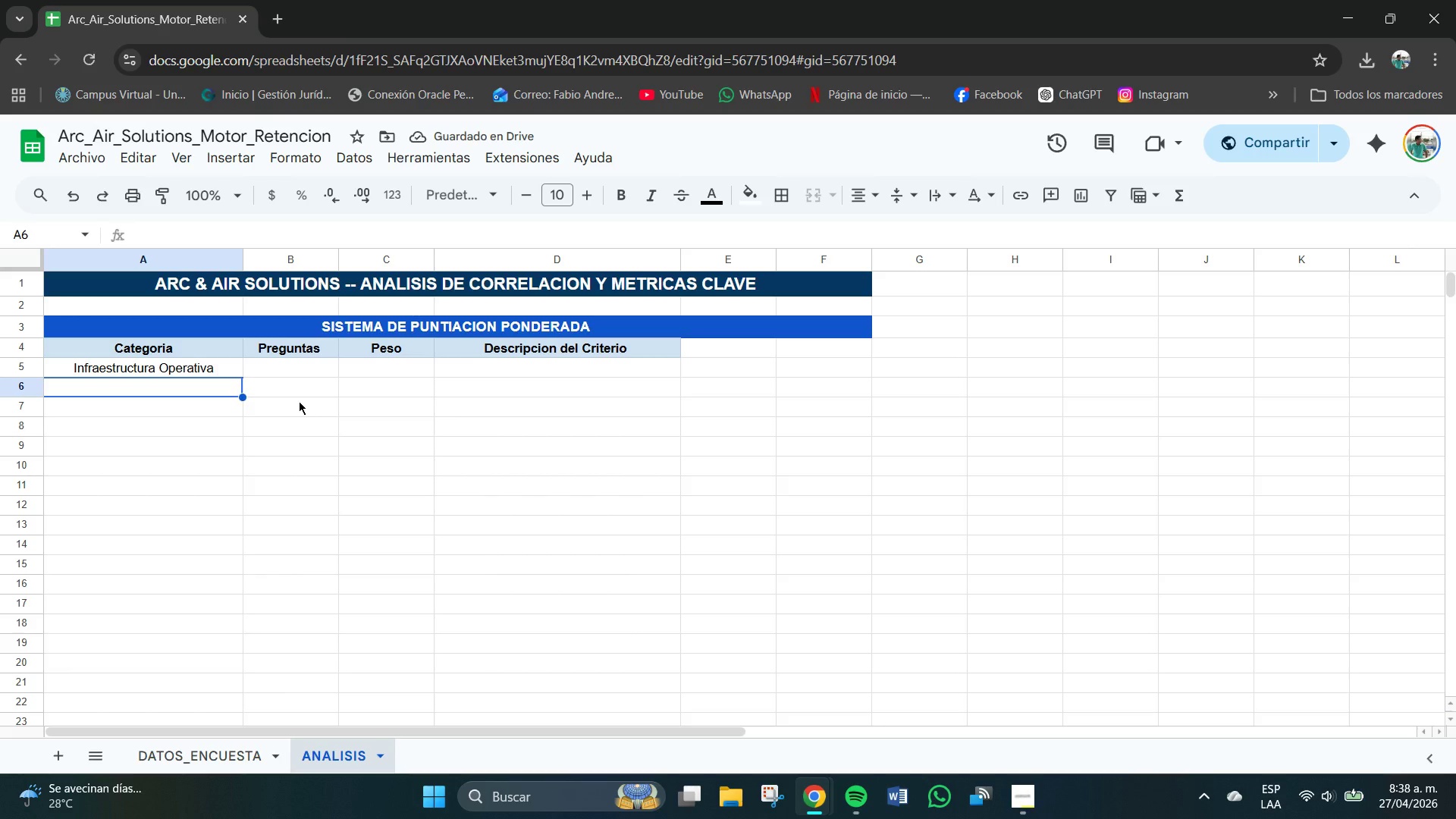 
wait(8.81)
 